 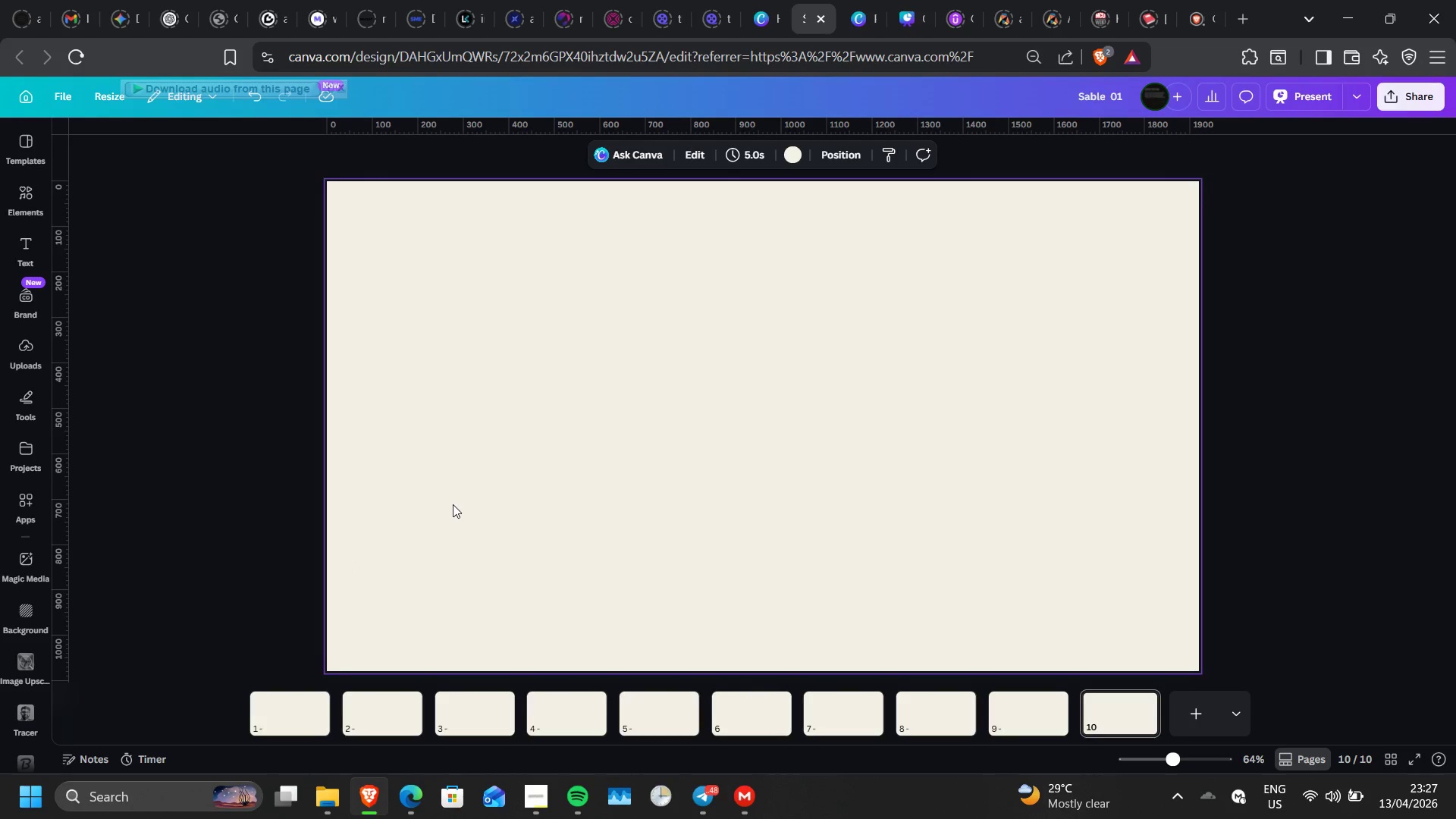 
key(T)
 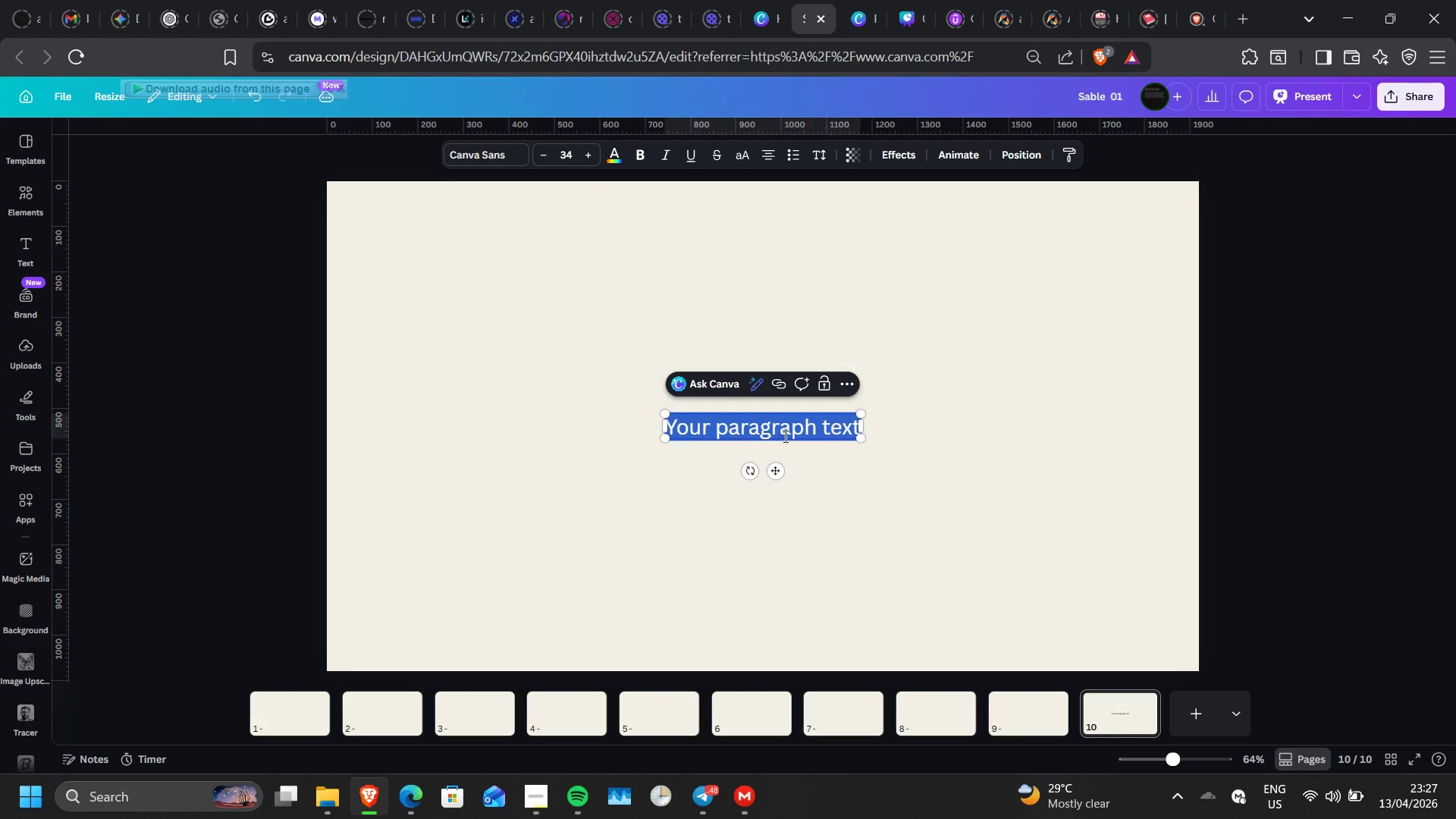 
left_click([786, 436])
 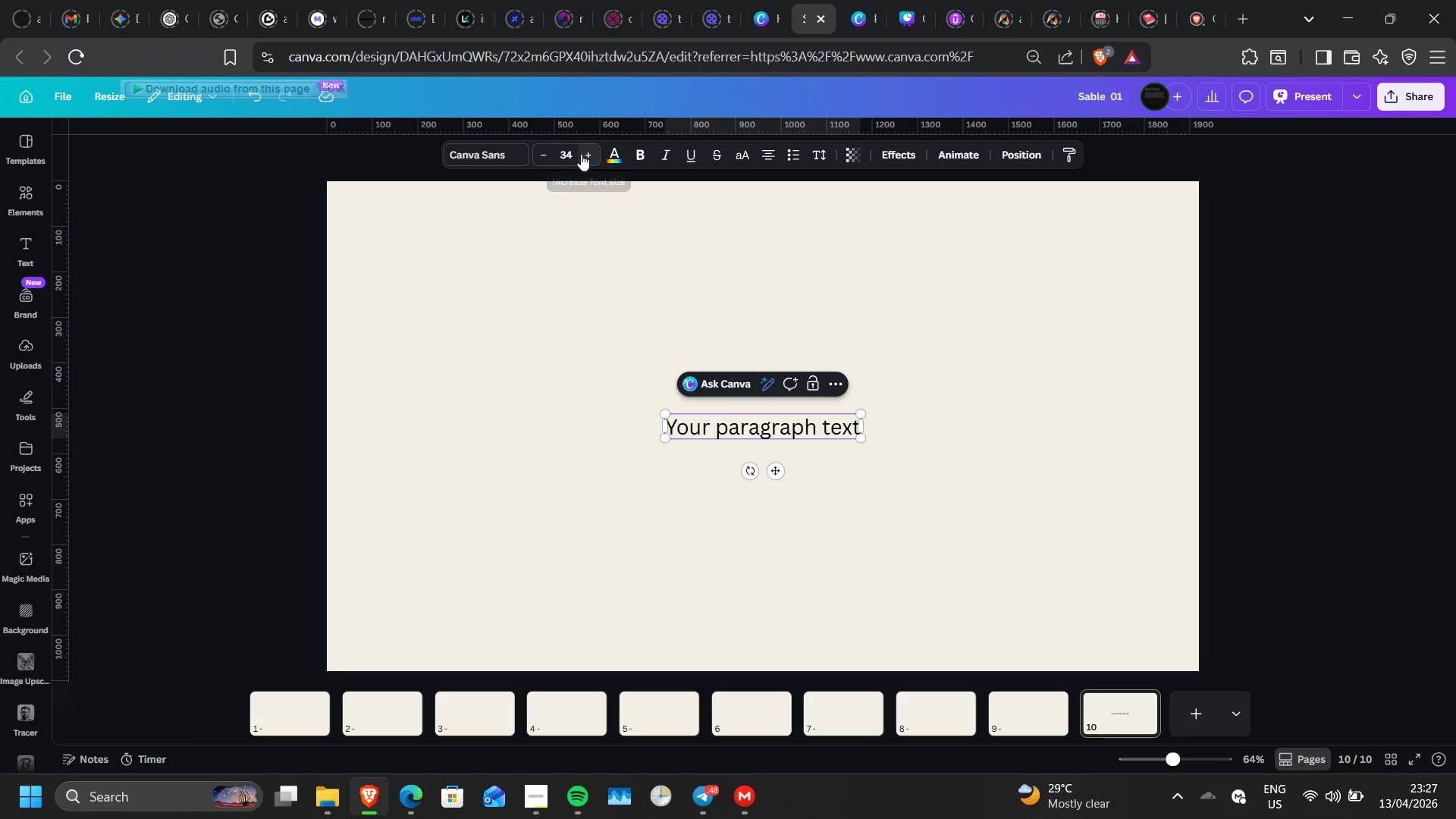 
left_click([610, 154])
 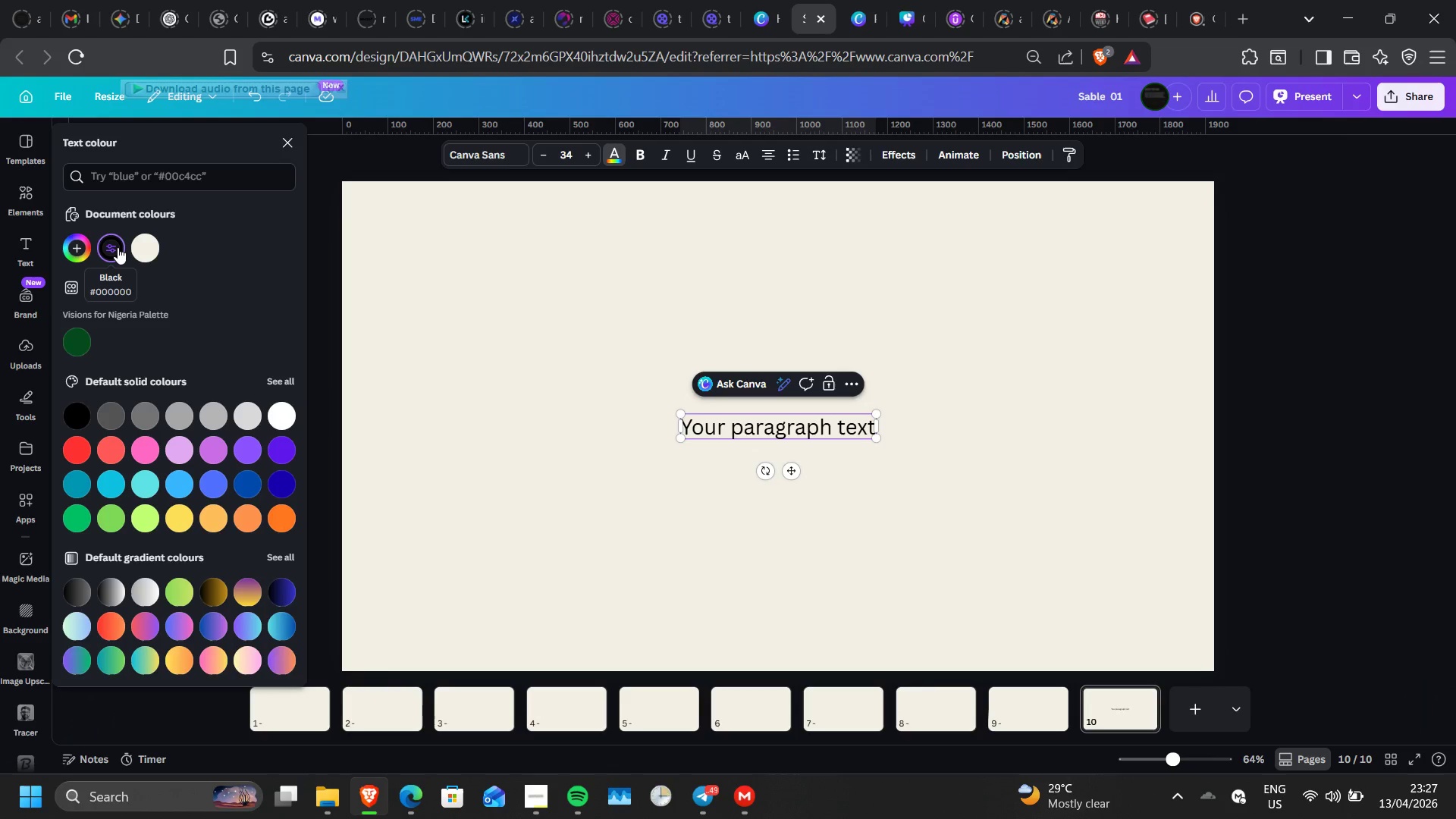 
left_click([118, 247])
 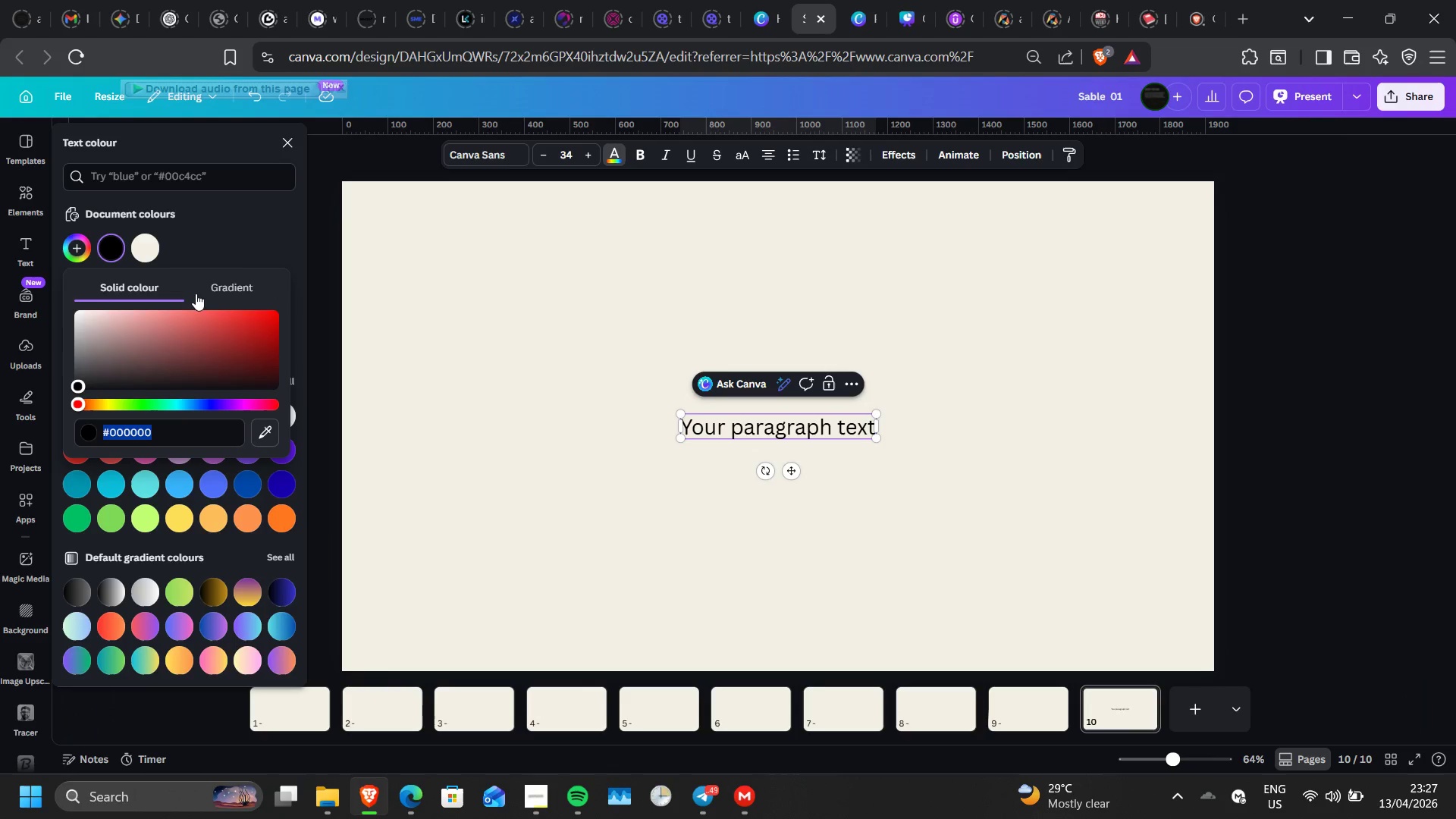 
left_click([214, 246])
 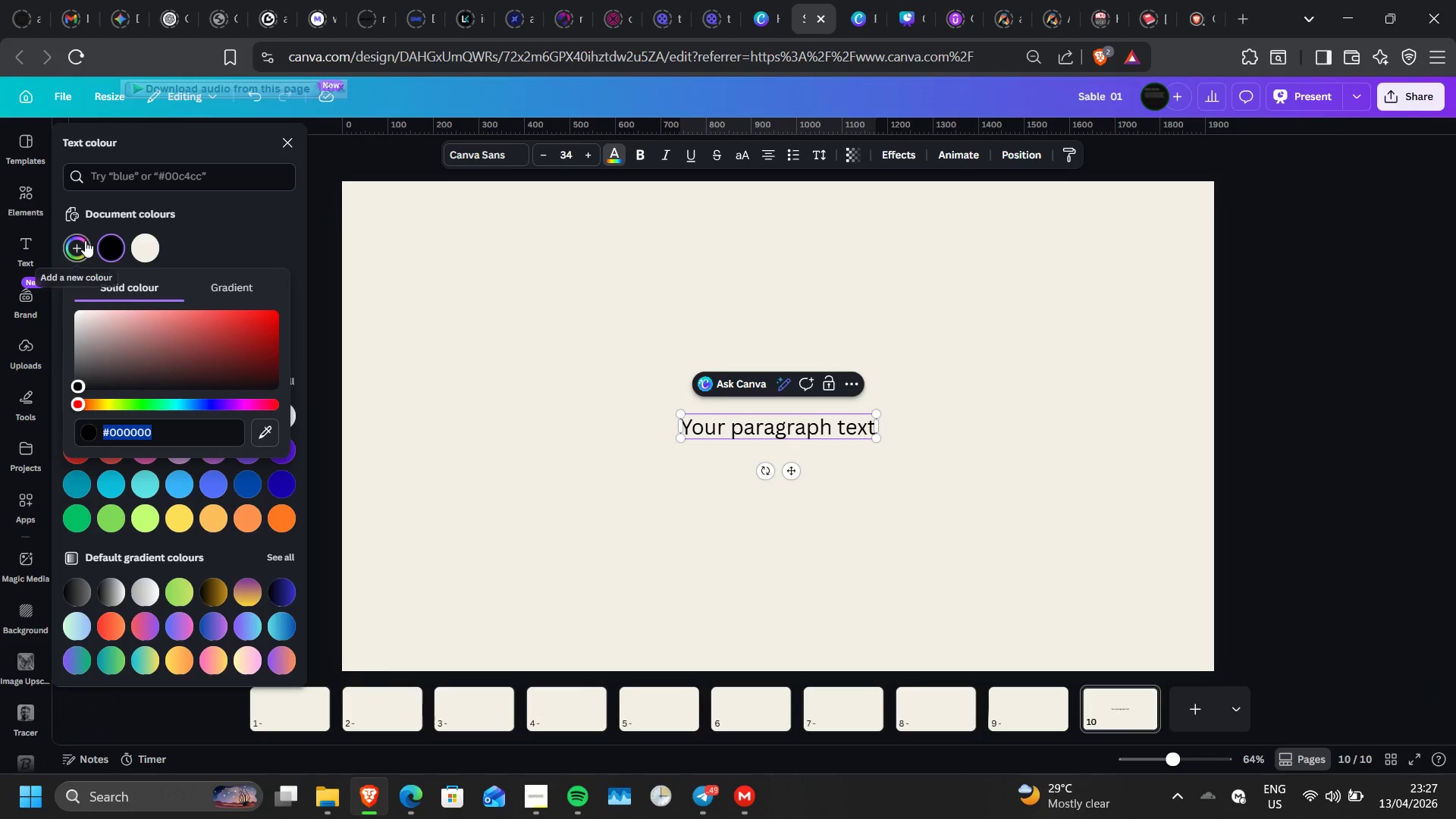 
left_click([85, 240])
 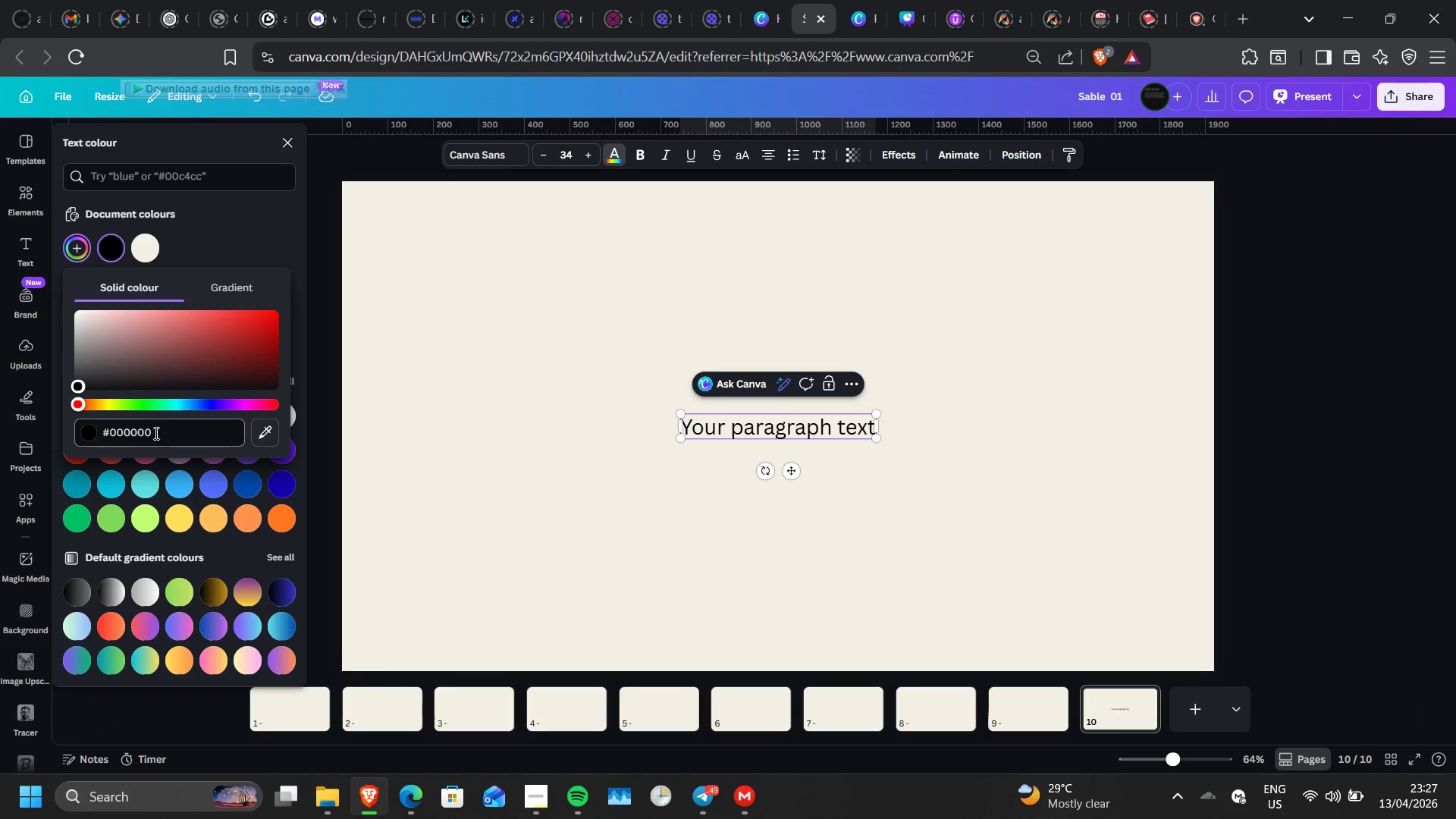 
double_click([155, 435])
 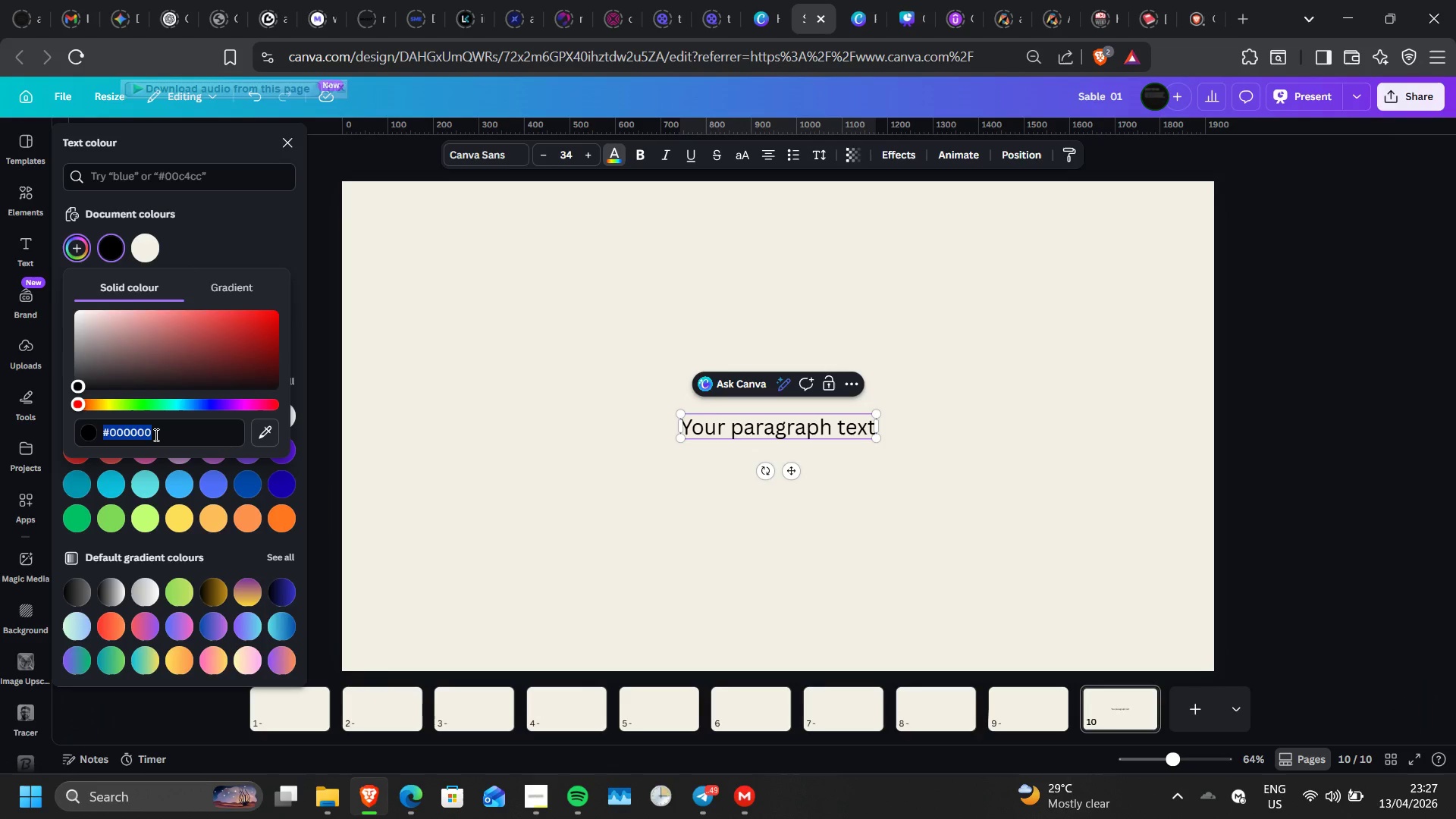 
triple_click([155, 435])
 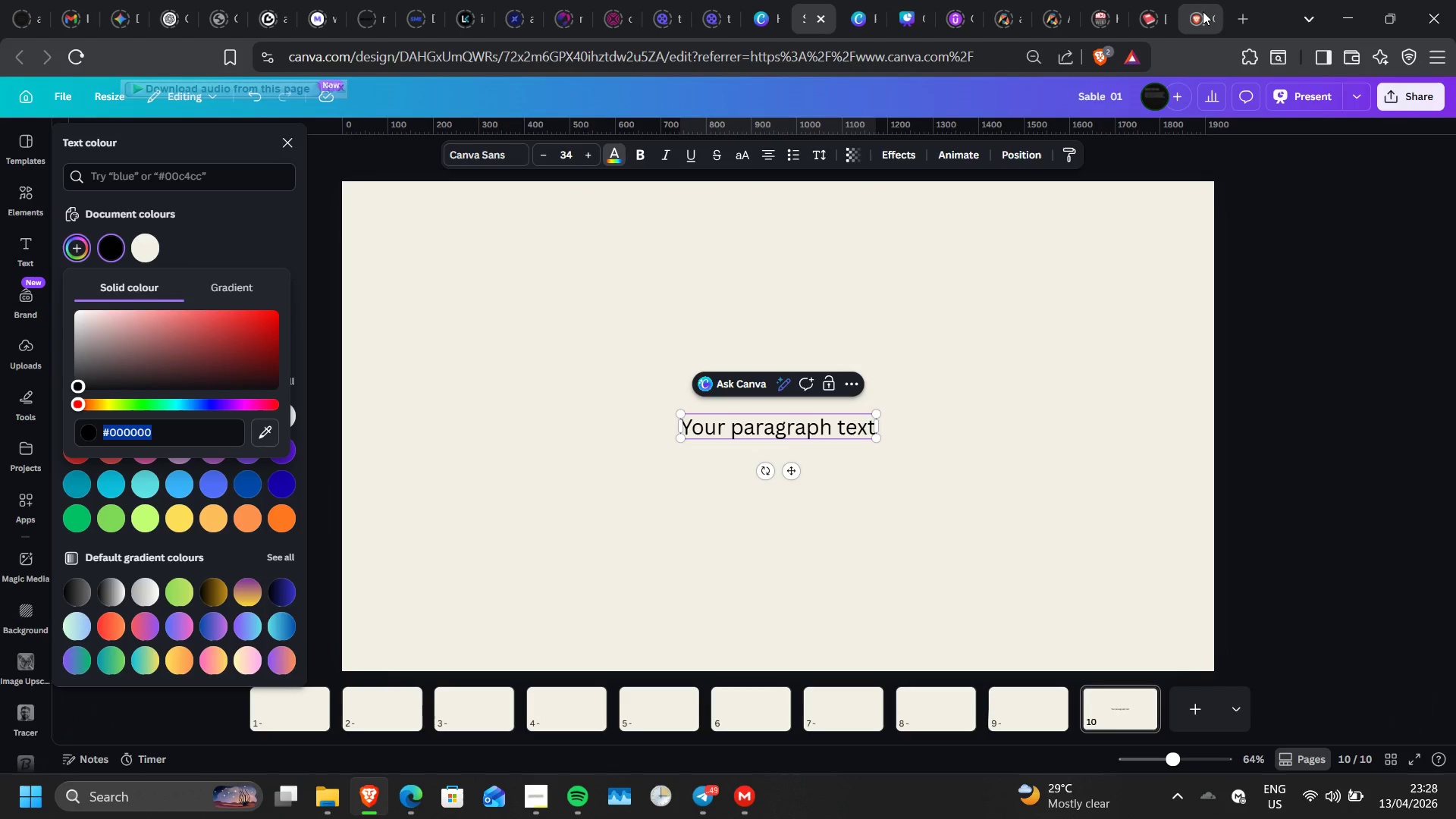 
left_click([1202, 11])
 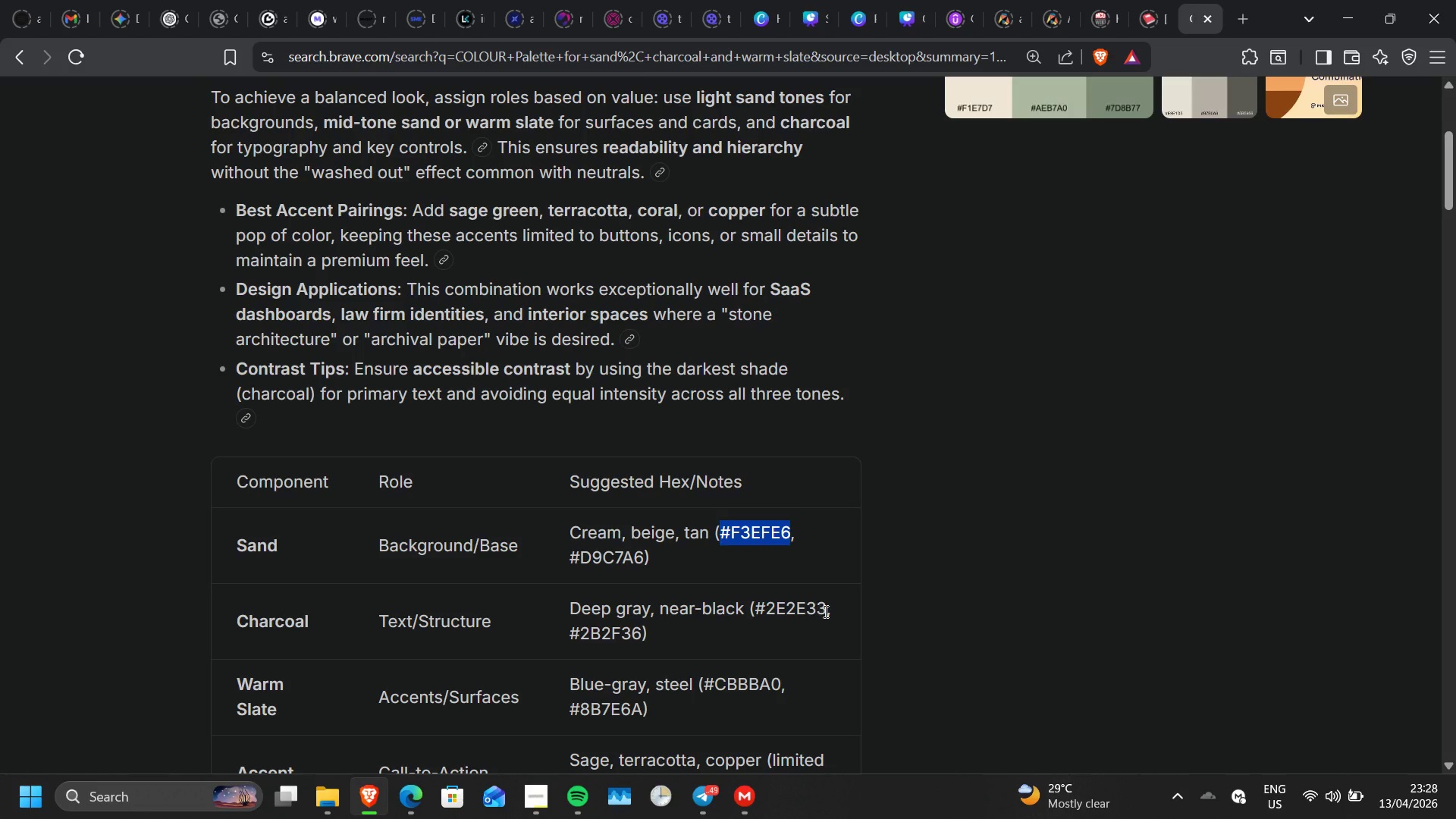 
left_click_drag(start_coordinate=[827, 611], to_coordinate=[759, 610])
 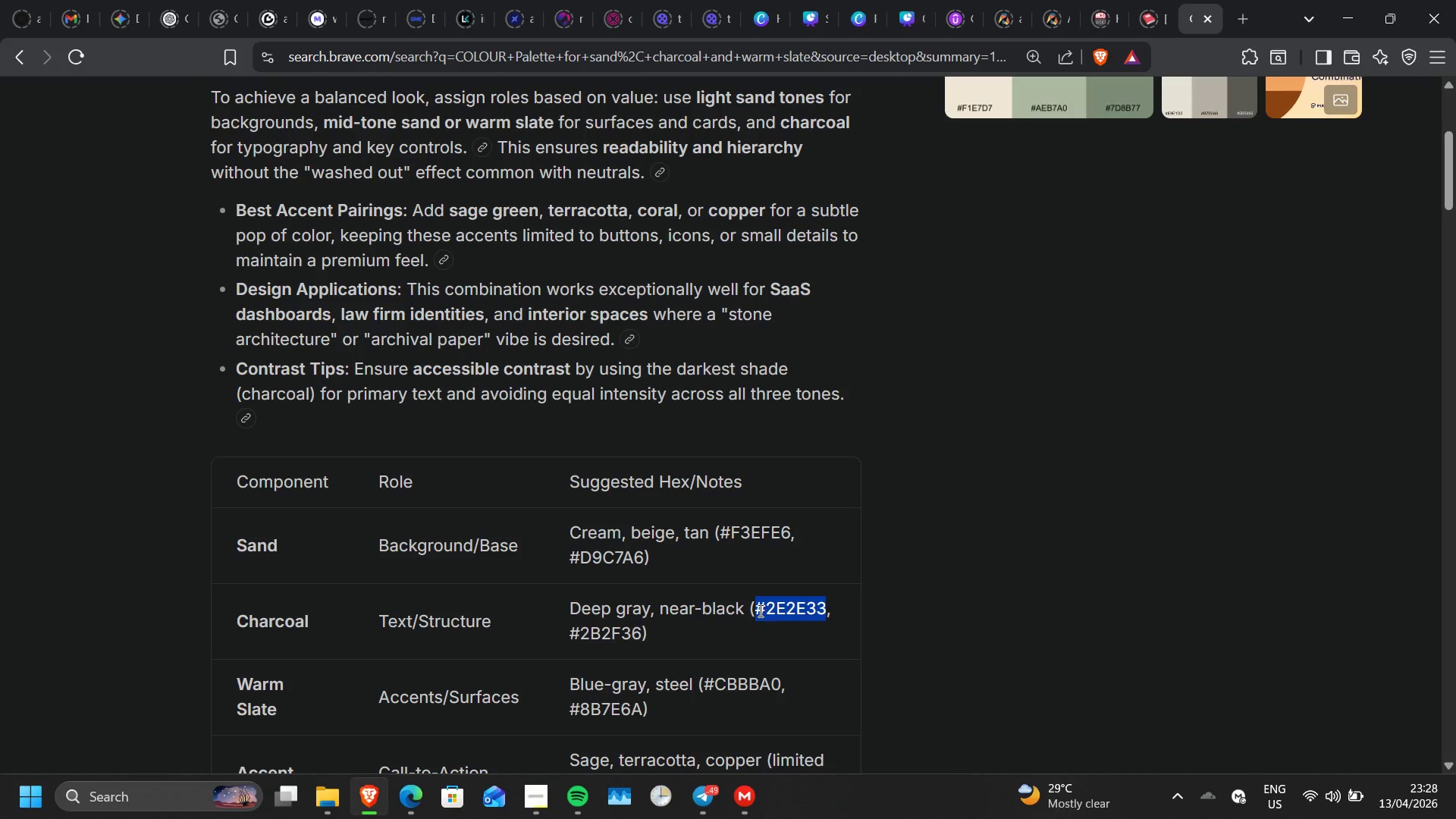 
right_click([759, 610])
 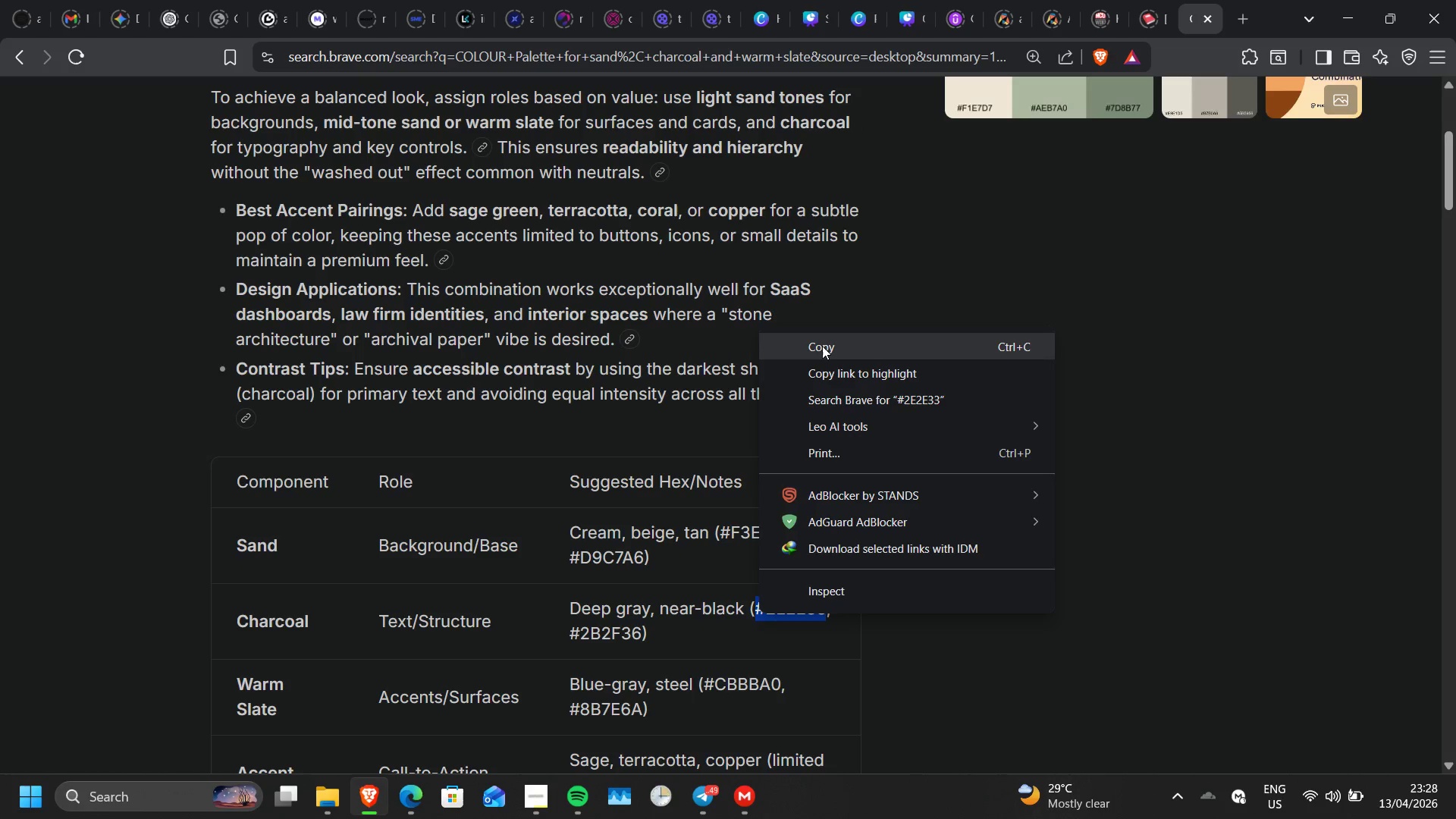 
left_click([822, 346])
 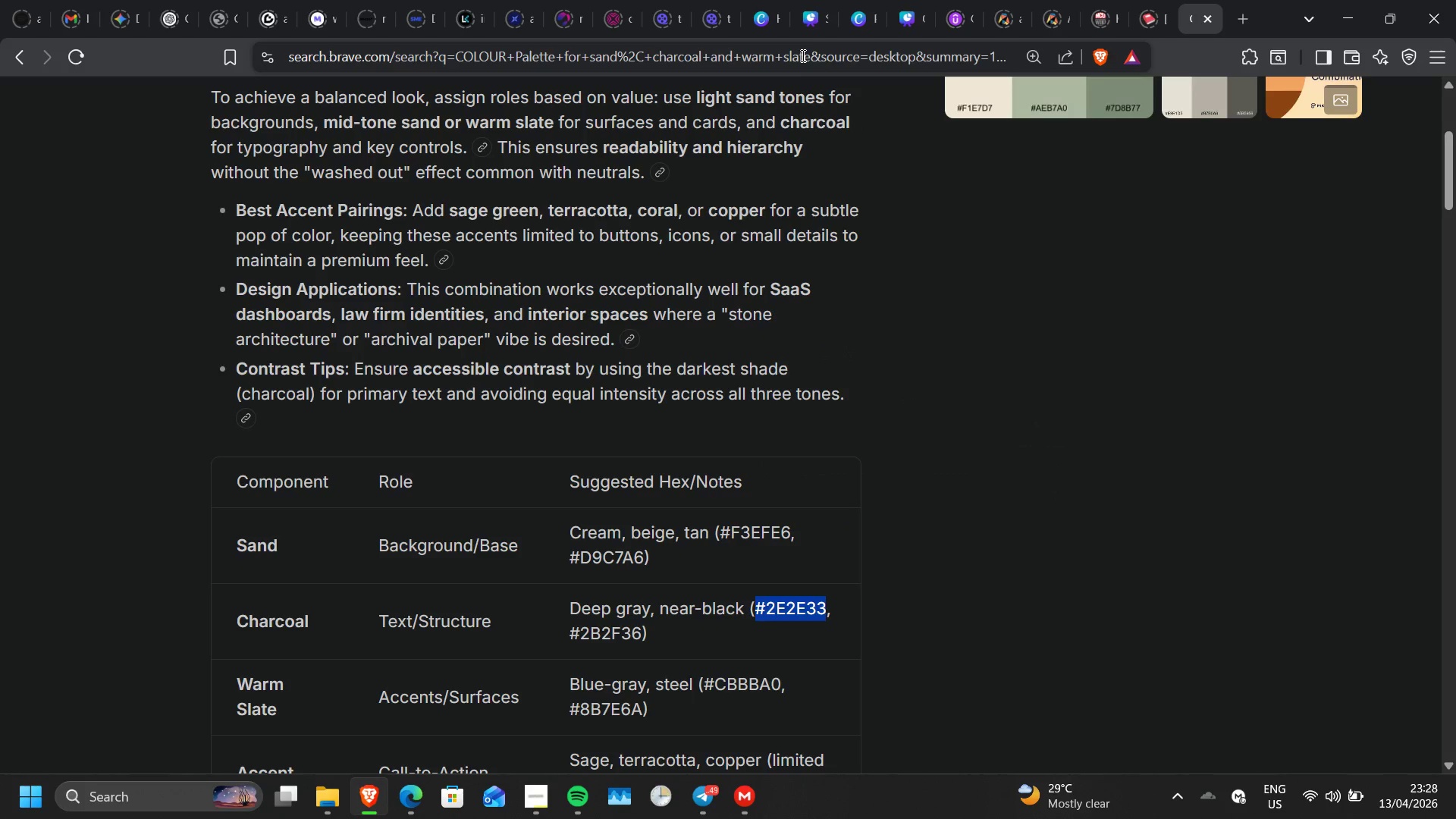 
left_click([805, 28])
 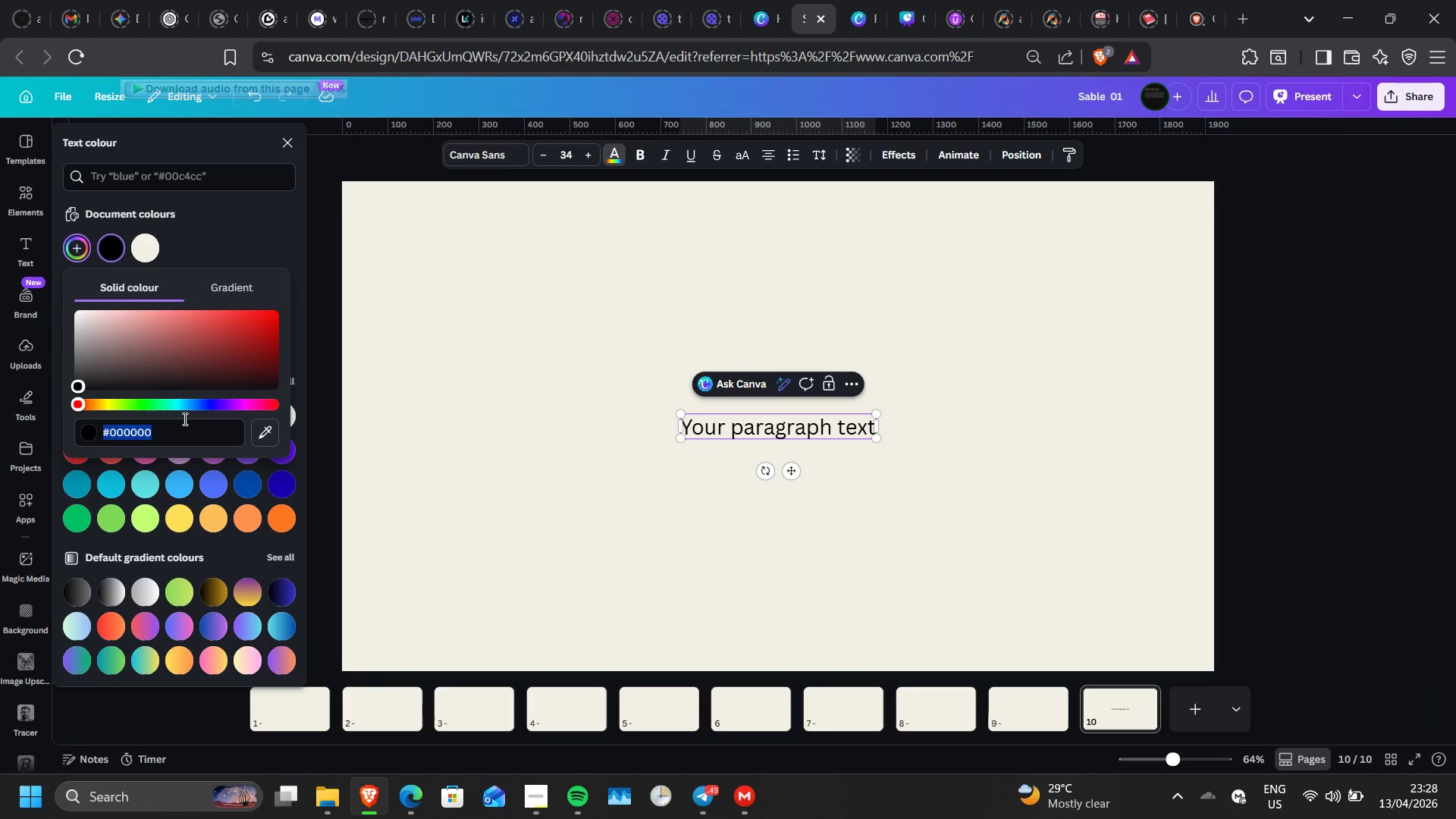 
key(Control+ControlLeft)
 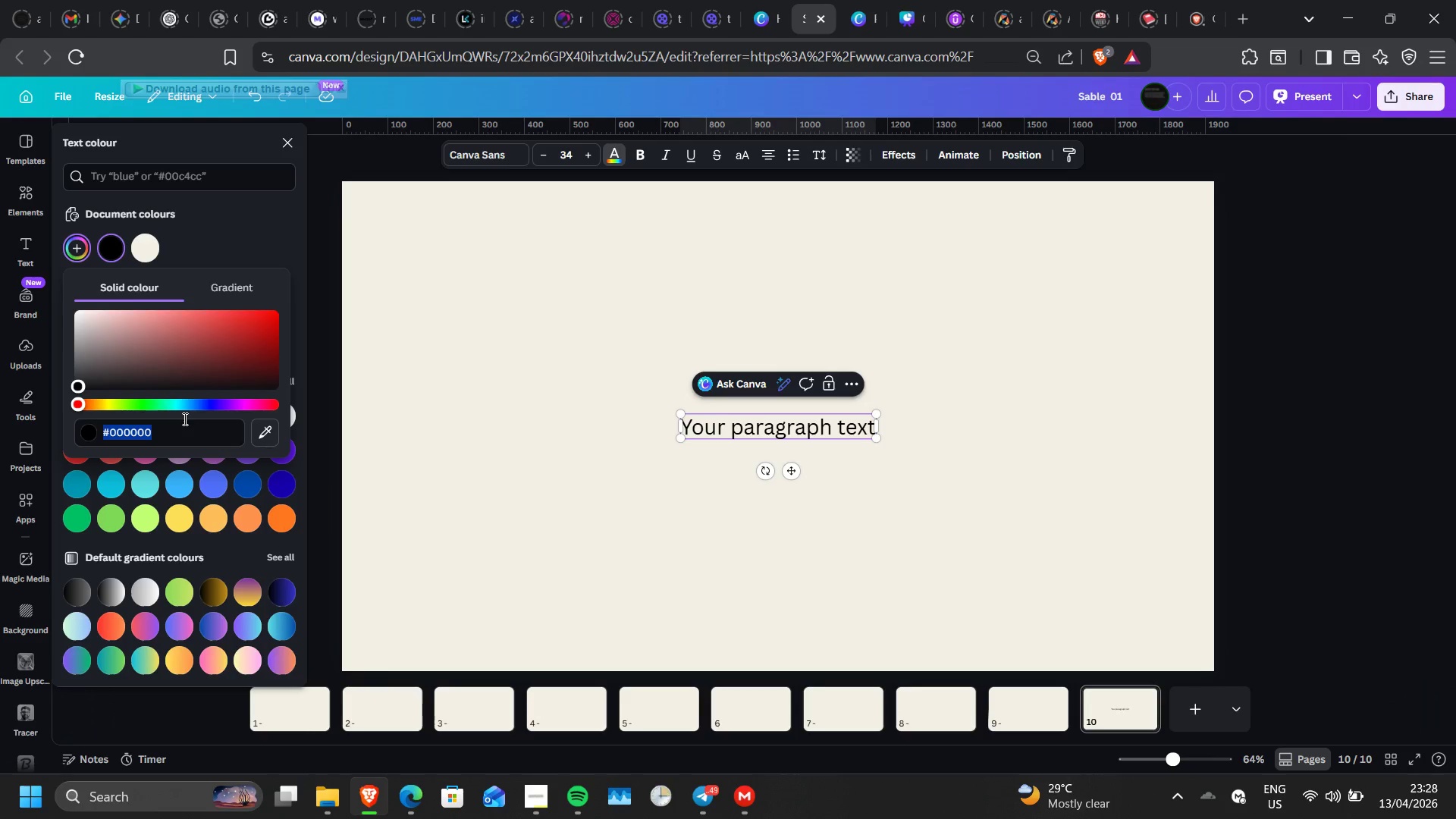 
key(V)
 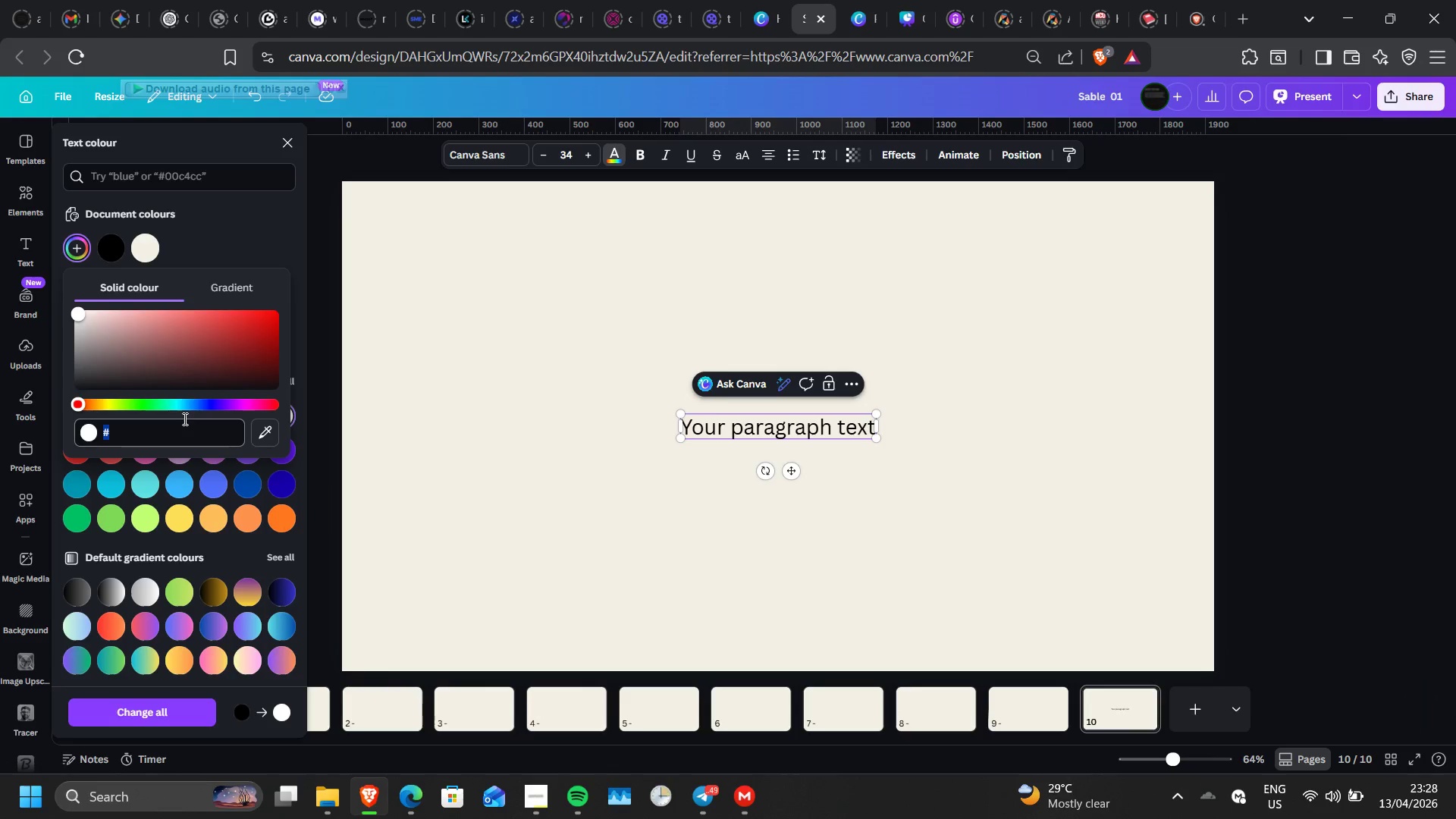 
key(Control+ControlLeft)
 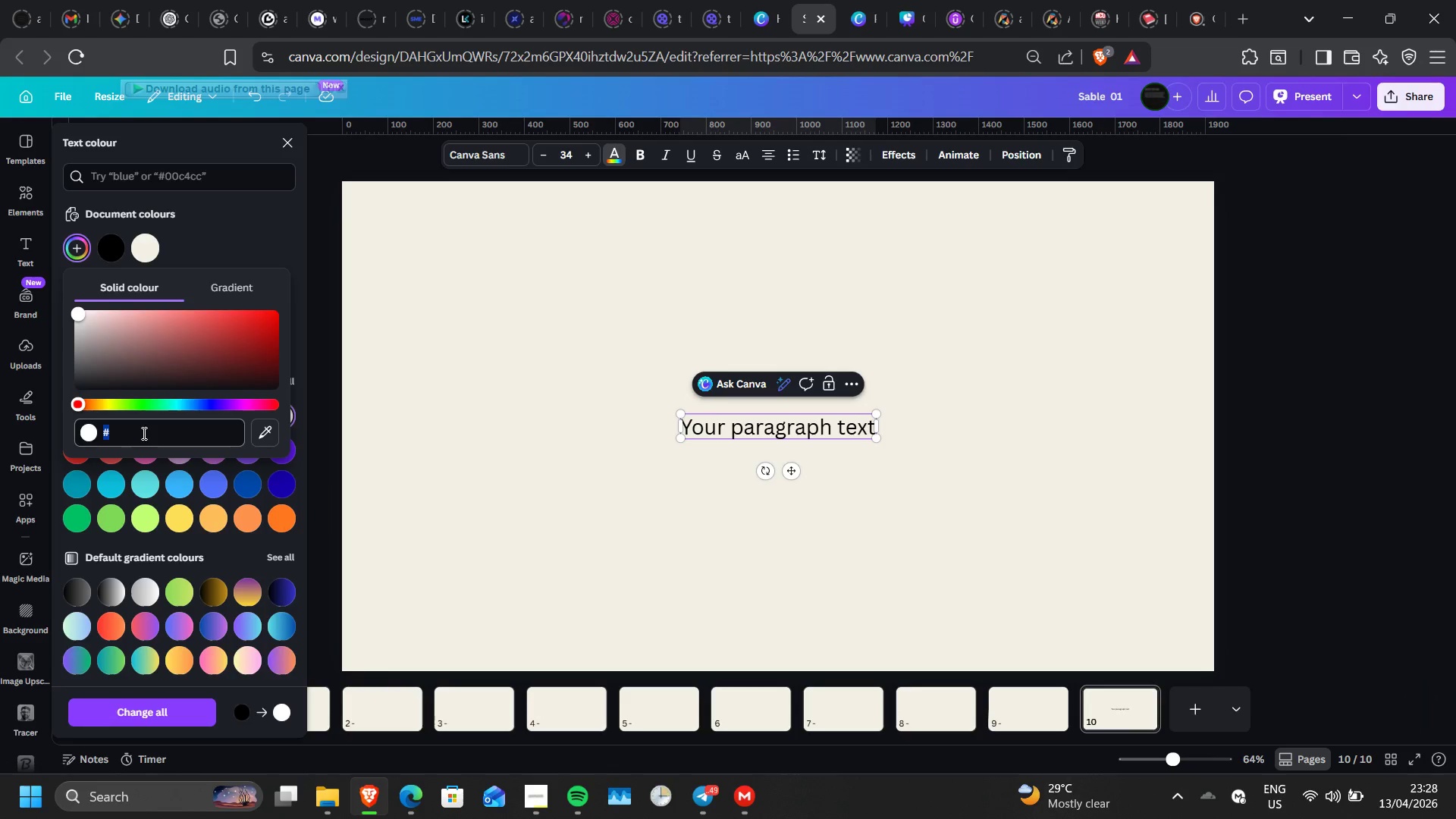 
left_click([143, 433])
 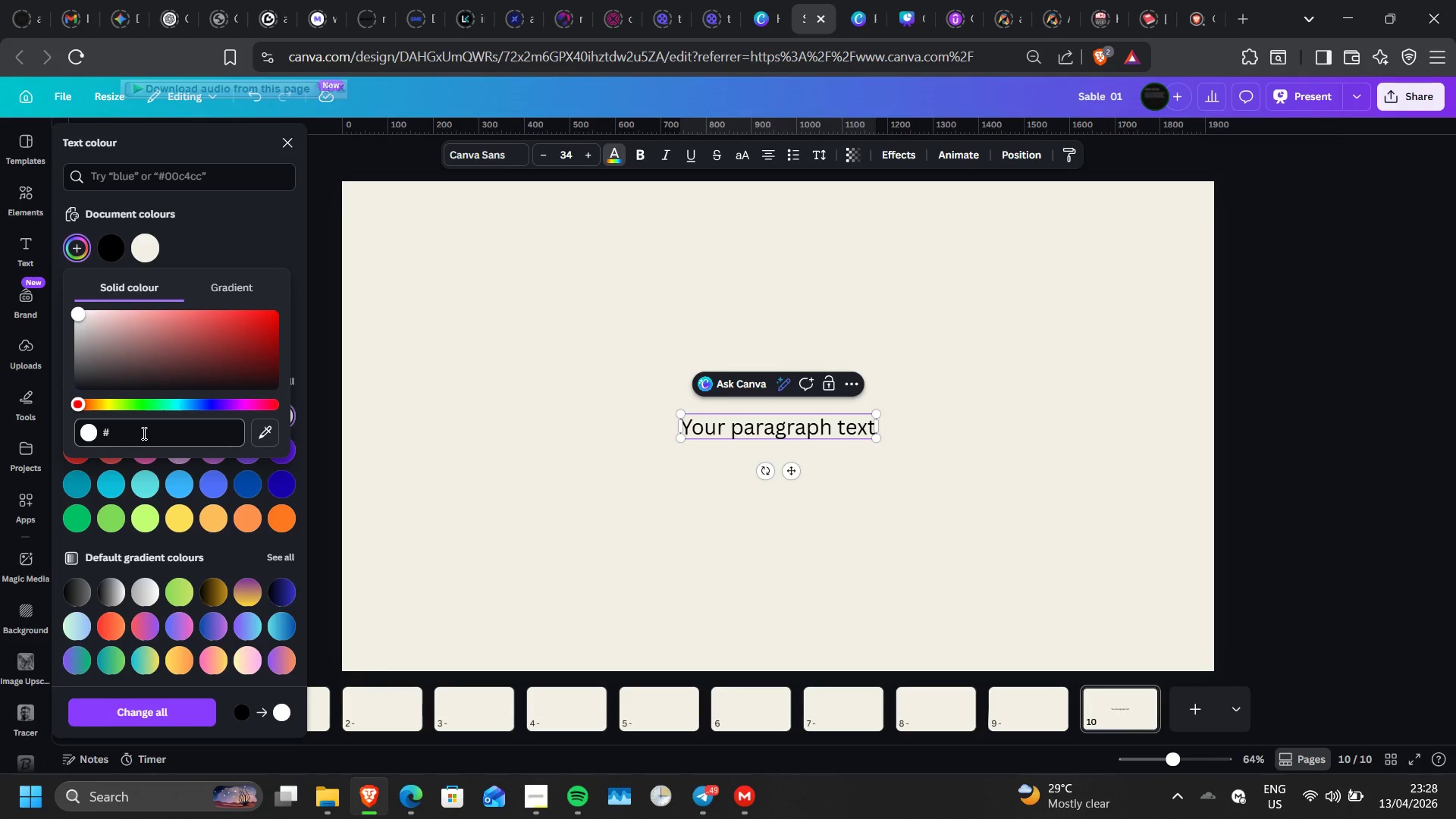 
double_click([143, 433])
 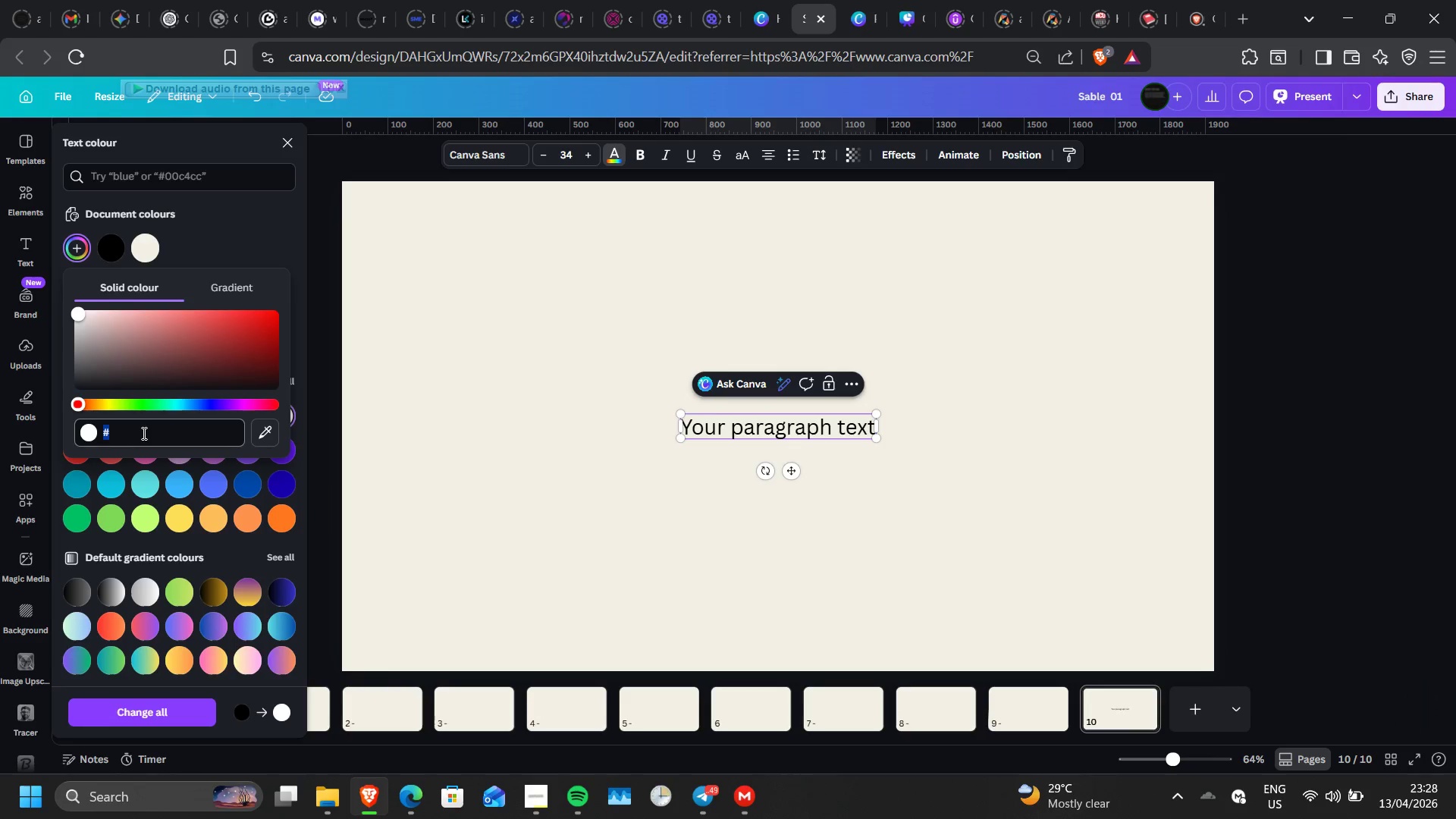 
triple_click([143, 433])
 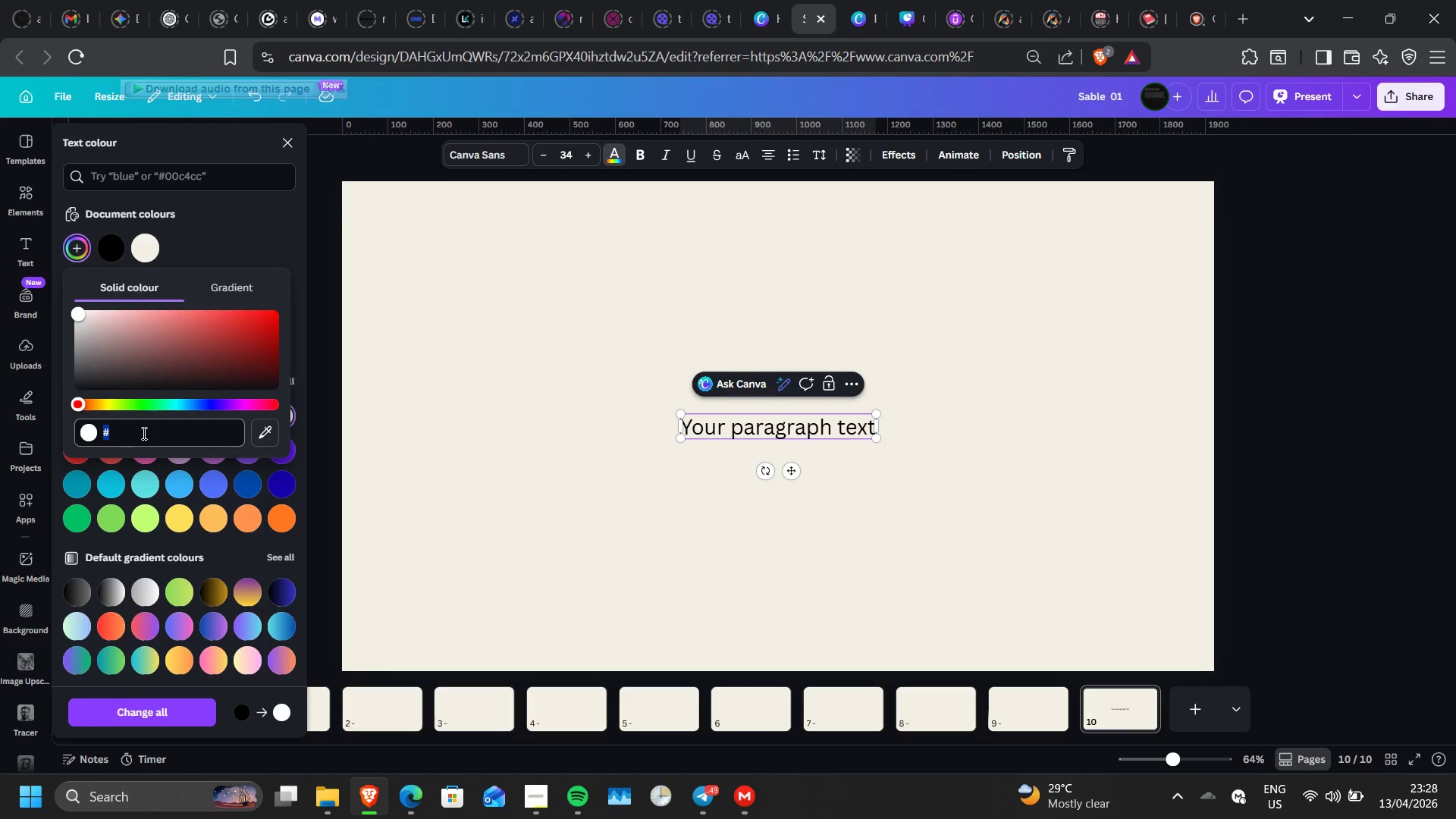 
key(Control+V)
 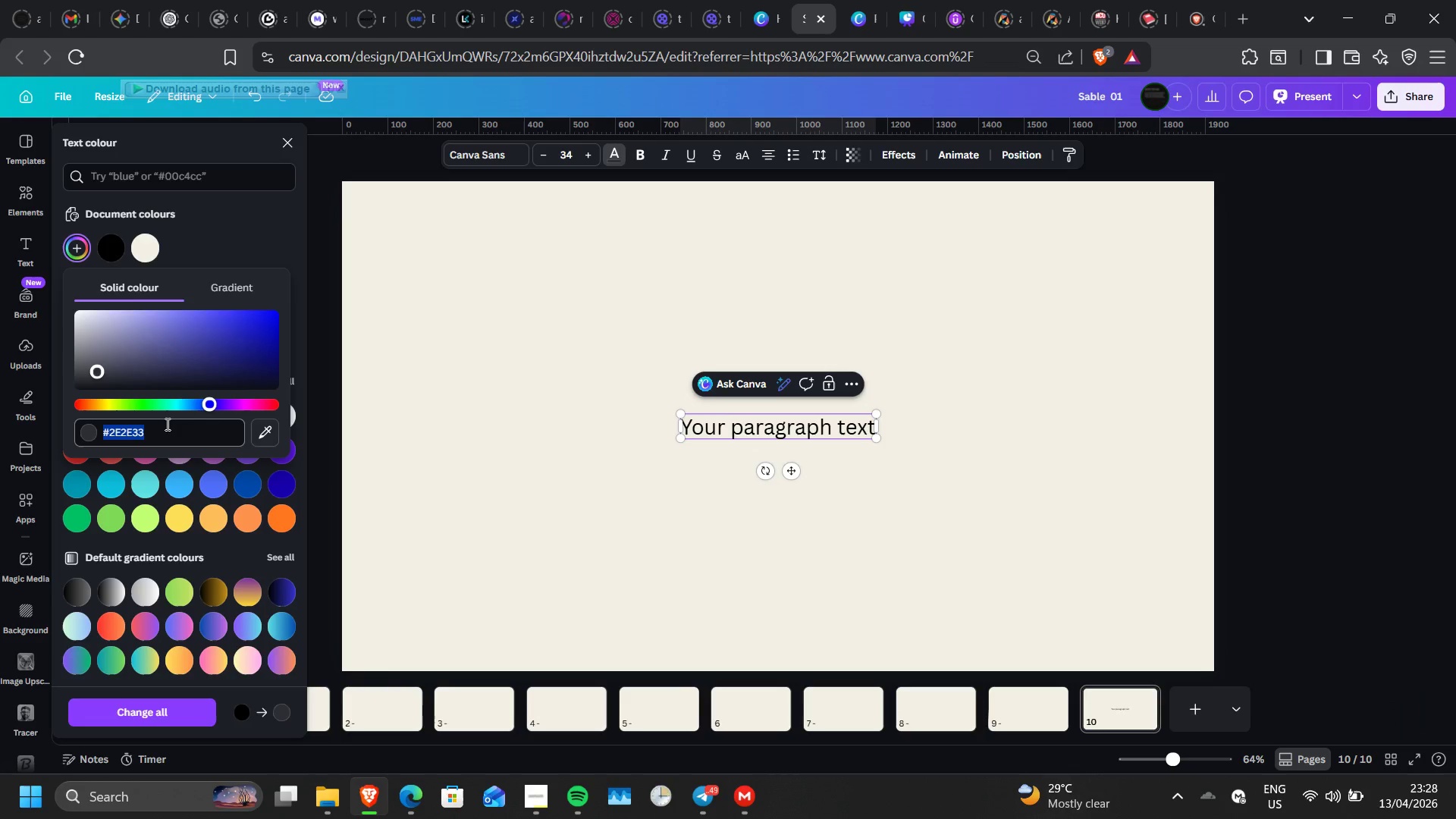 
left_click([166, 424])
 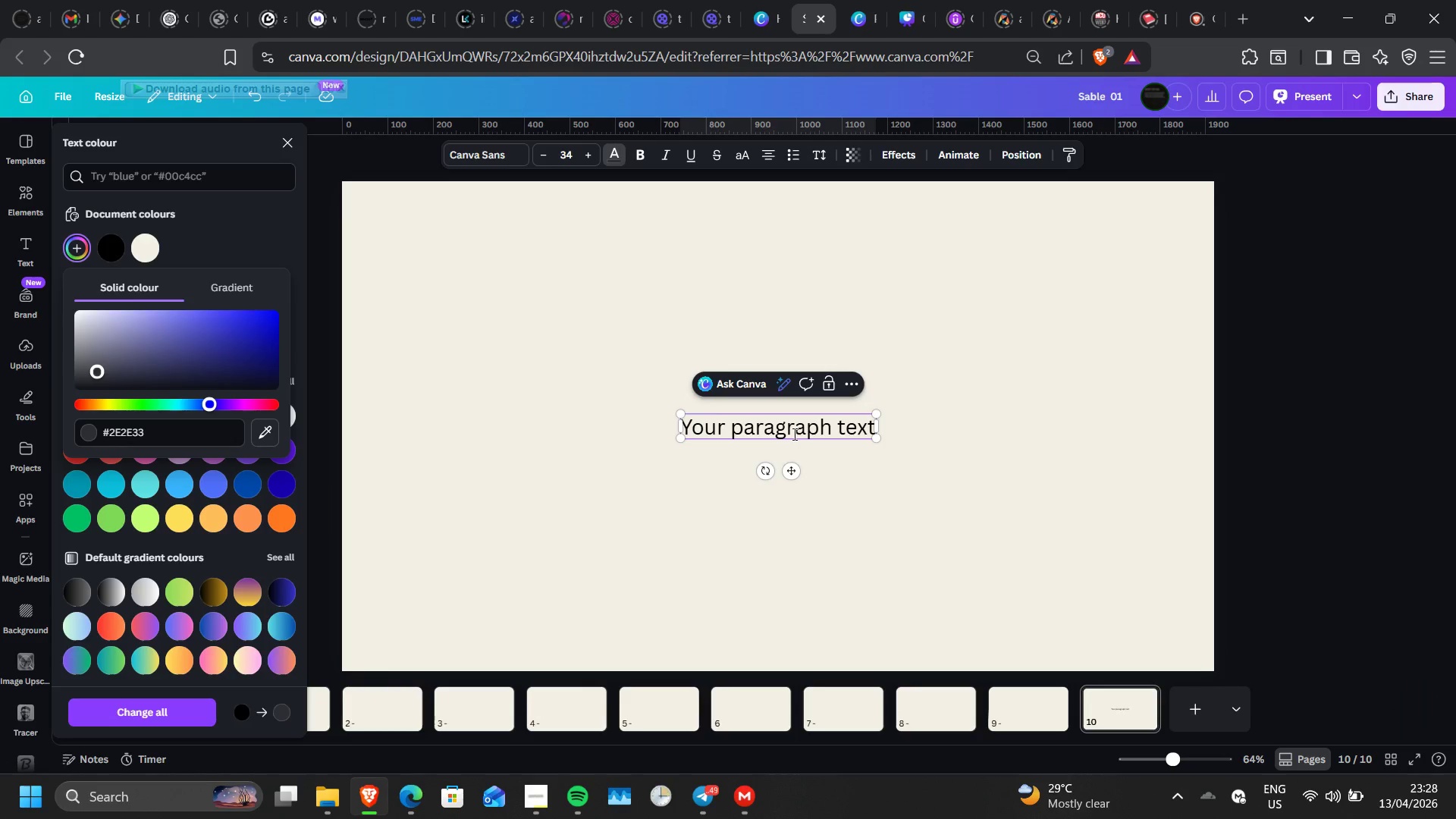 
double_click([792, 433])
 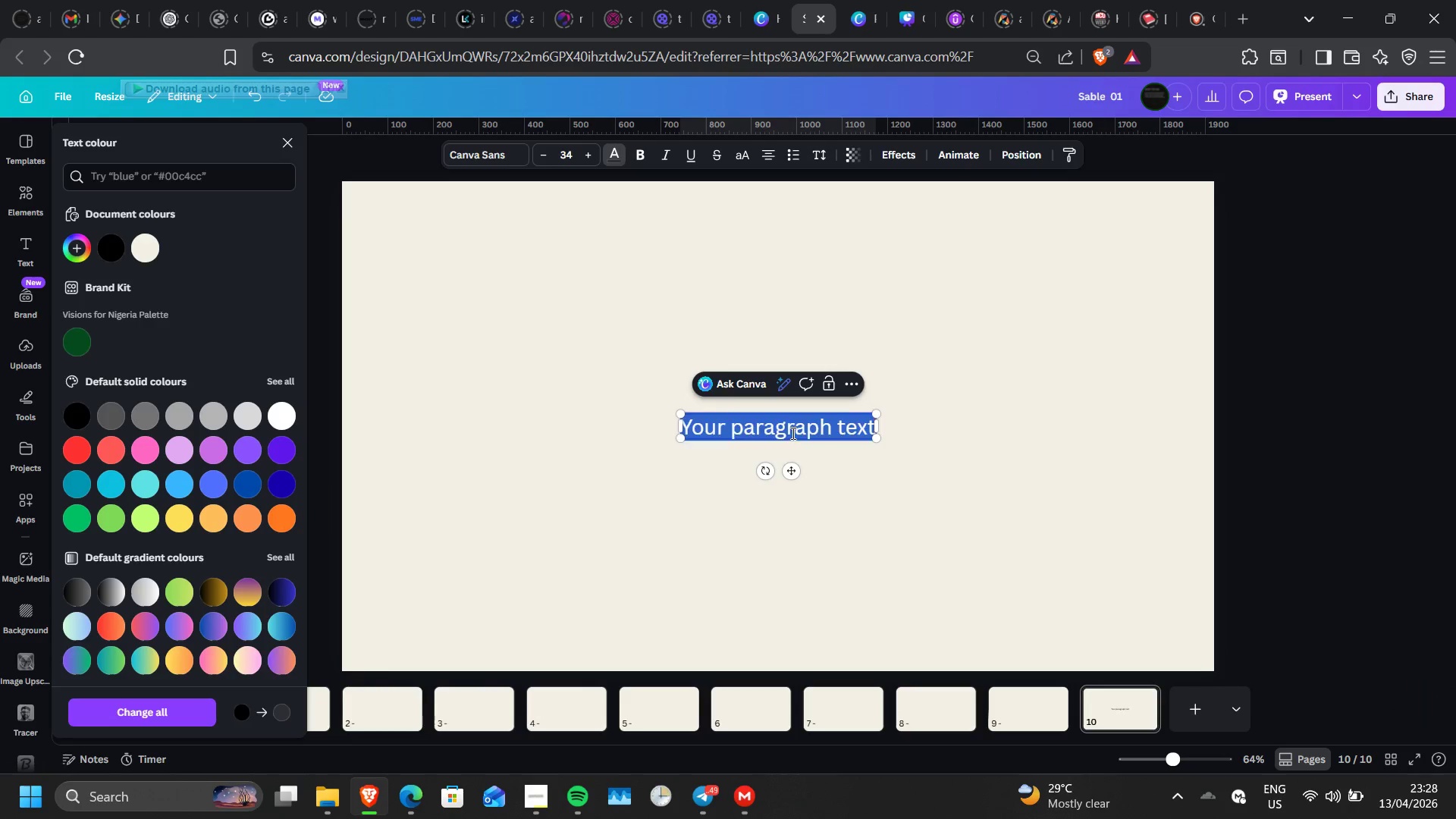 
triple_click([792, 433])
 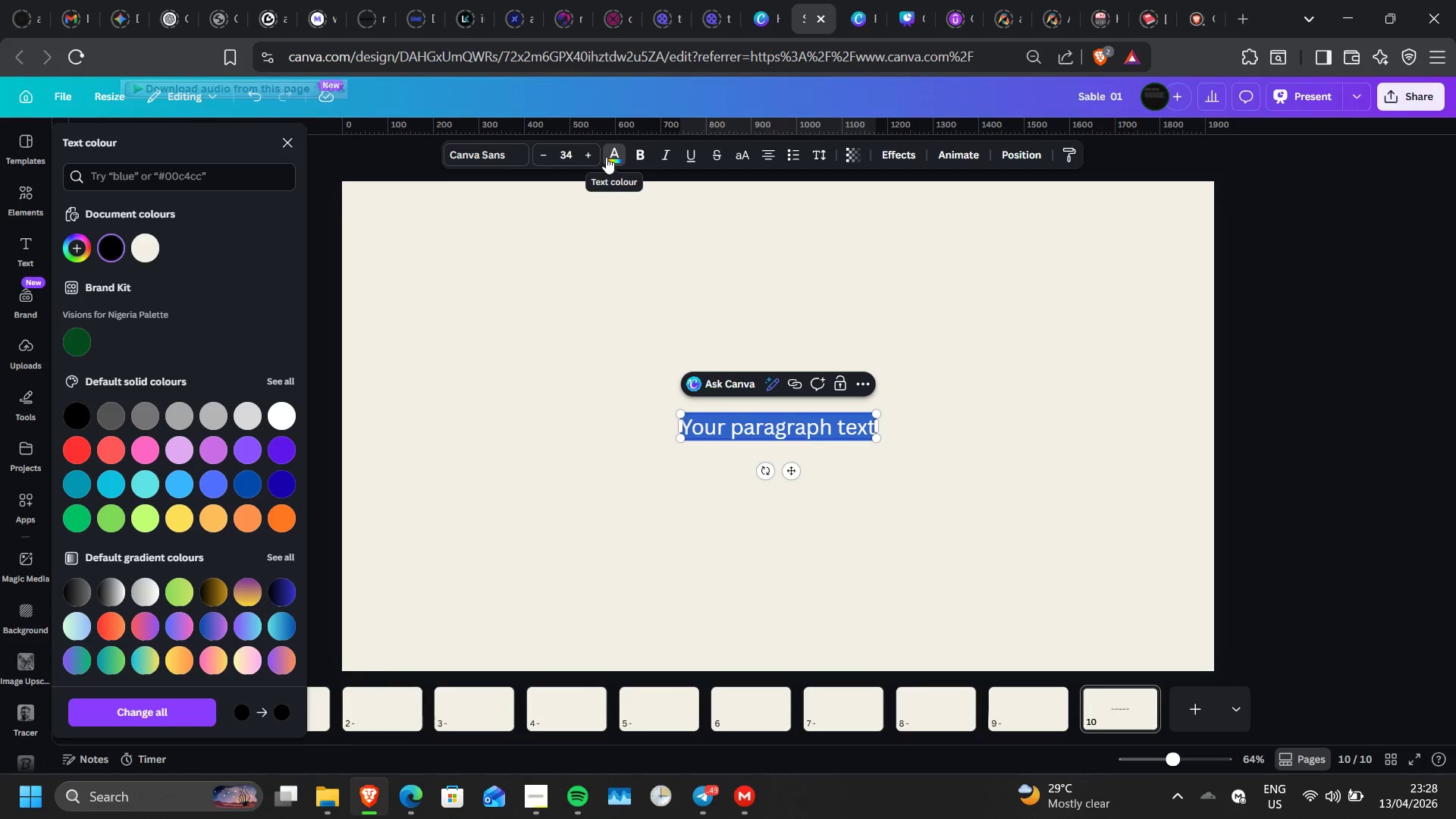 
left_click([609, 157])
 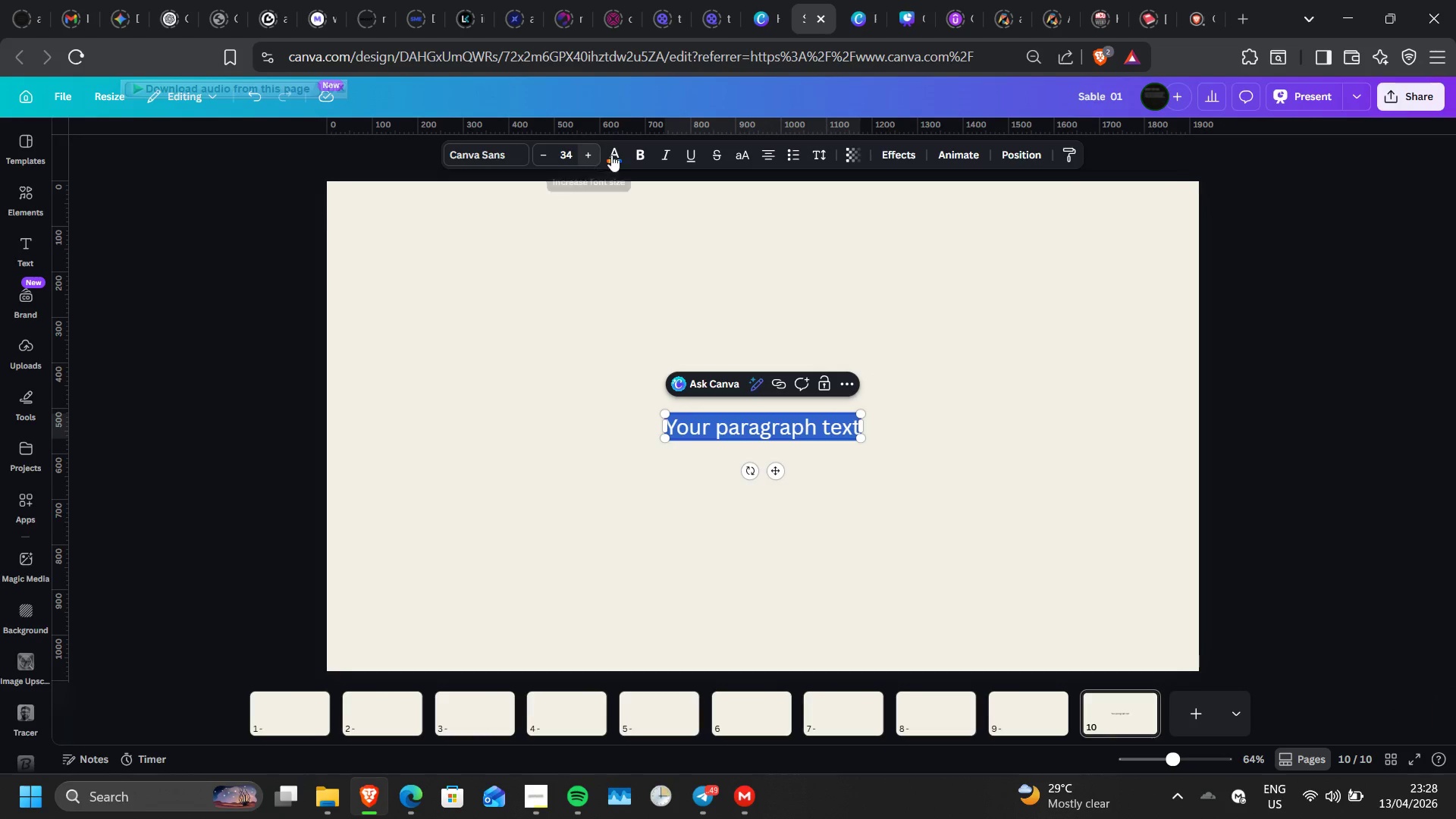 
left_click([613, 154])
 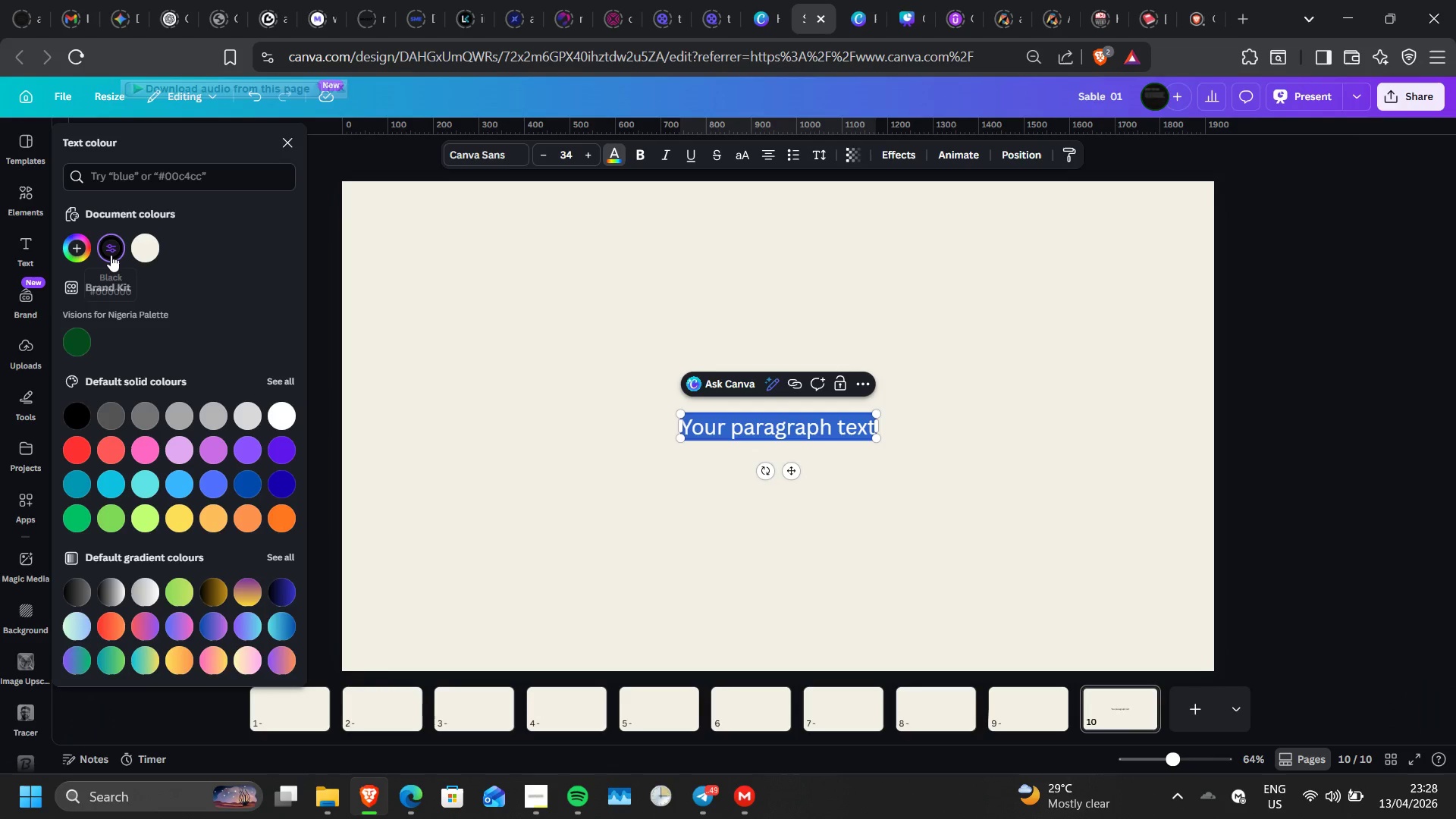 
left_click([111, 255])
 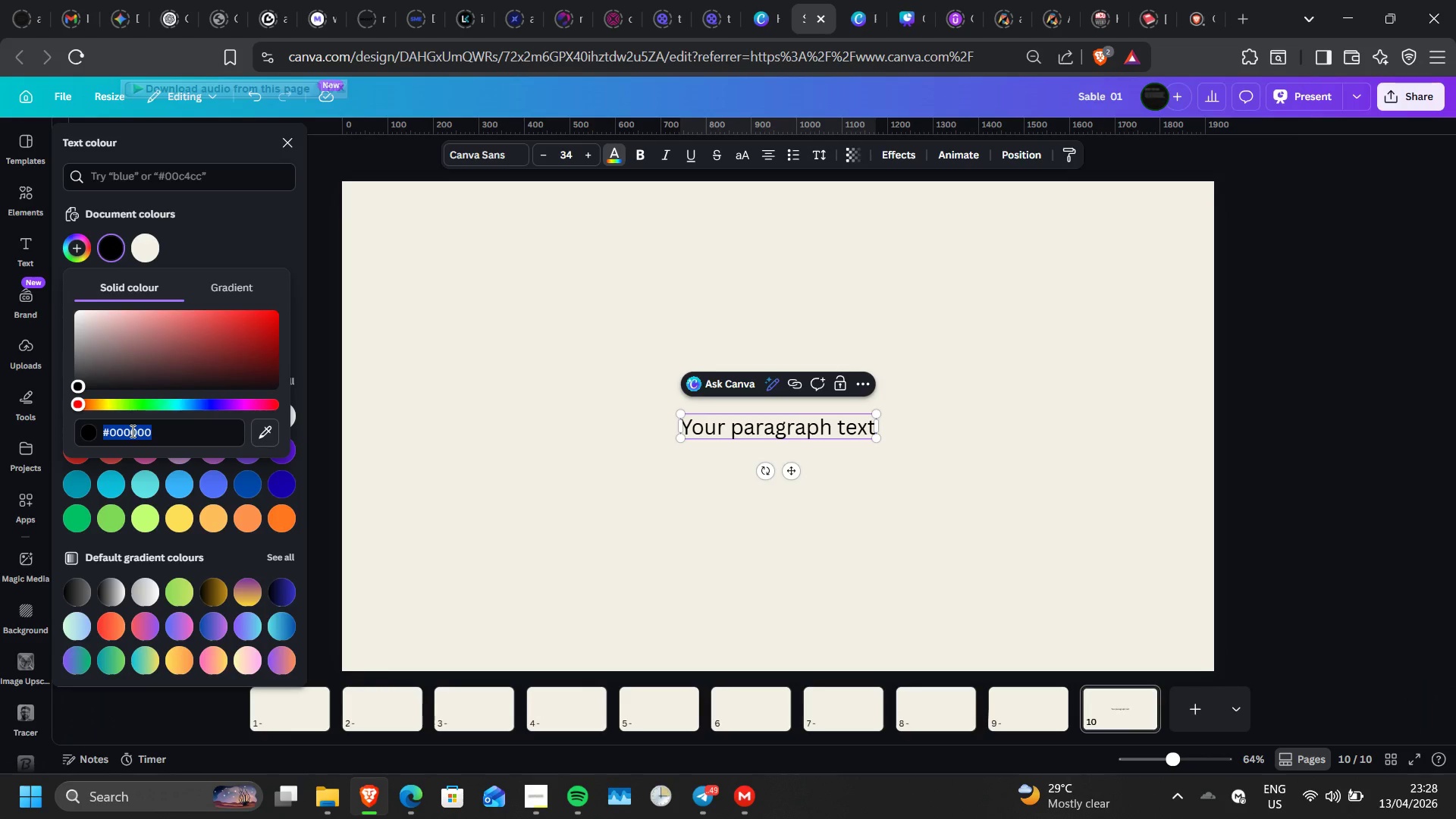 
right_click([131, 431])
 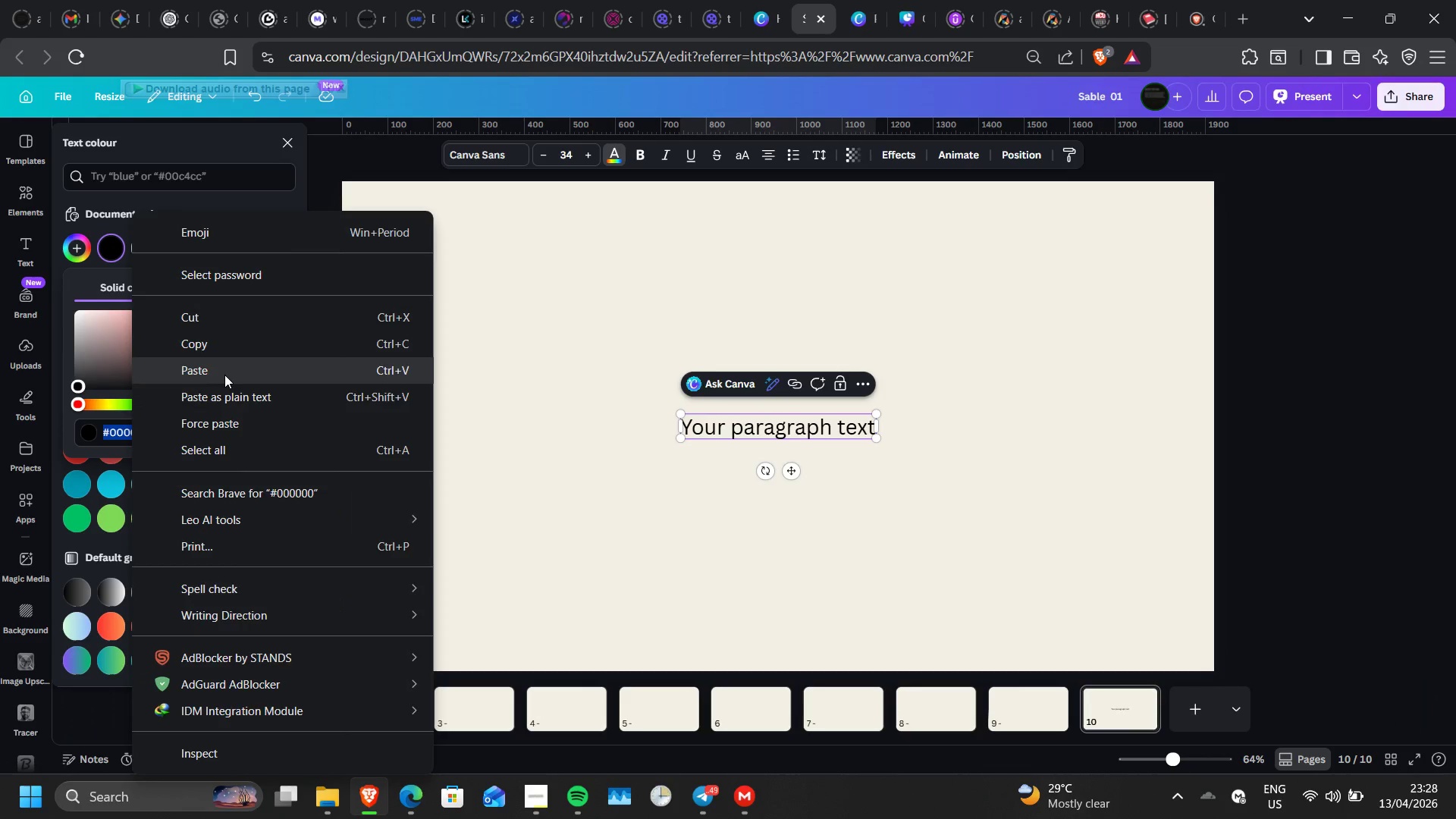 
left_click([224, 375])
 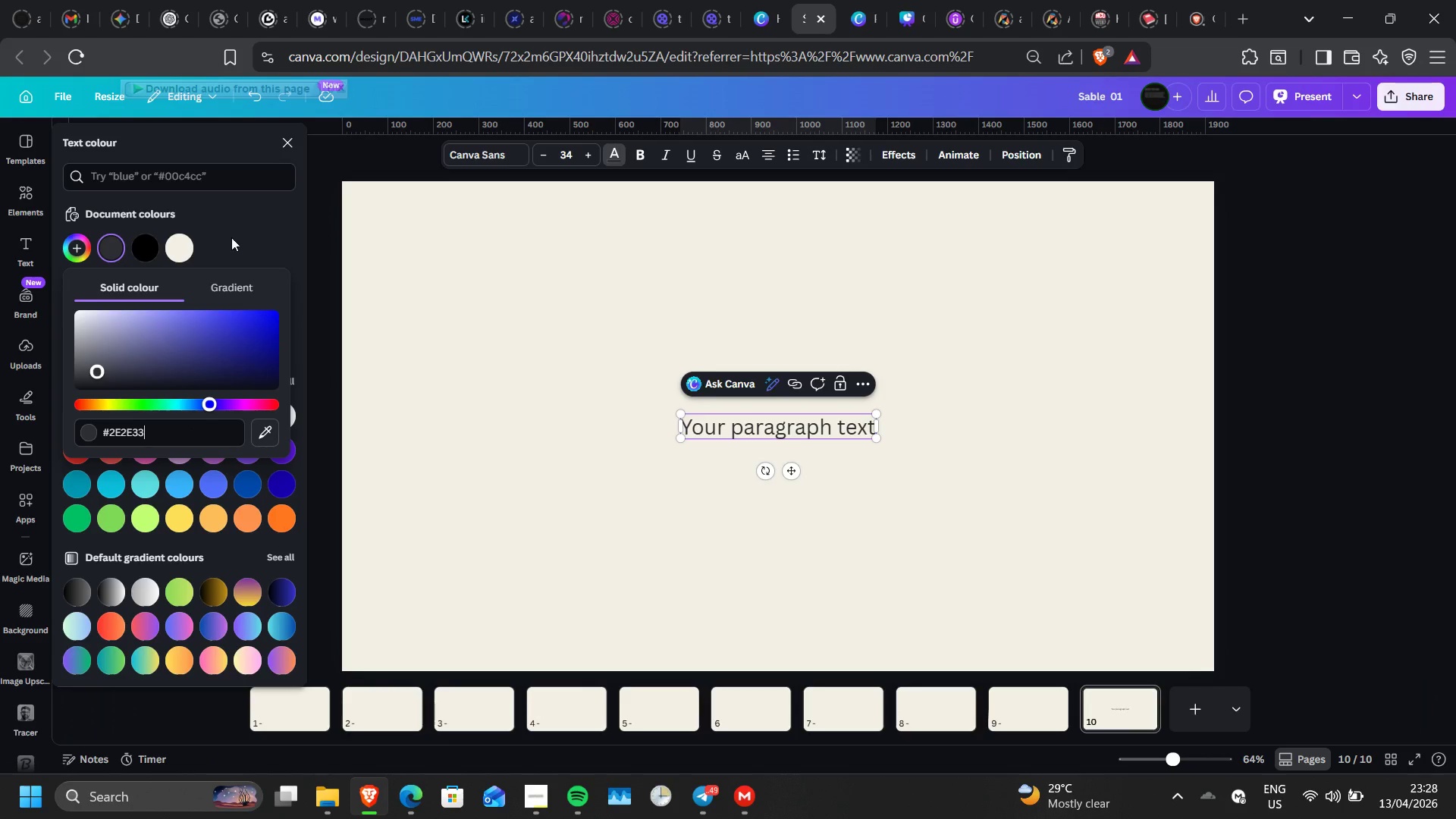 
left_click([233, 237])
 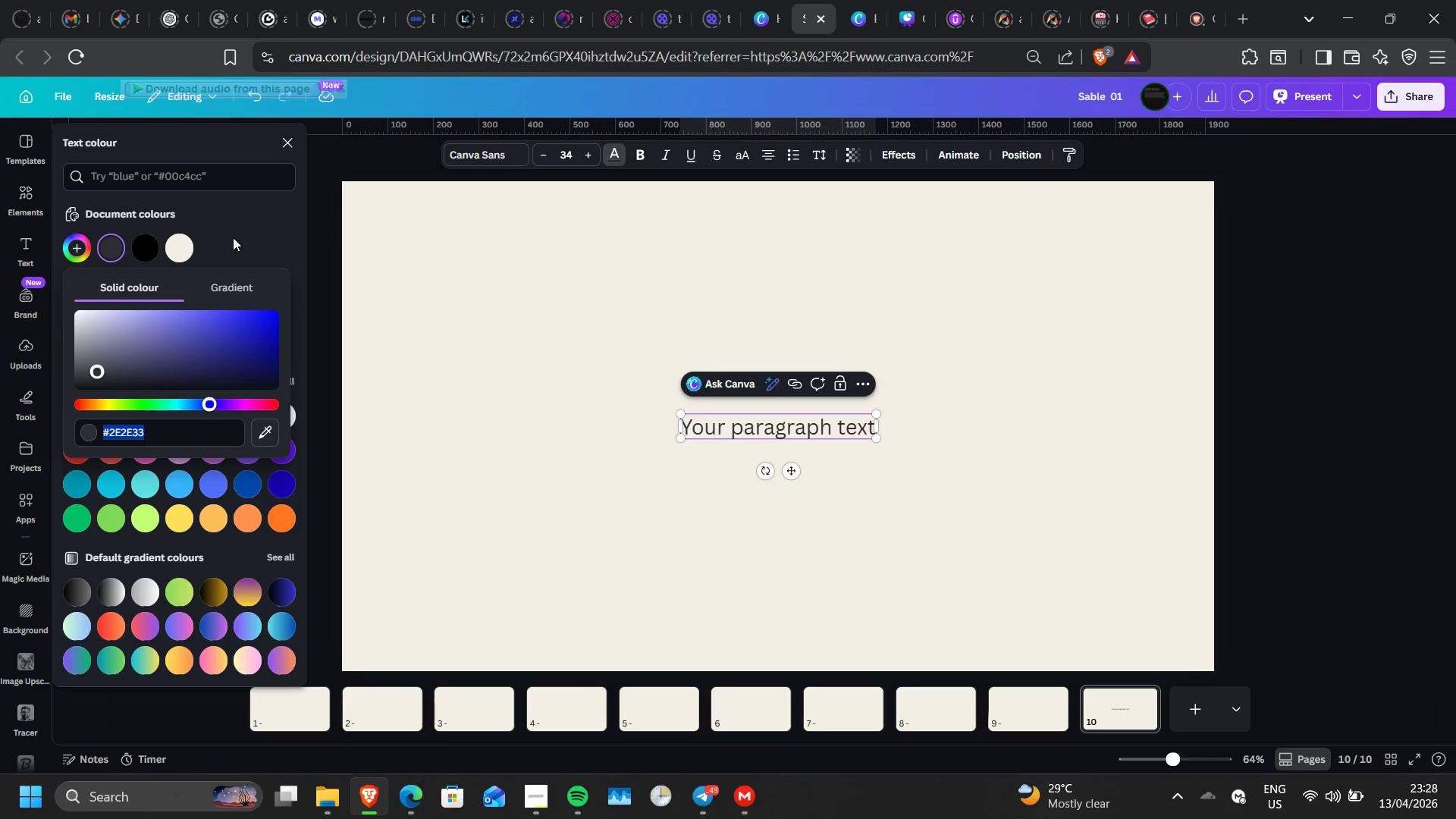 
left_click([233, 237])
 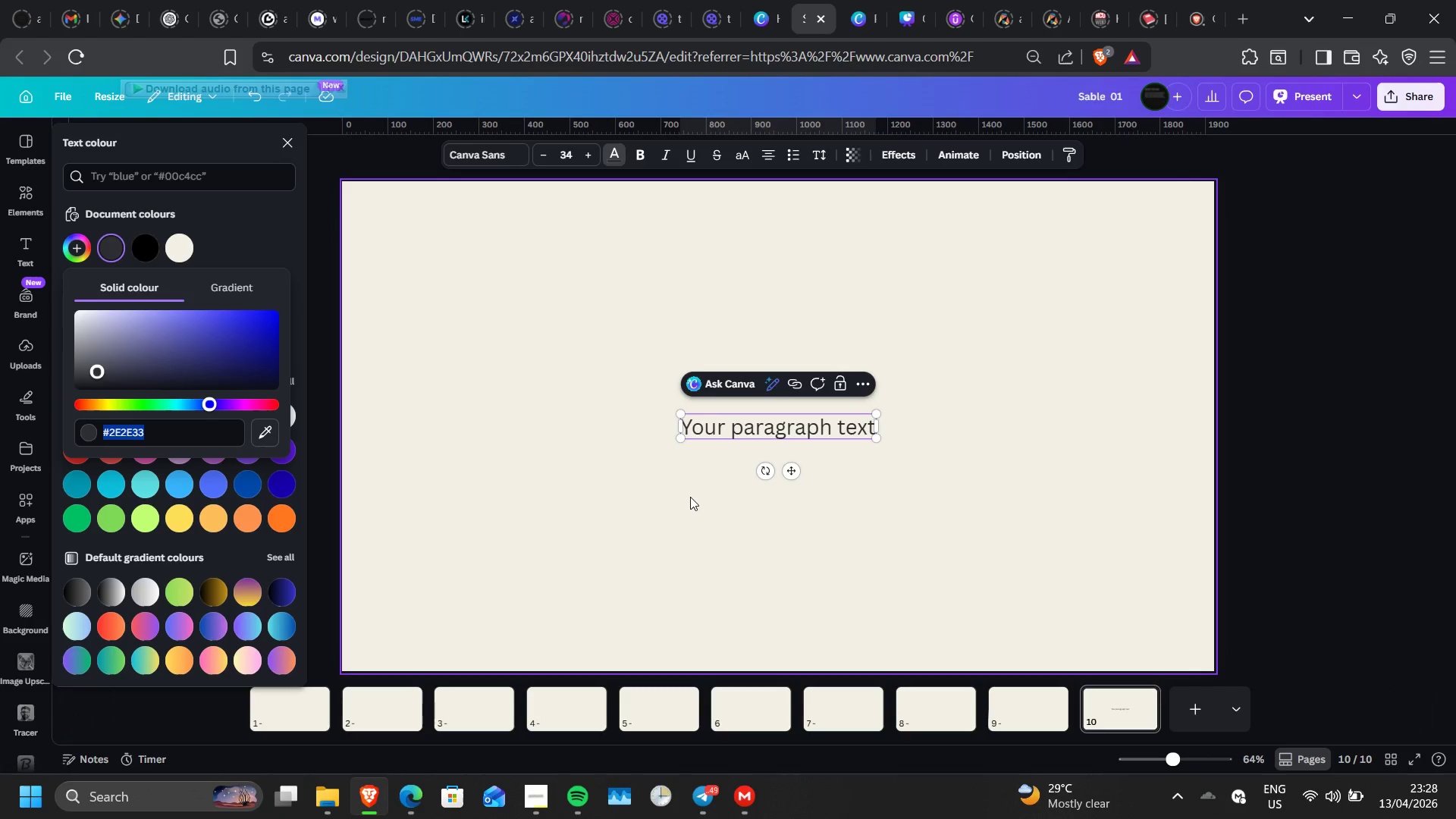 
left_click([690, 497])
 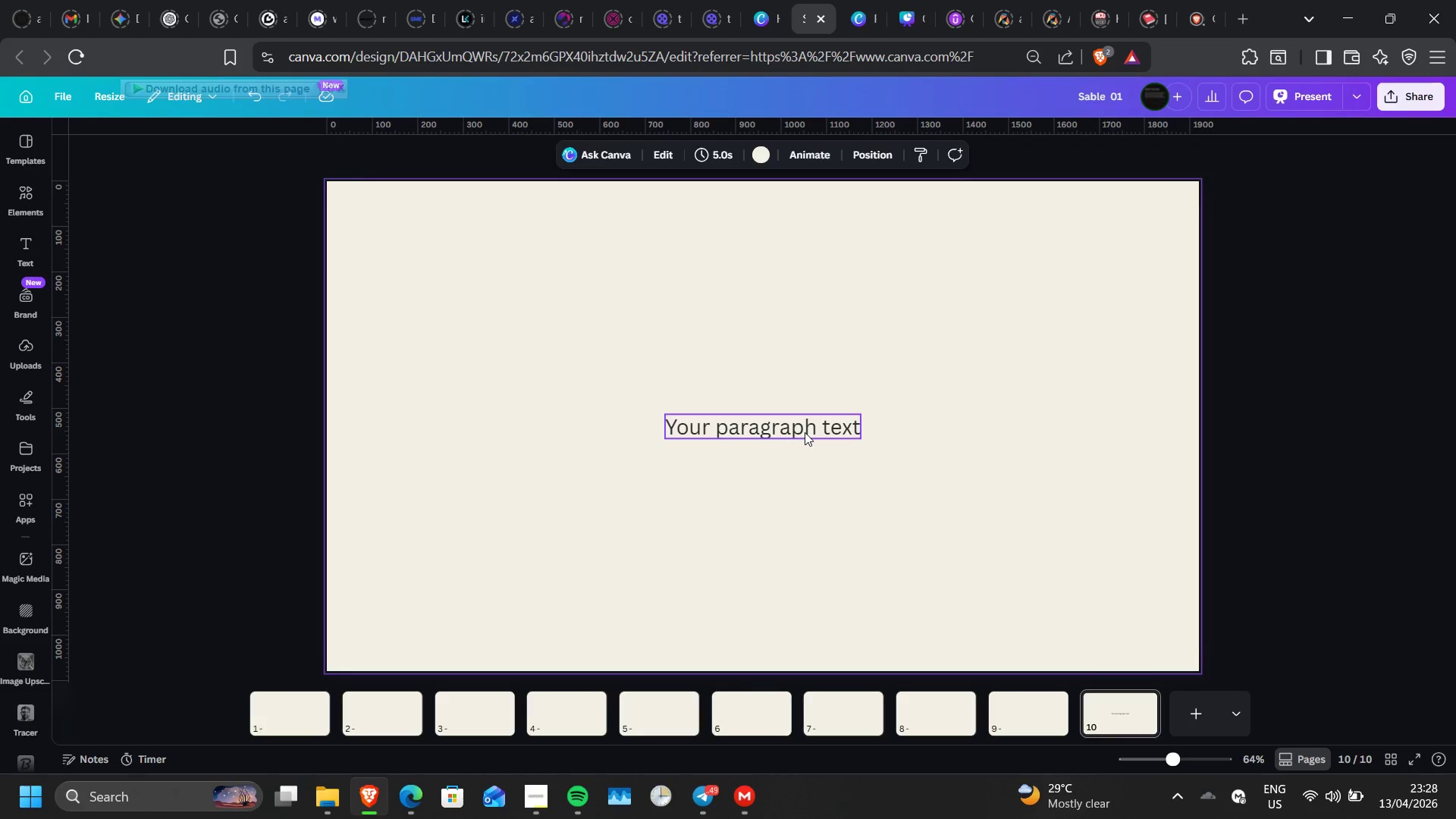 
left_click([805, 432])
 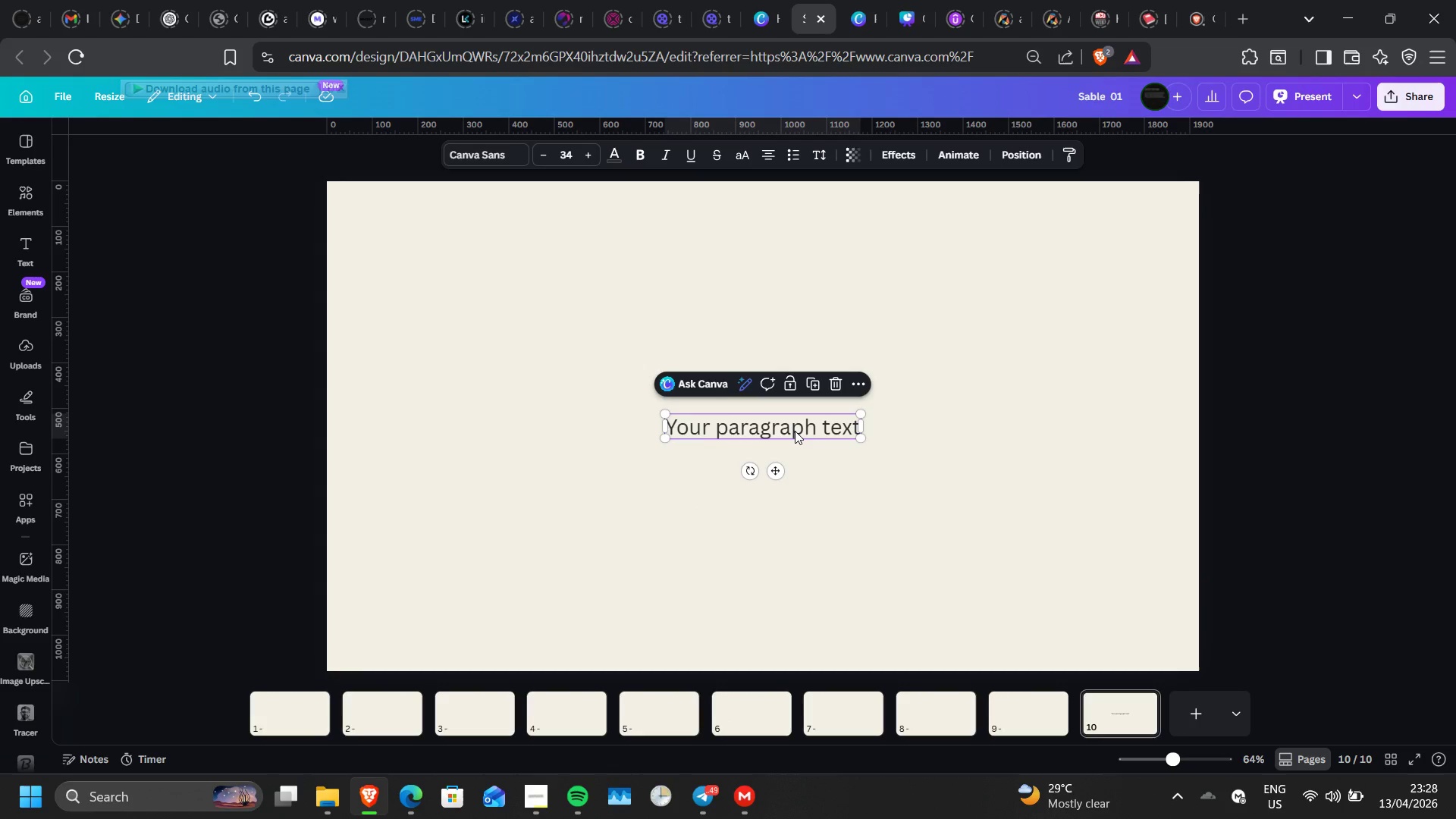 
wait(6.91)
 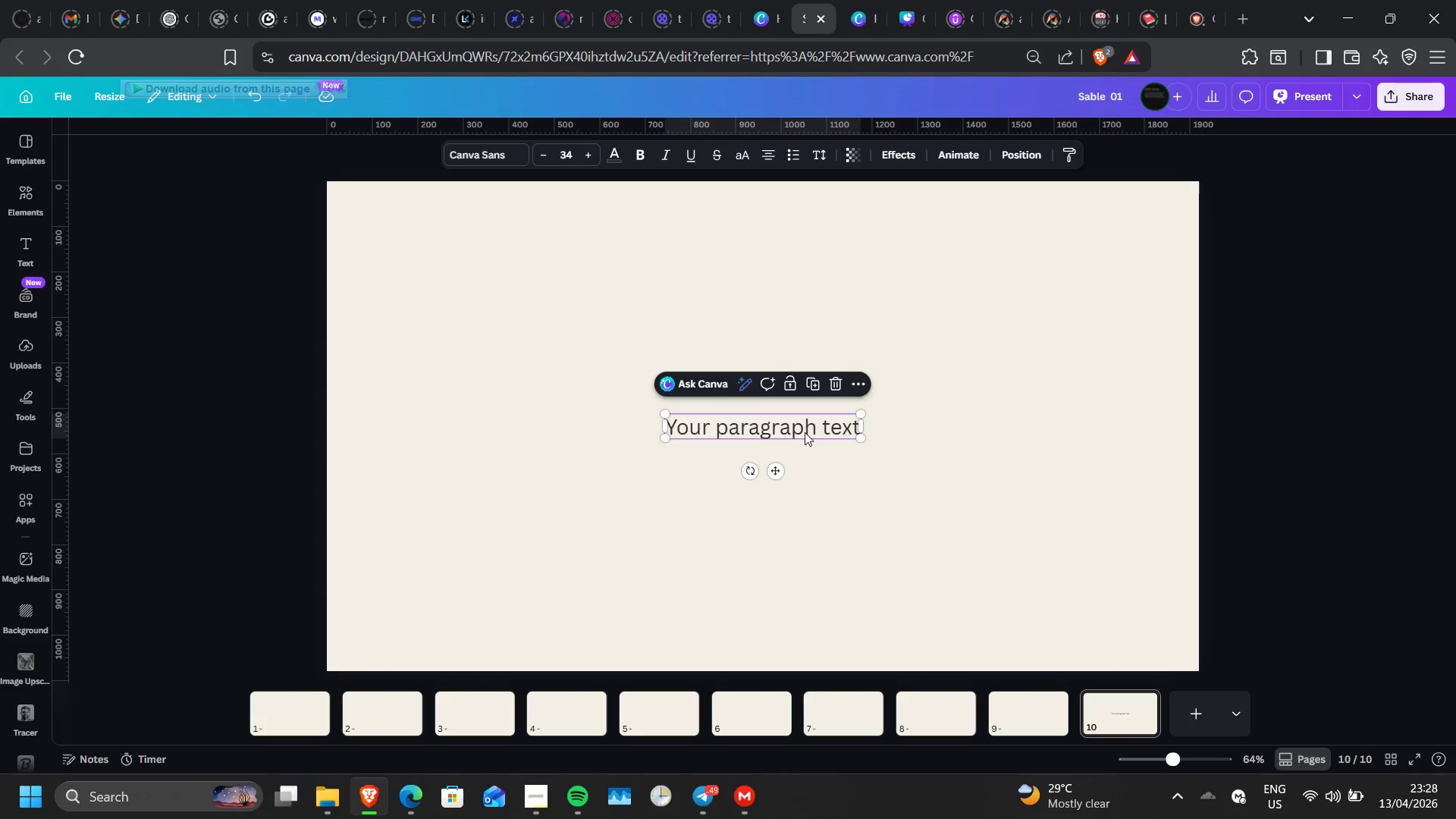 
left_click([509, 152])
 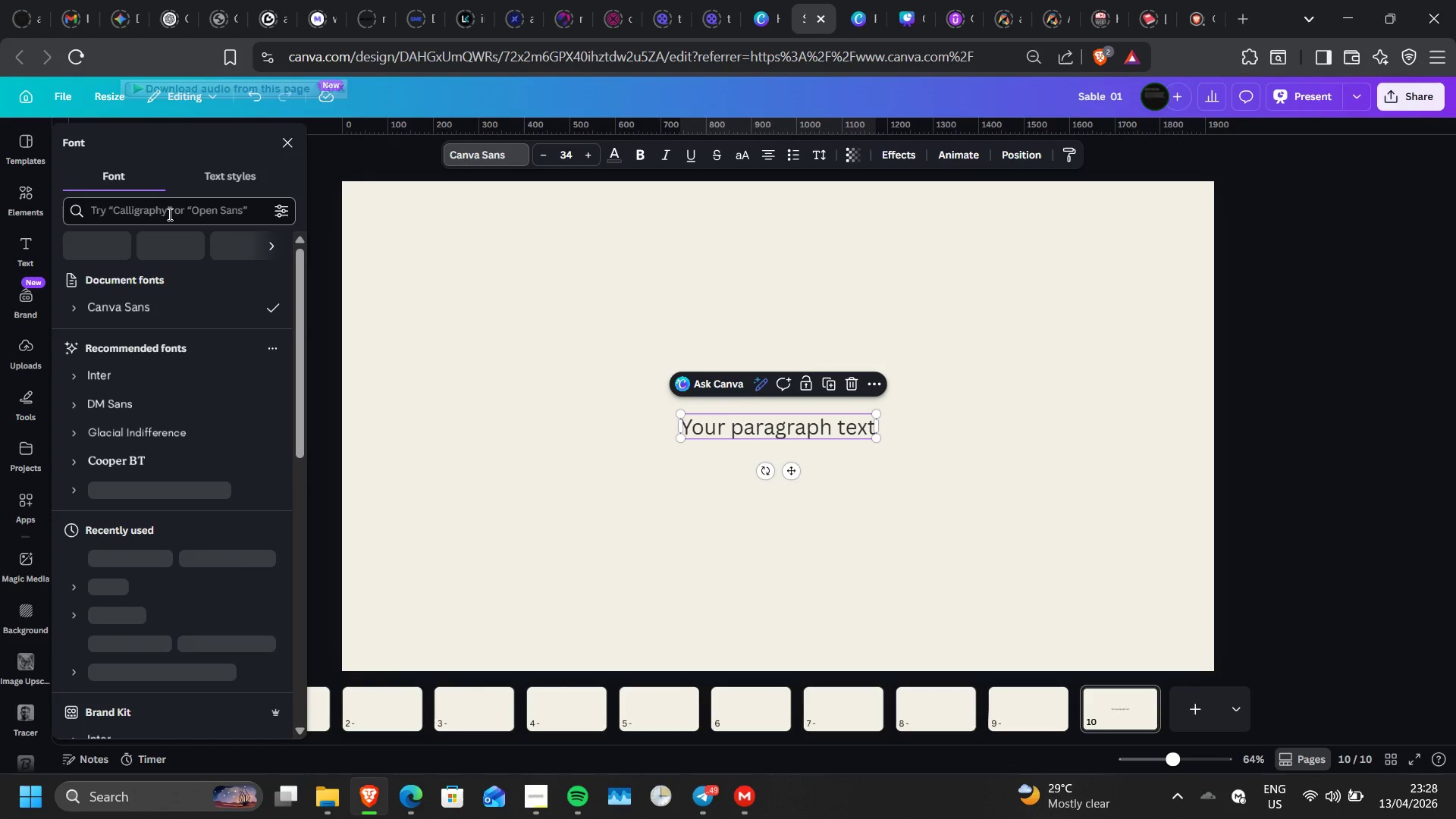 
left_click([168, 214])
 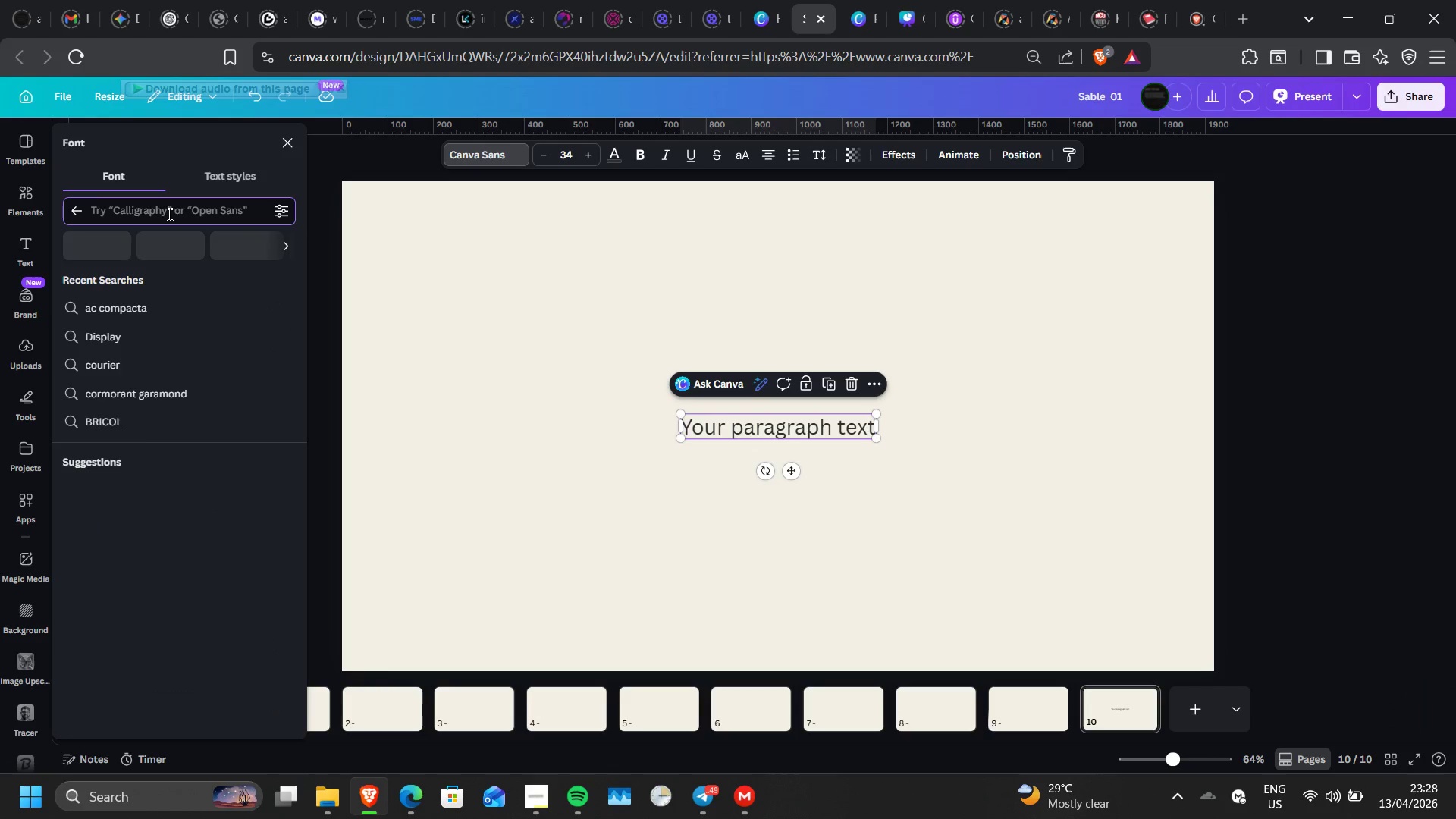 
type(arial nova)
 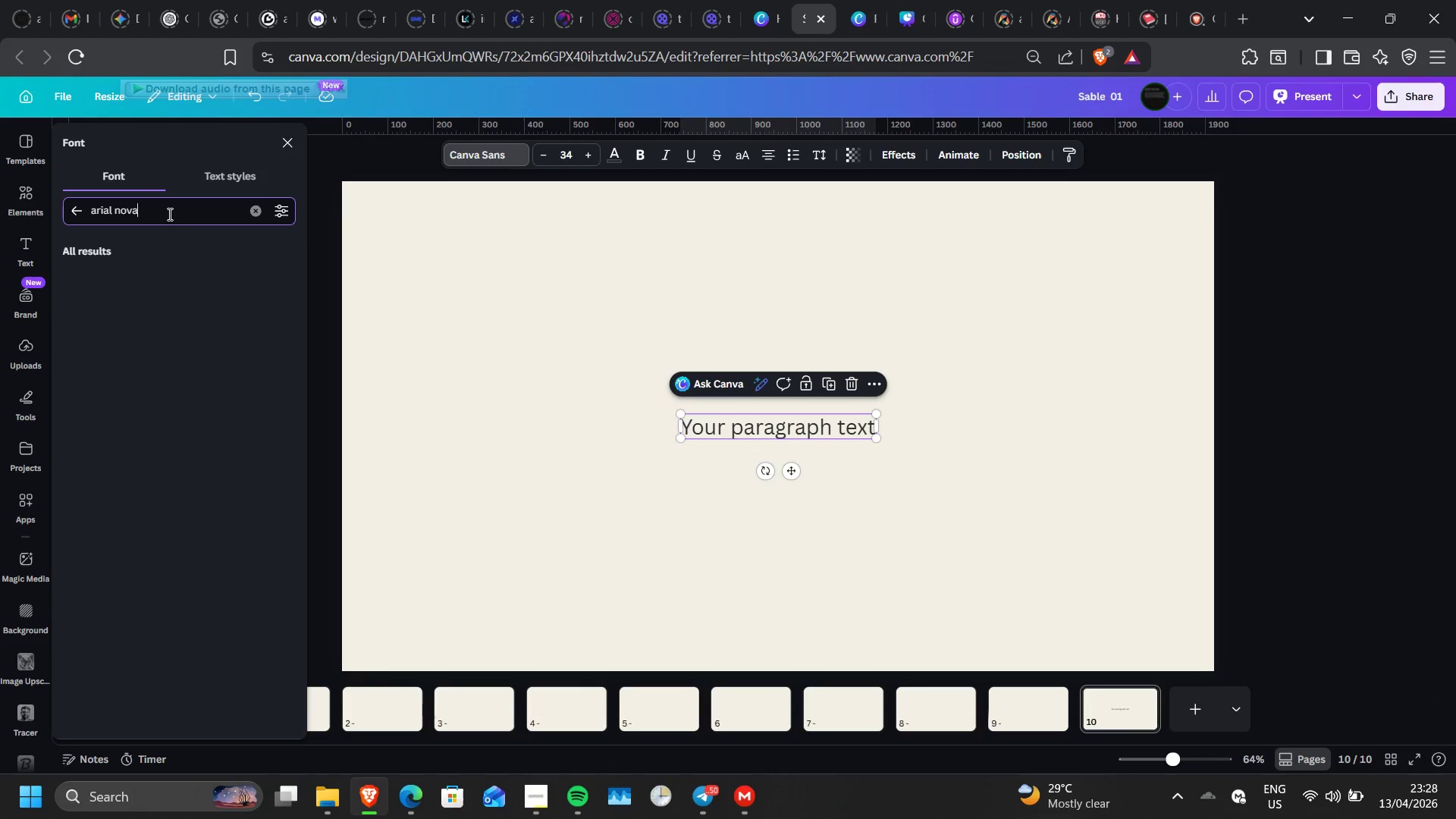 
left_click([174, 214])
 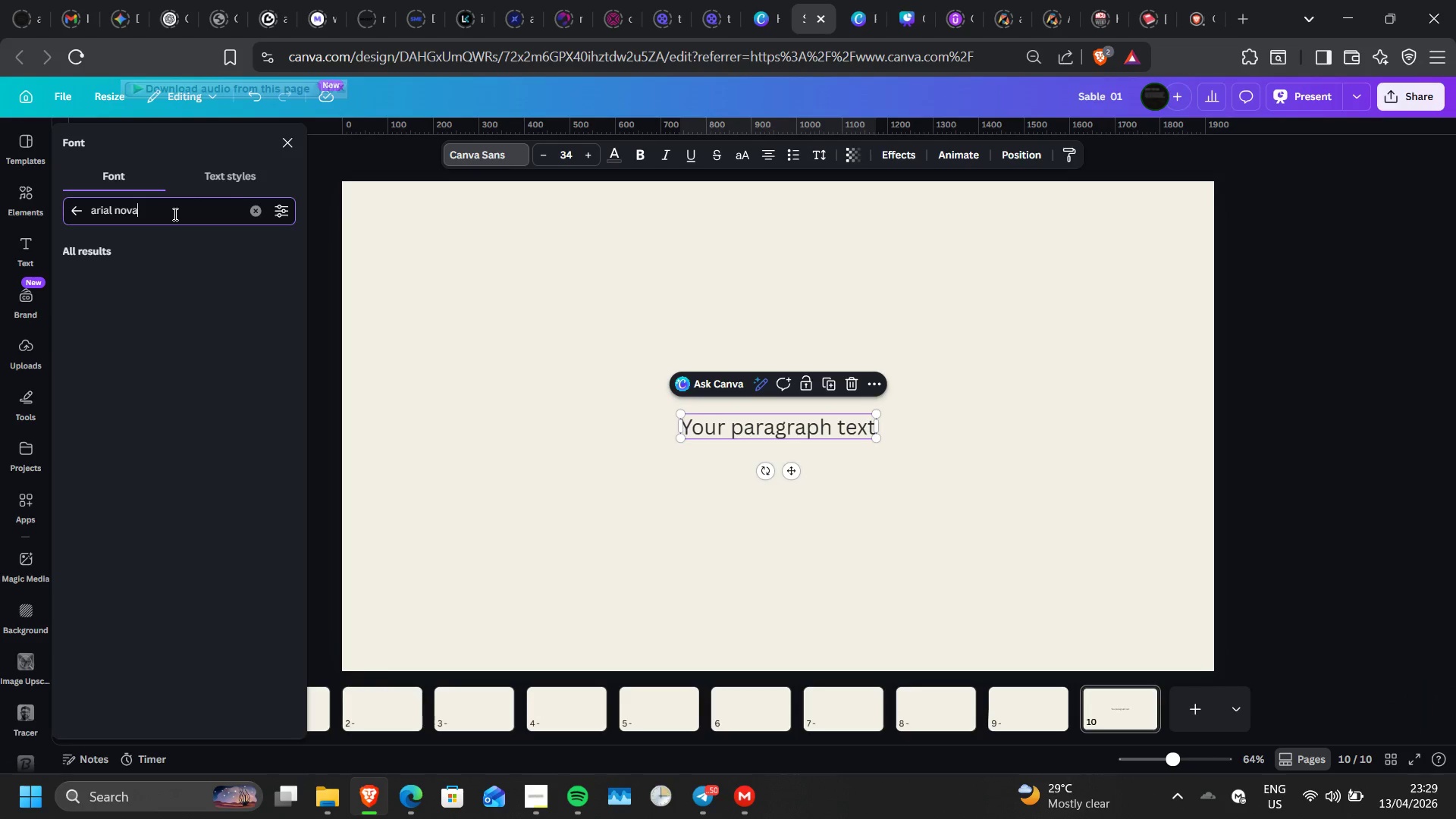 
key(Enter)
 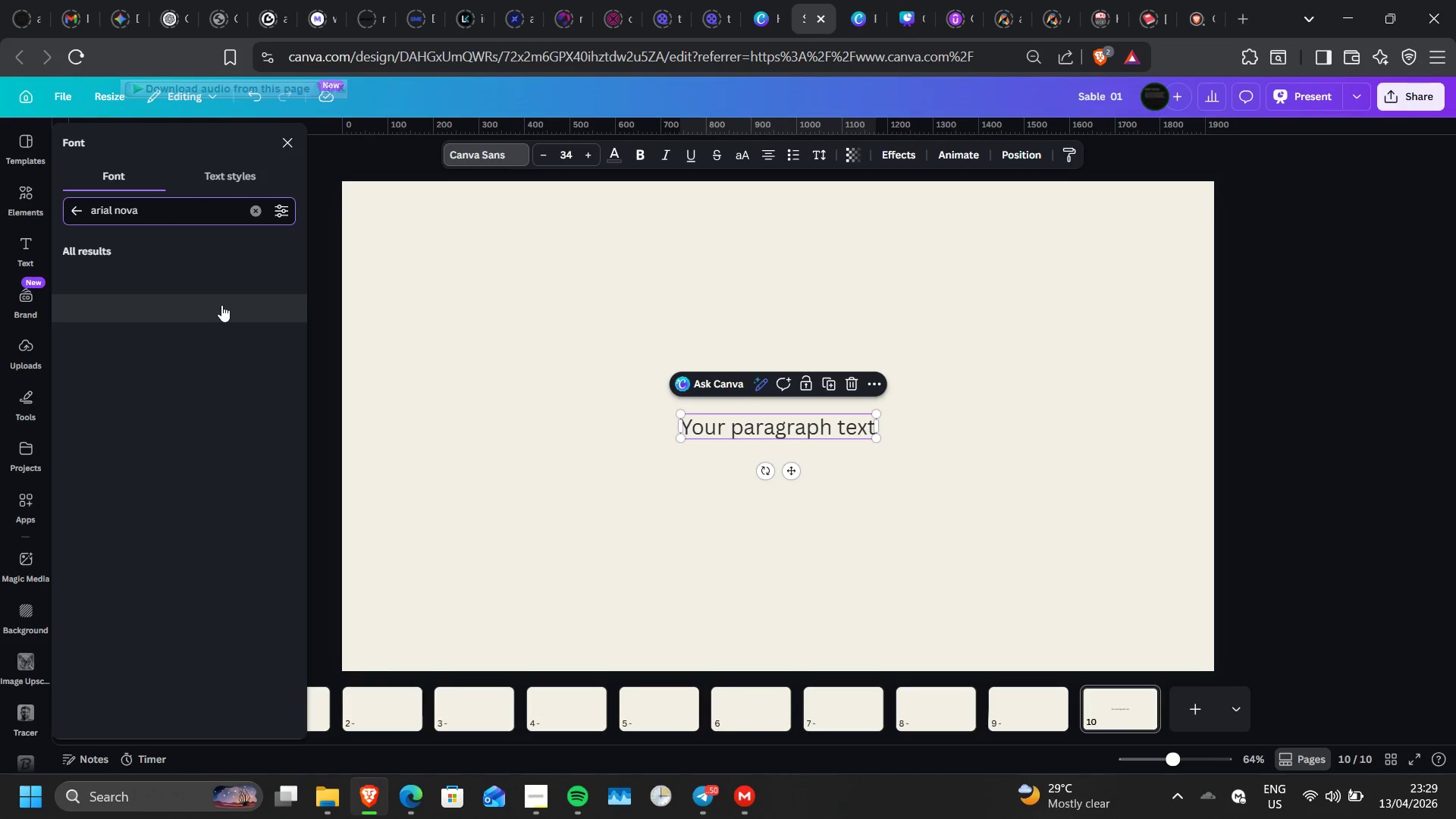 
mouse_move([180, 177])
 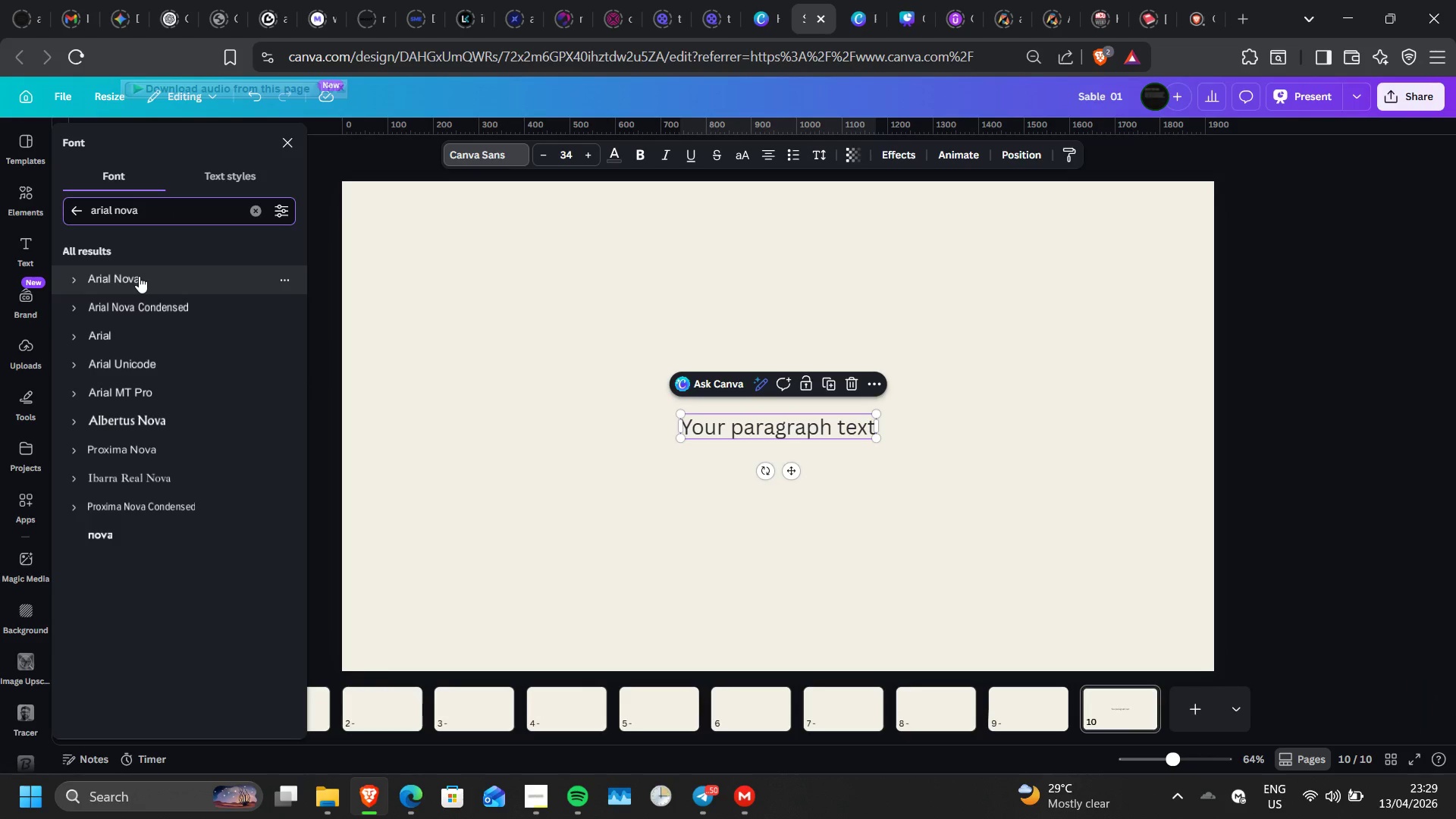 
left_click([139, 276])
 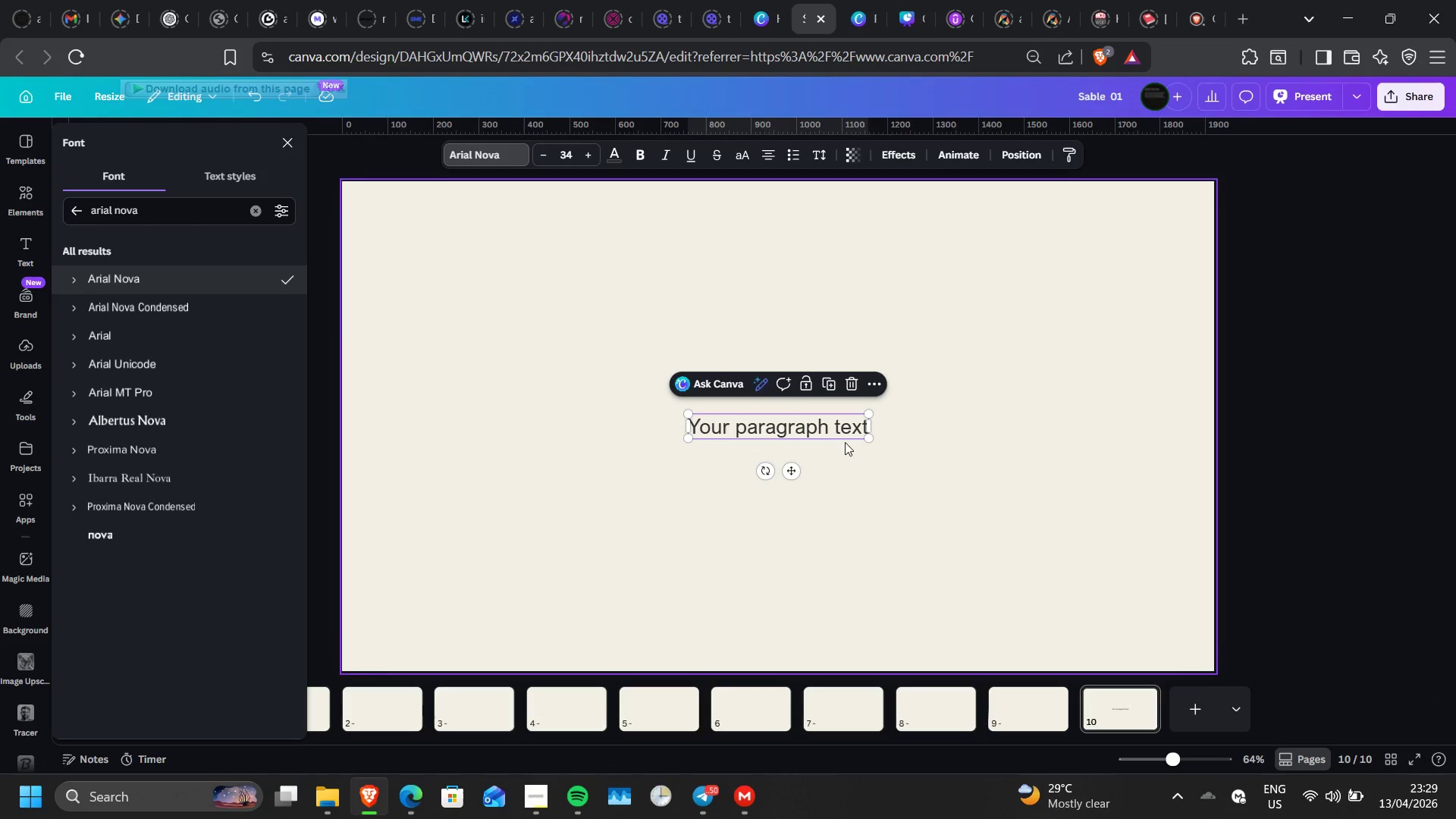 
wait(6.02)
 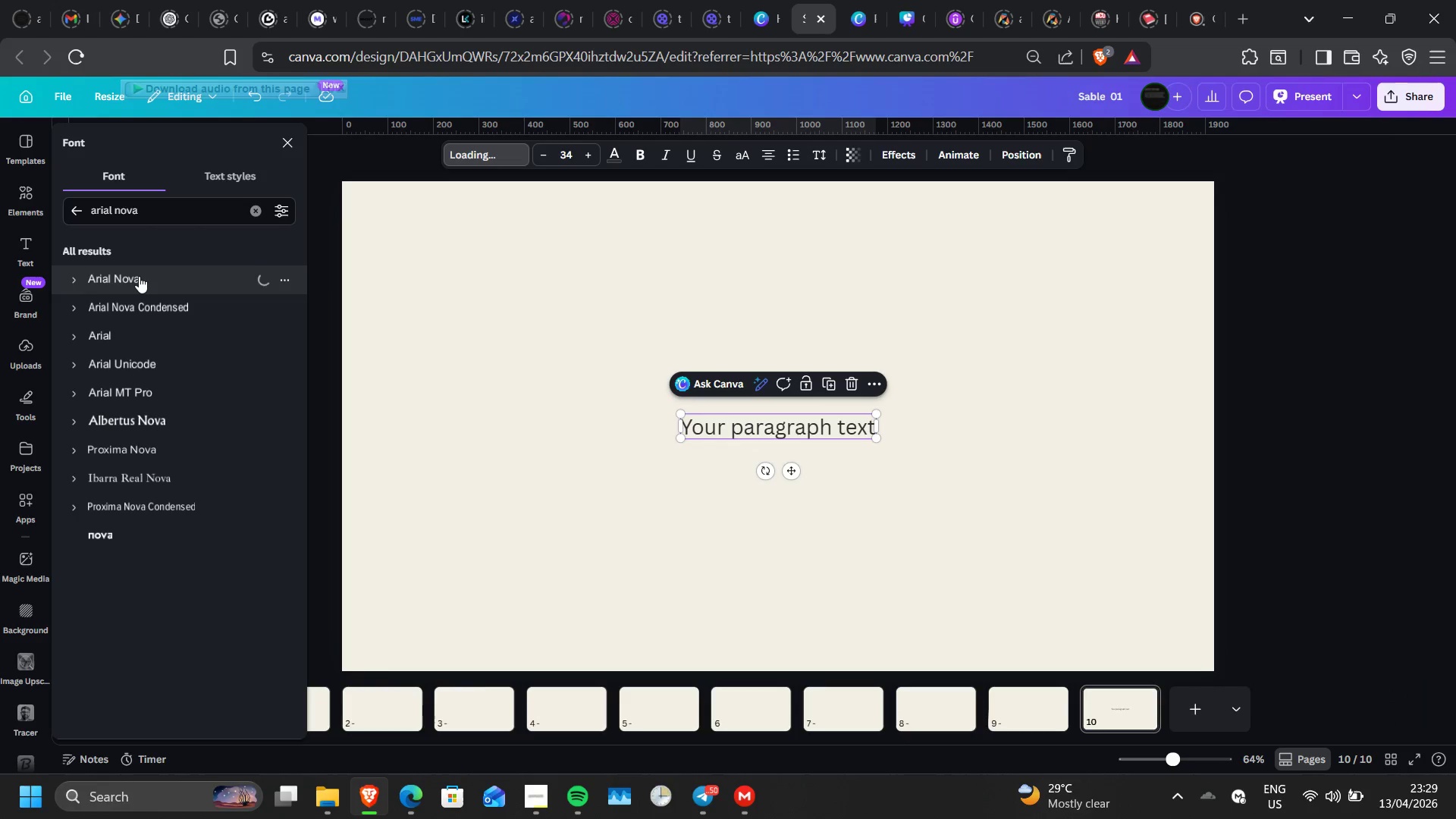 
left_click_drag(start_coordinate=[795, 472], to_coordinate=[497, 262])
 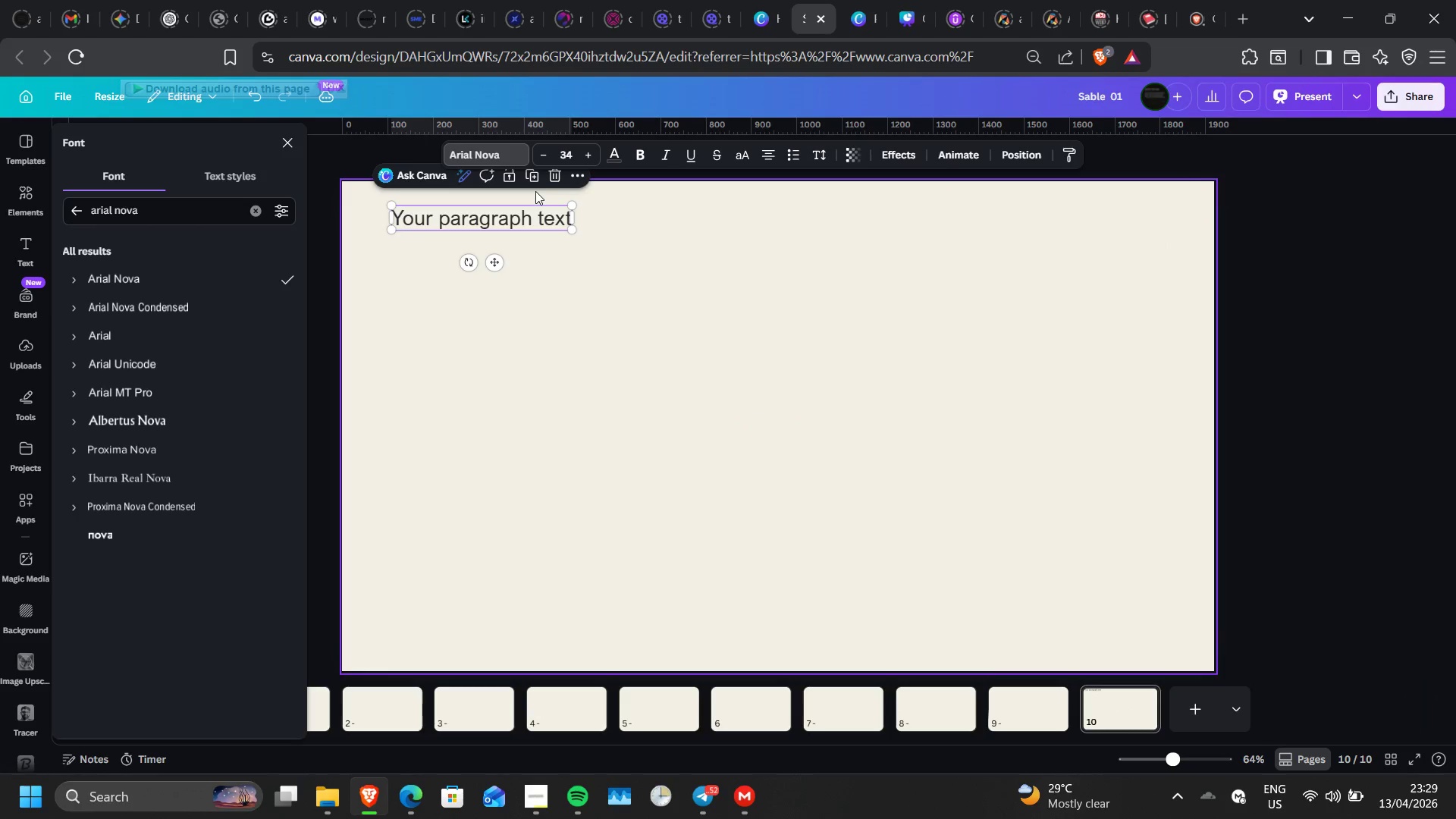 
left_click([533, 180])
 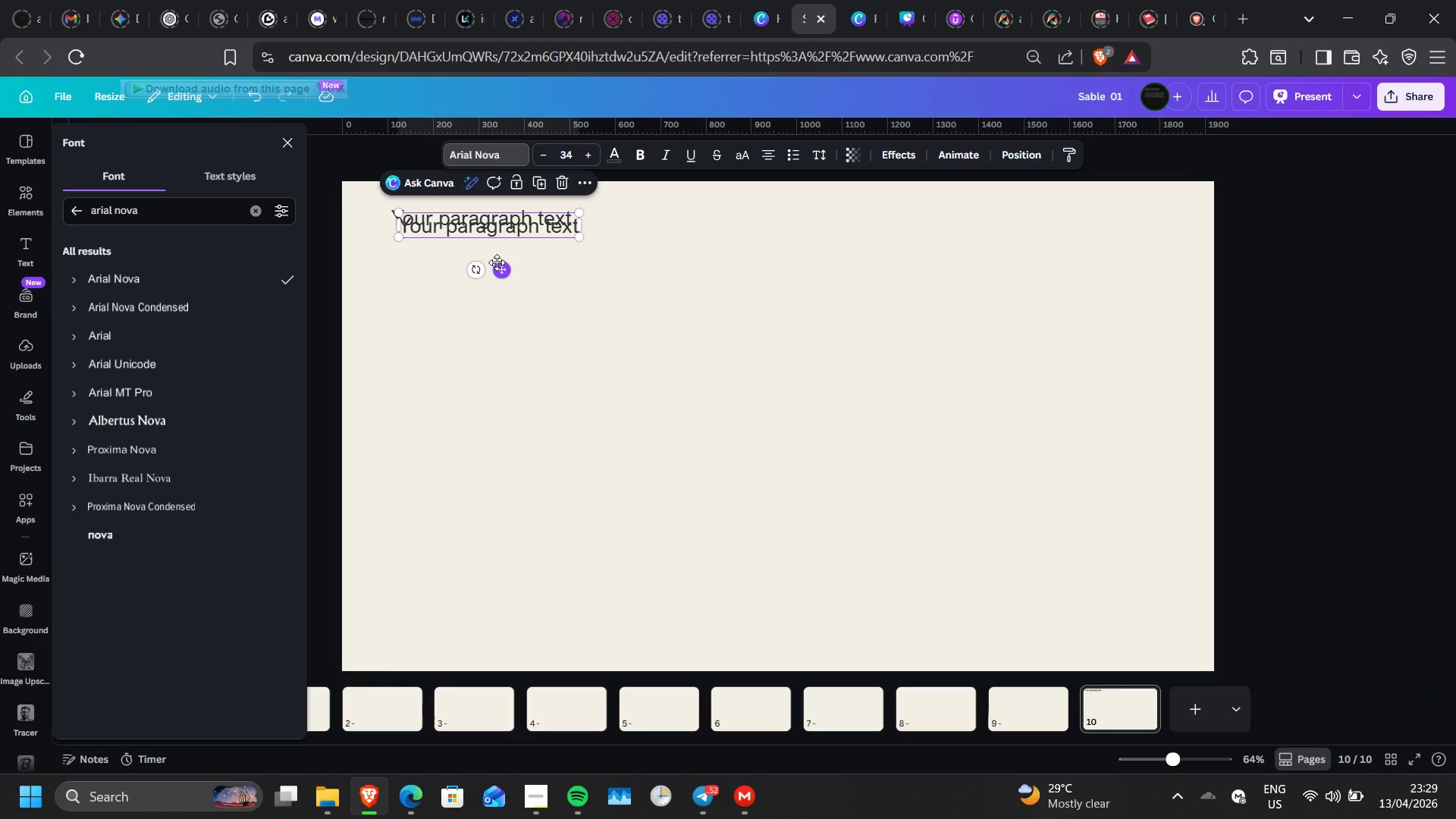 
left_click_drag(start_coordinate=[497, 262], to_coordinate=[783, 470])
 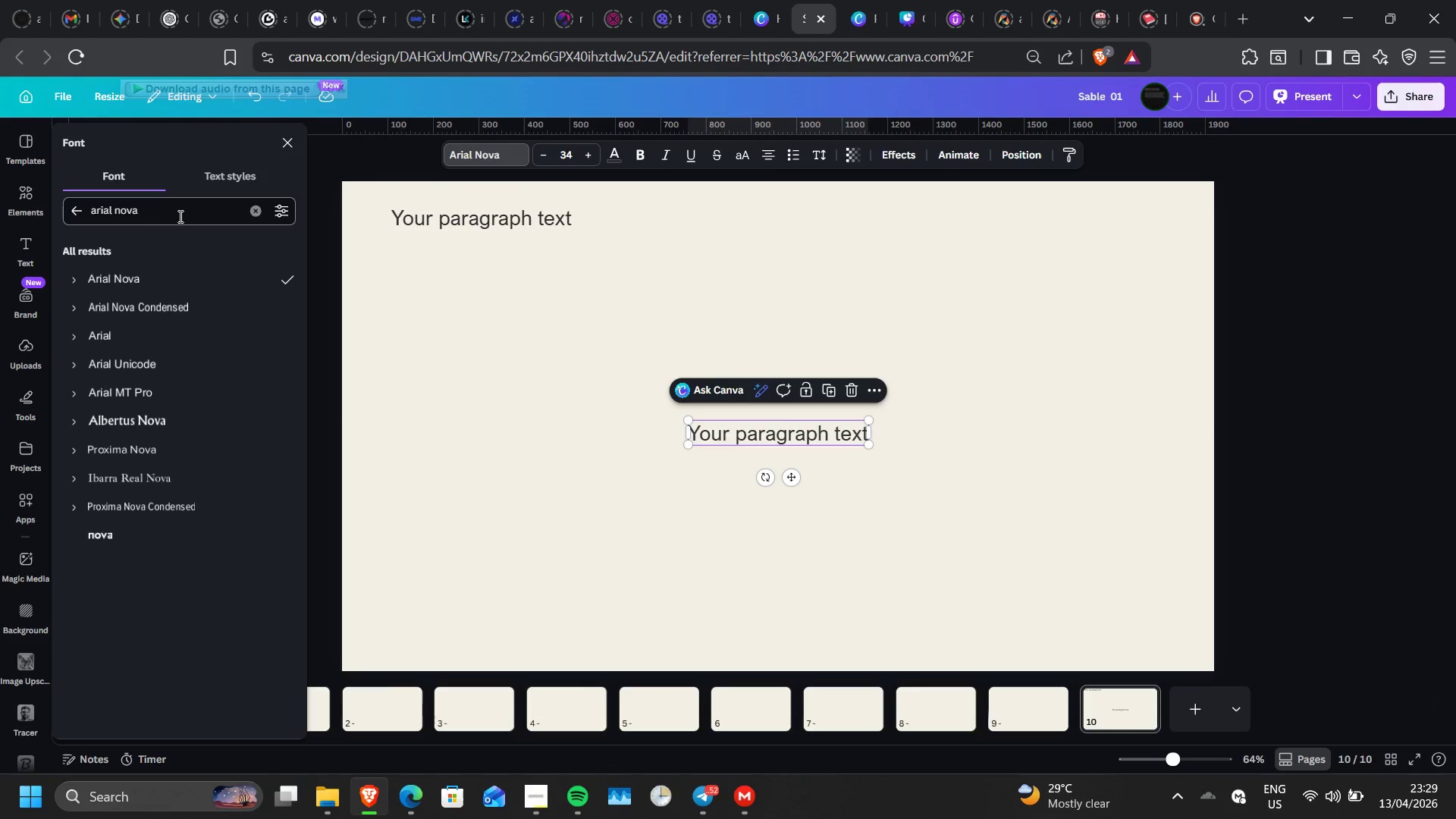 
double_click([179, 216])
 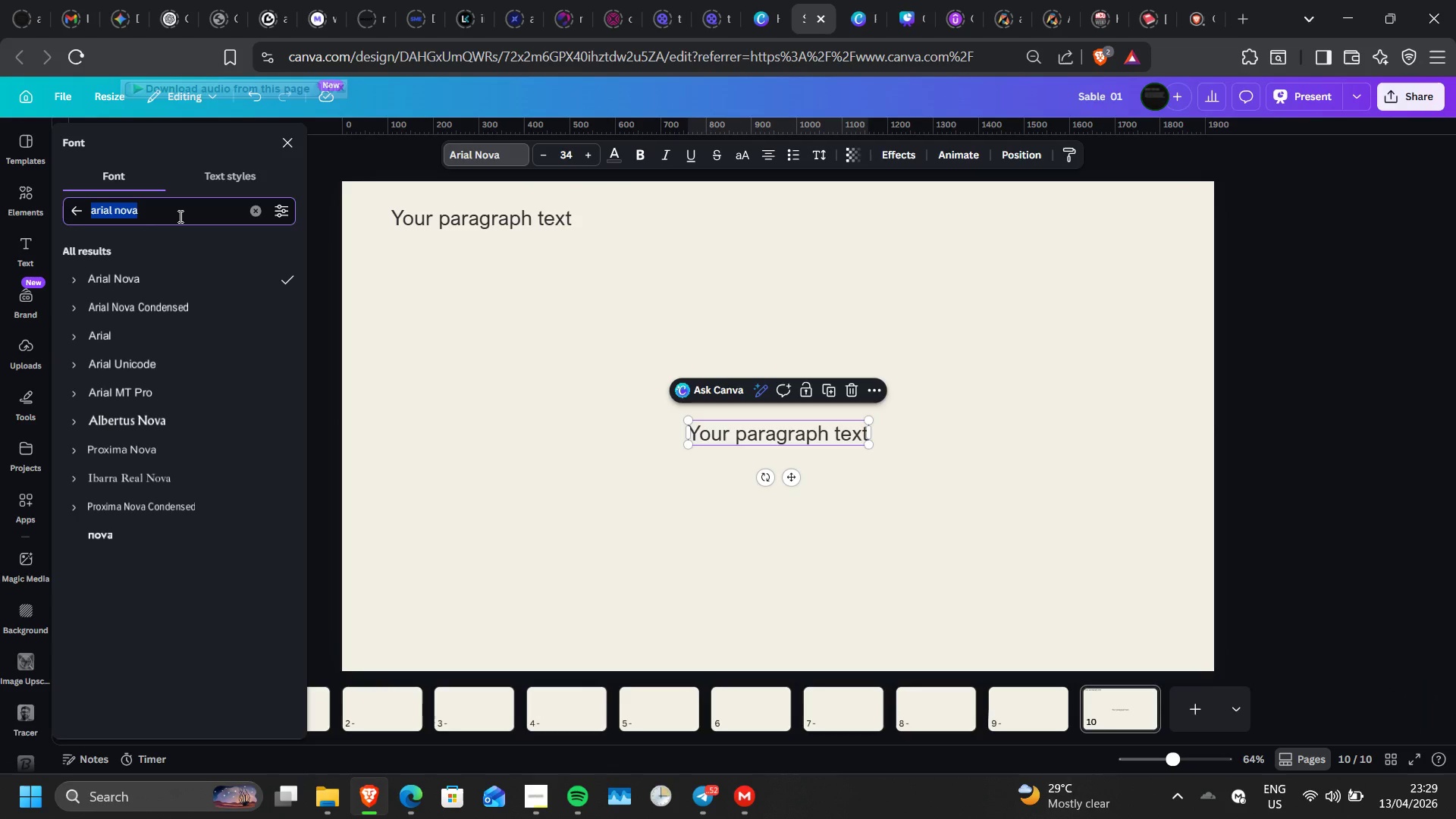 
triple_click([179, 216])
 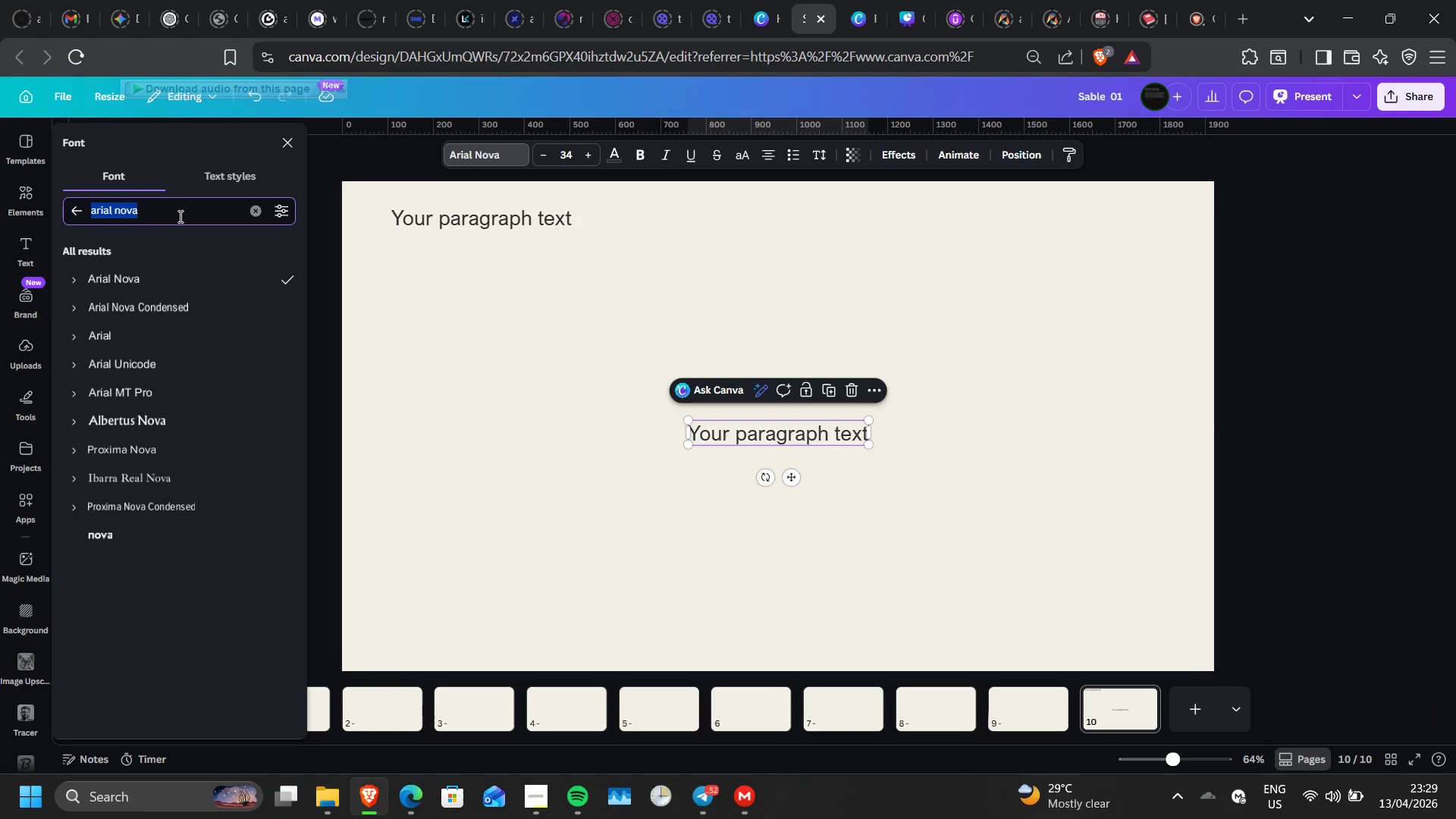 
type(mulkti)
 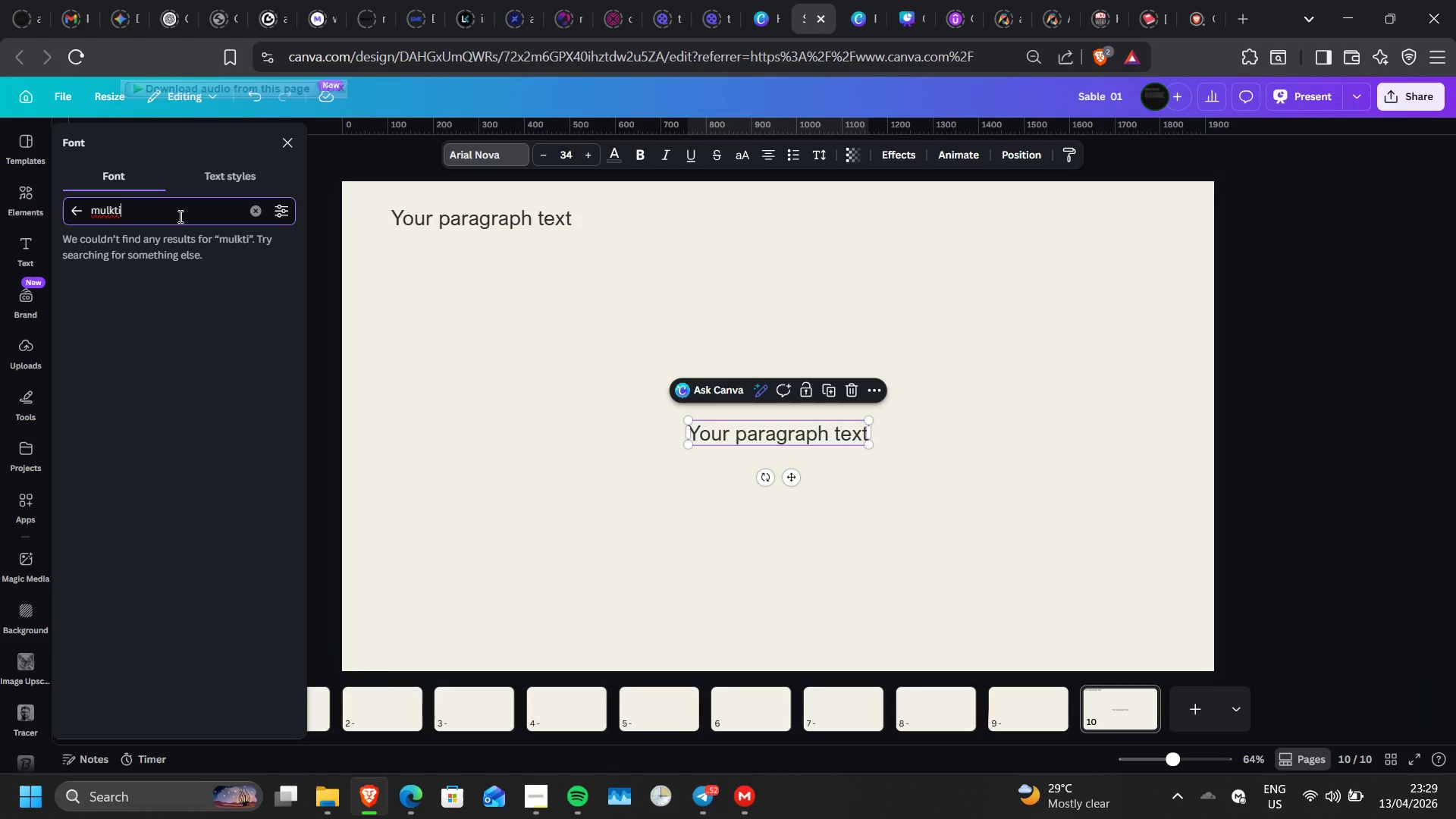 
wait(6.05)
 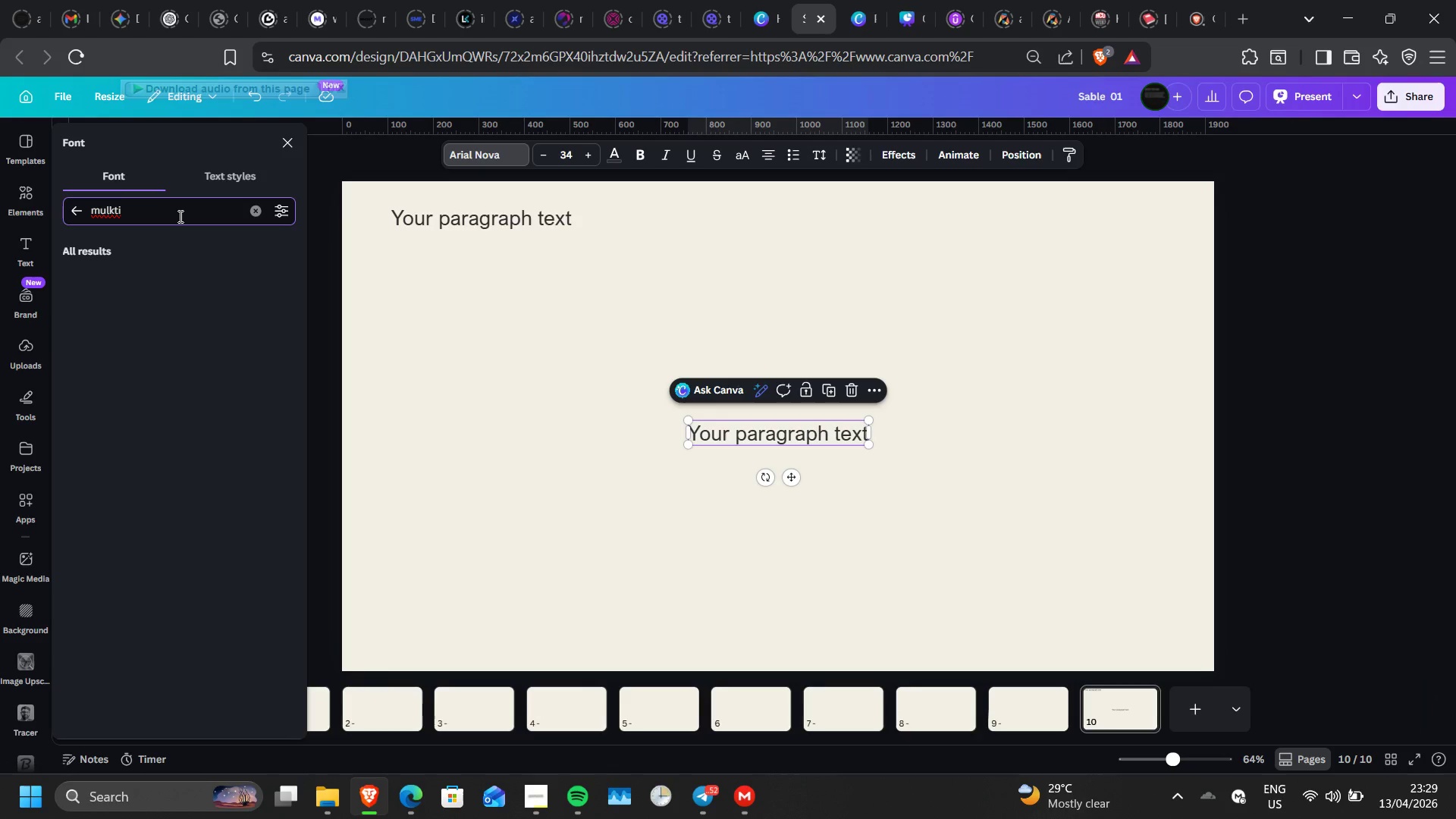 
key(Backspace)
key(Backspace)
key(Backspace)
key(Backspace)
type(kti)
 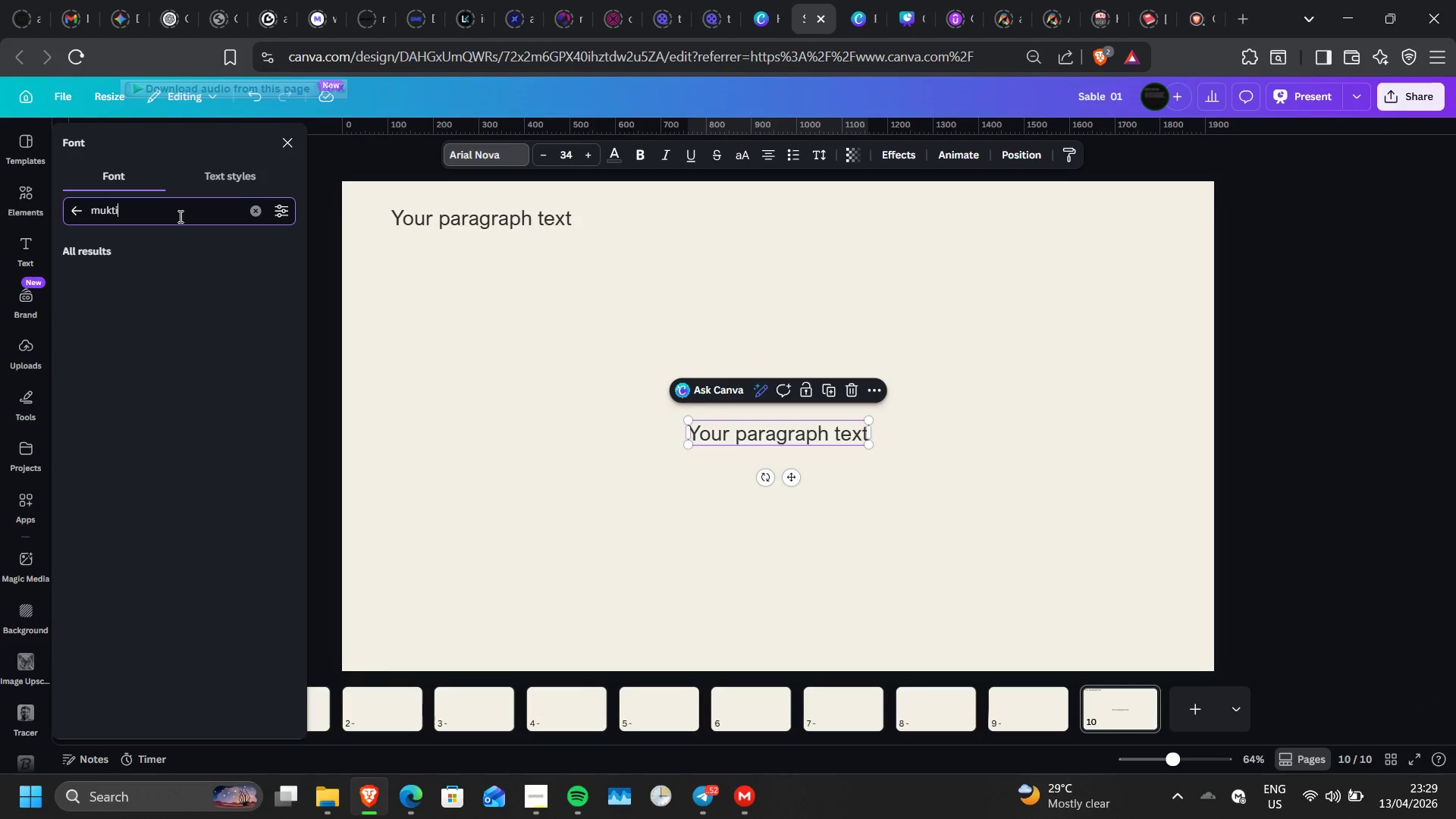 
key(Enter)
 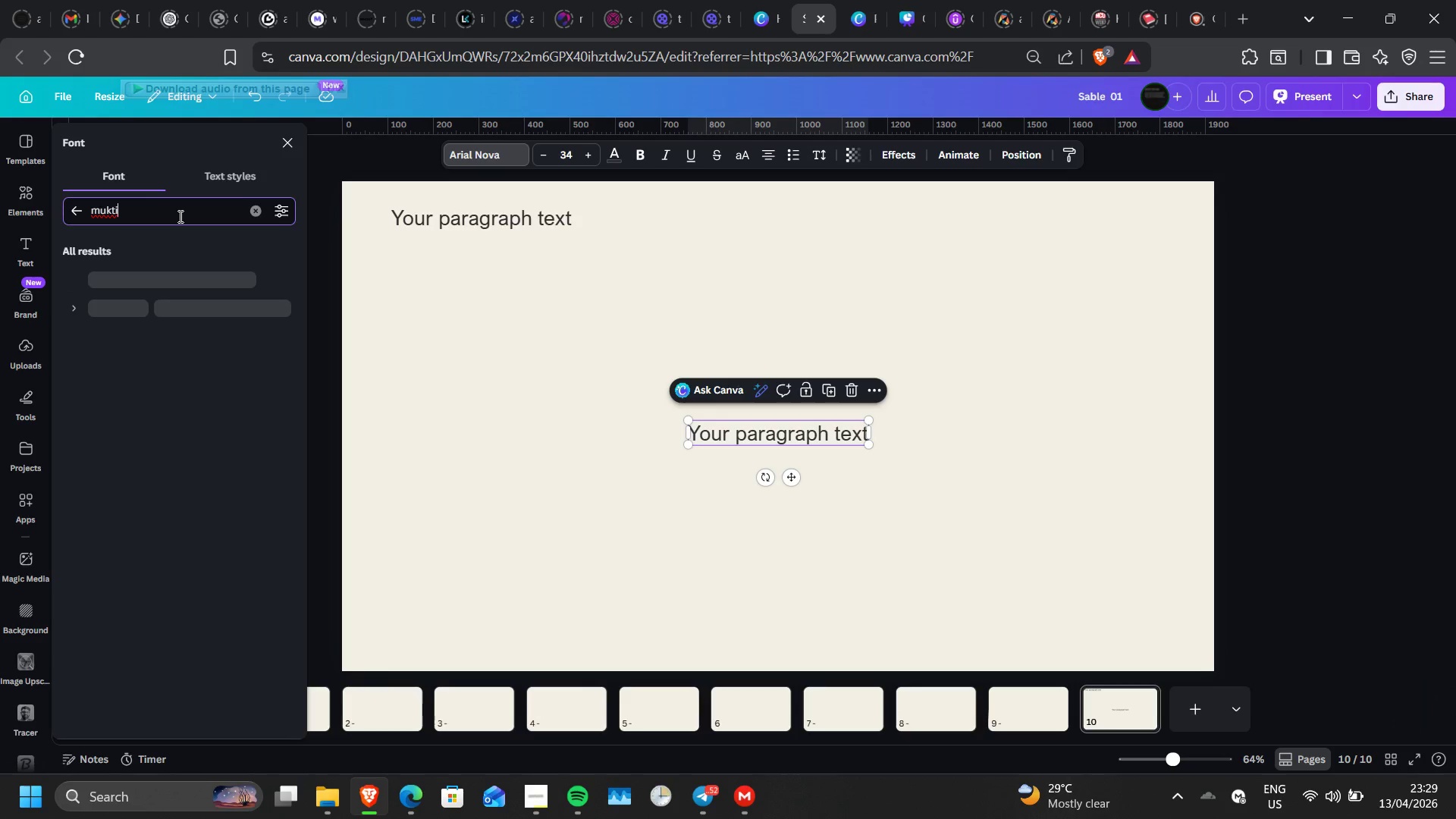 
wait(8.66)
 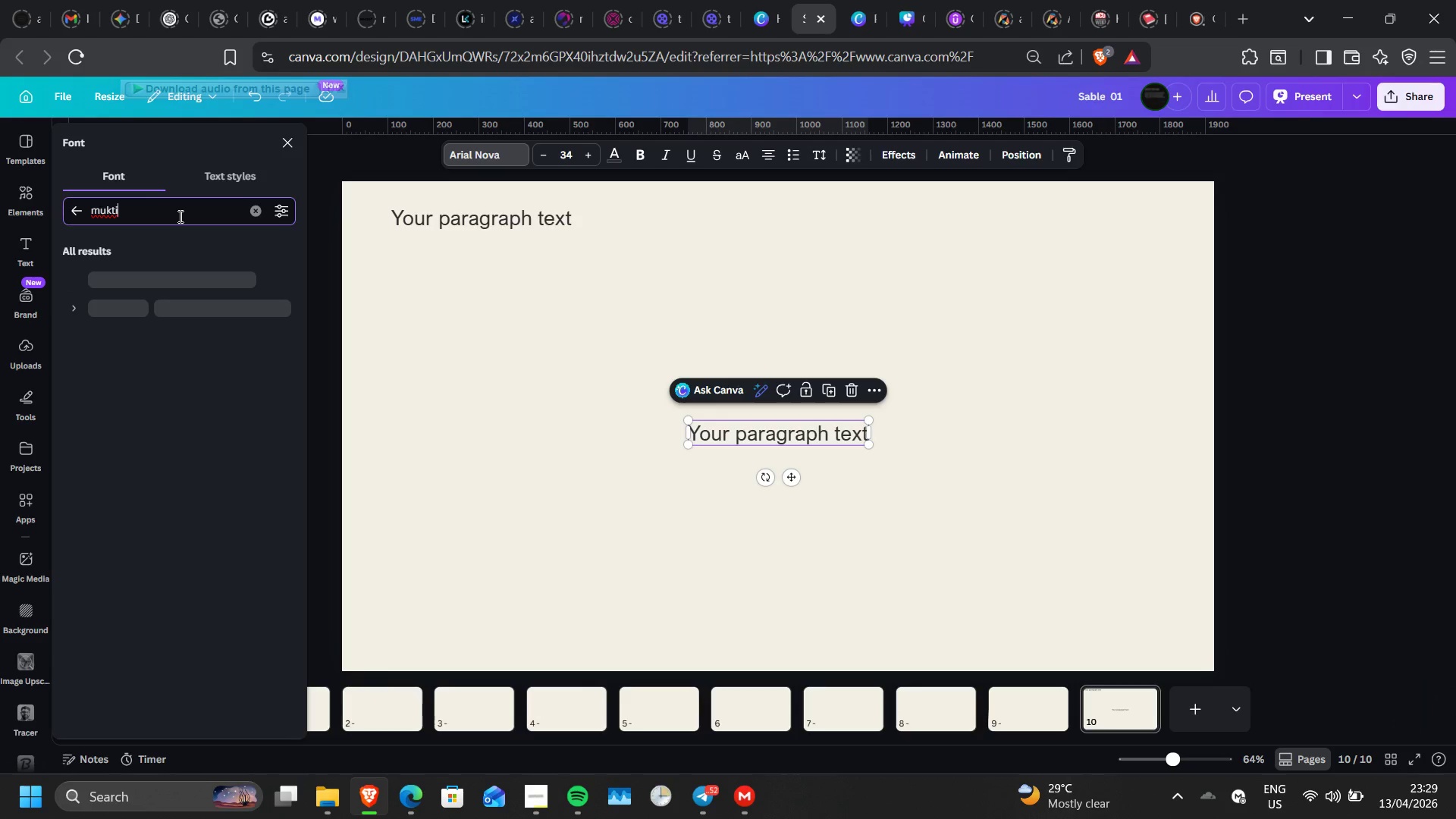 
left_click([180, 297])
 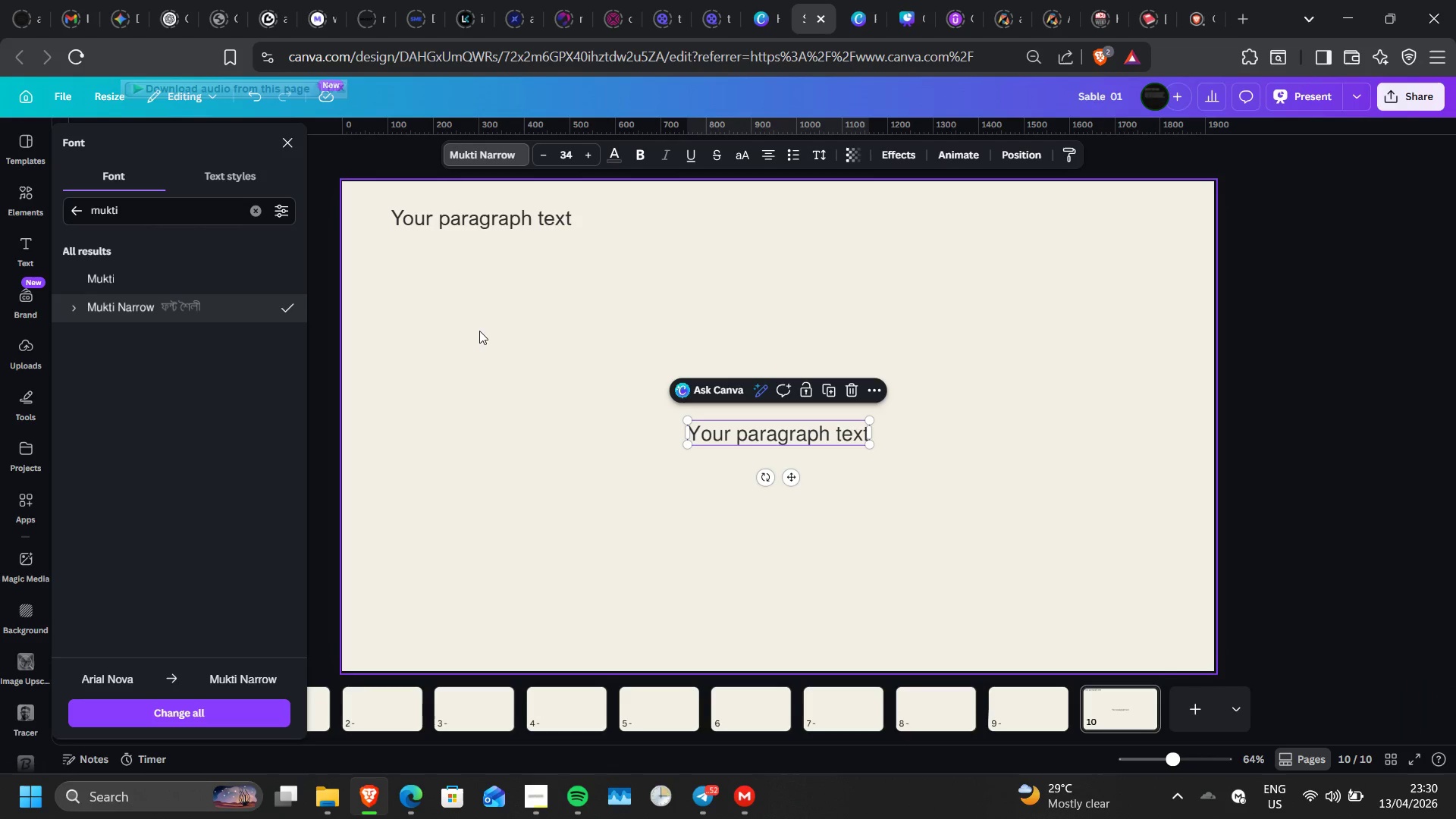 
wait(7.92)
 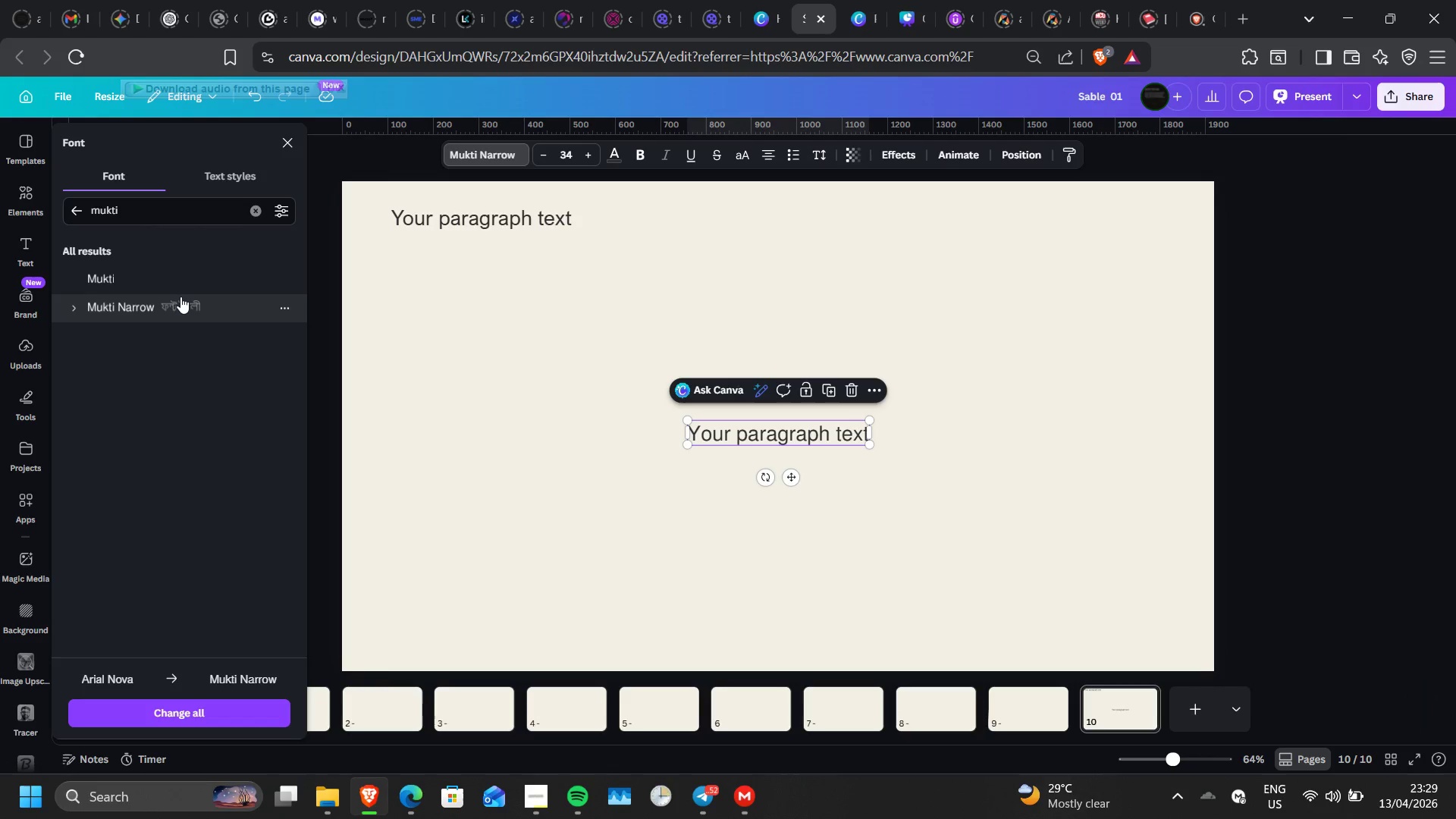 
left_click([824, 389])
 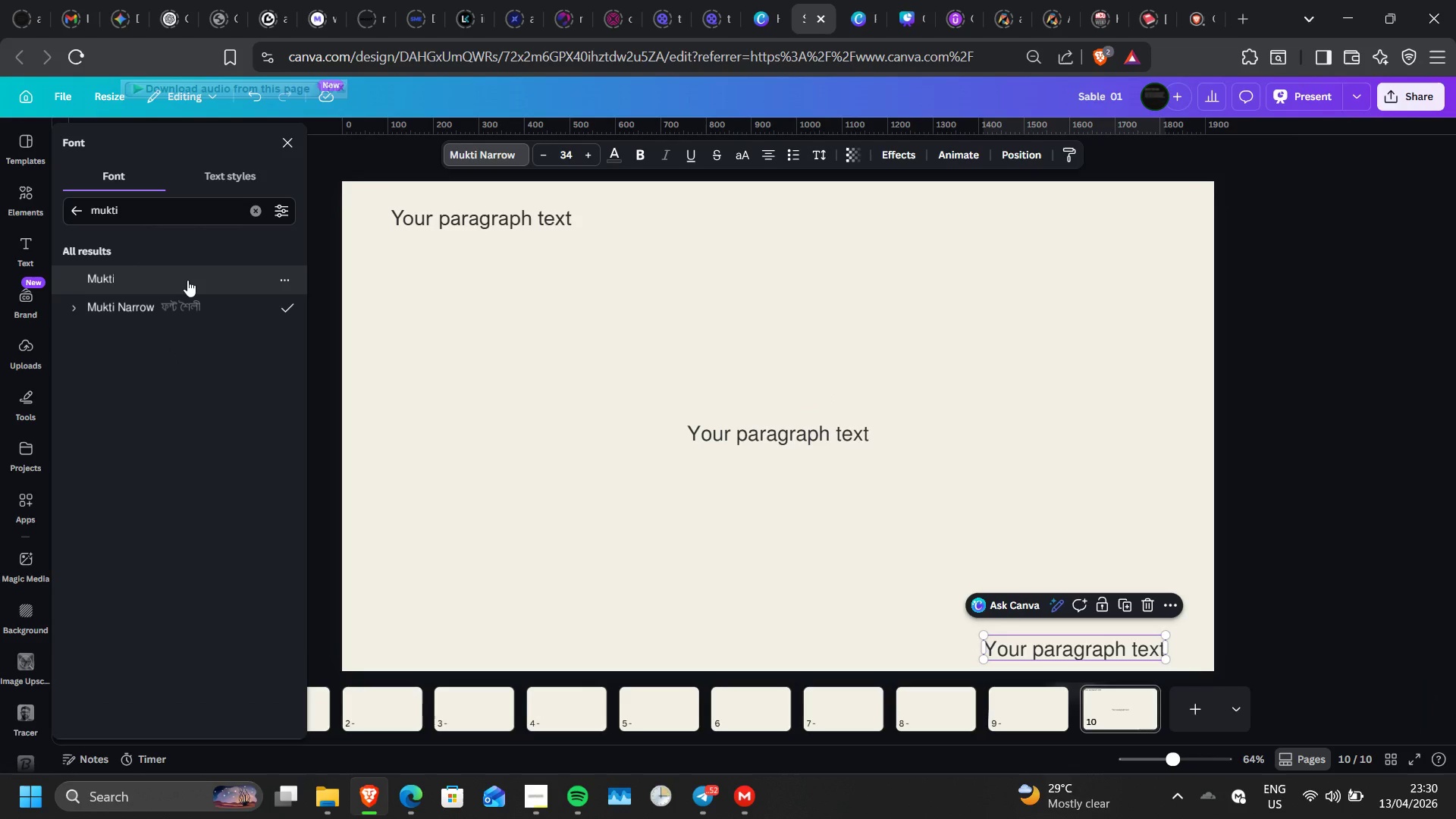 
left_click([187, 280])
 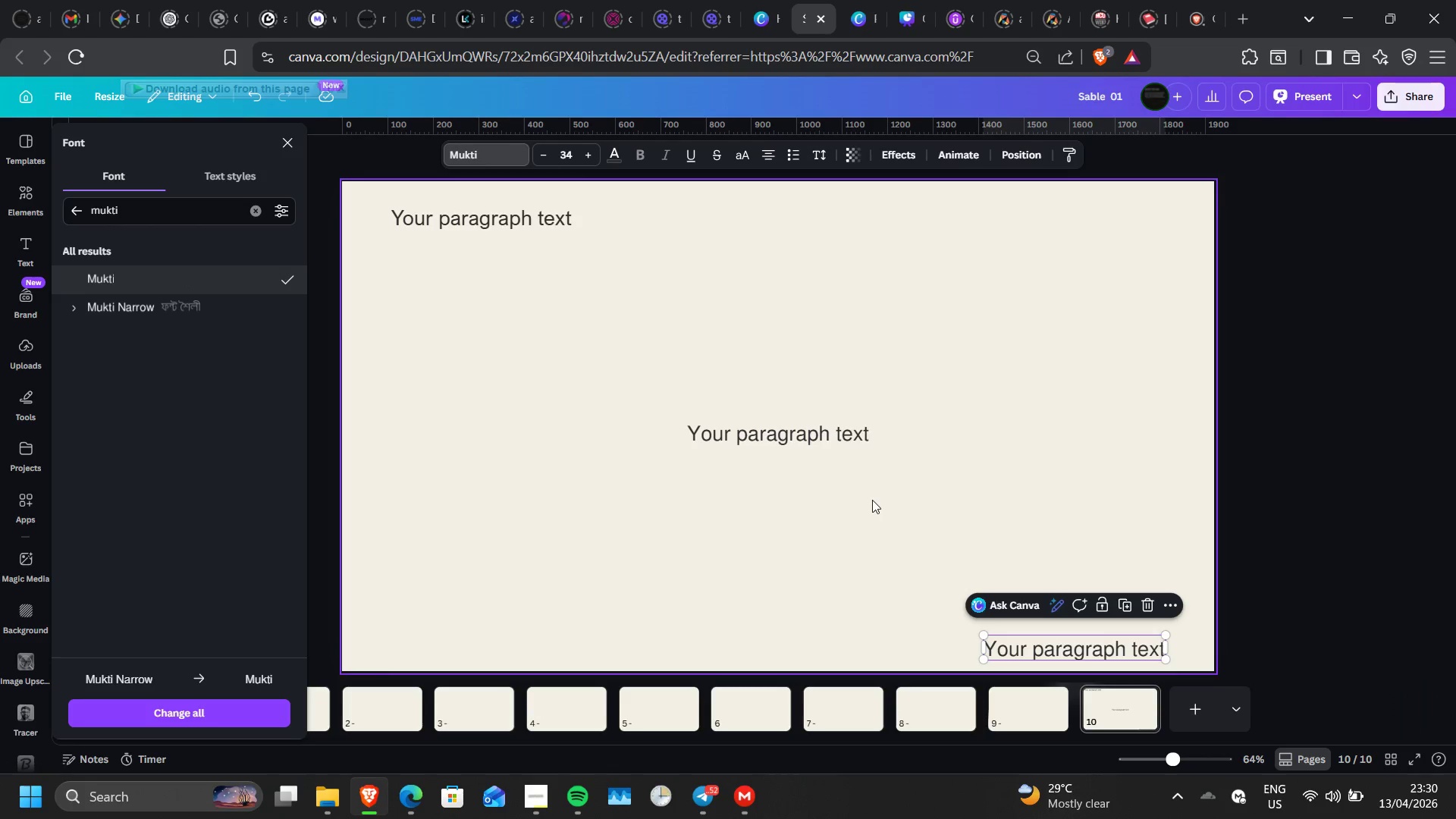 
double_click([860, 532])
 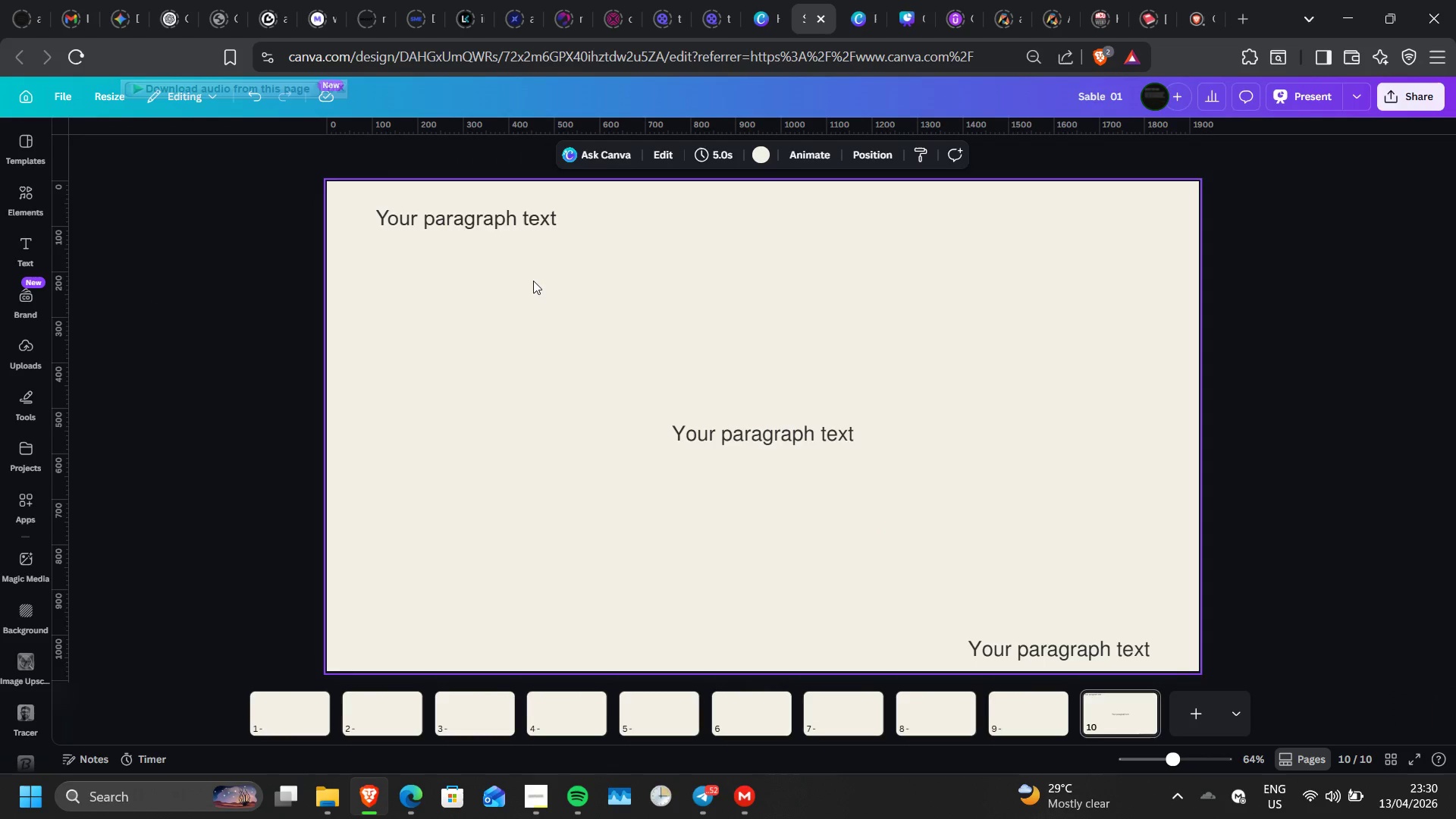 
left_click_drag(start_coordinate=[480, 228], to_coordinate=[489, 275])
 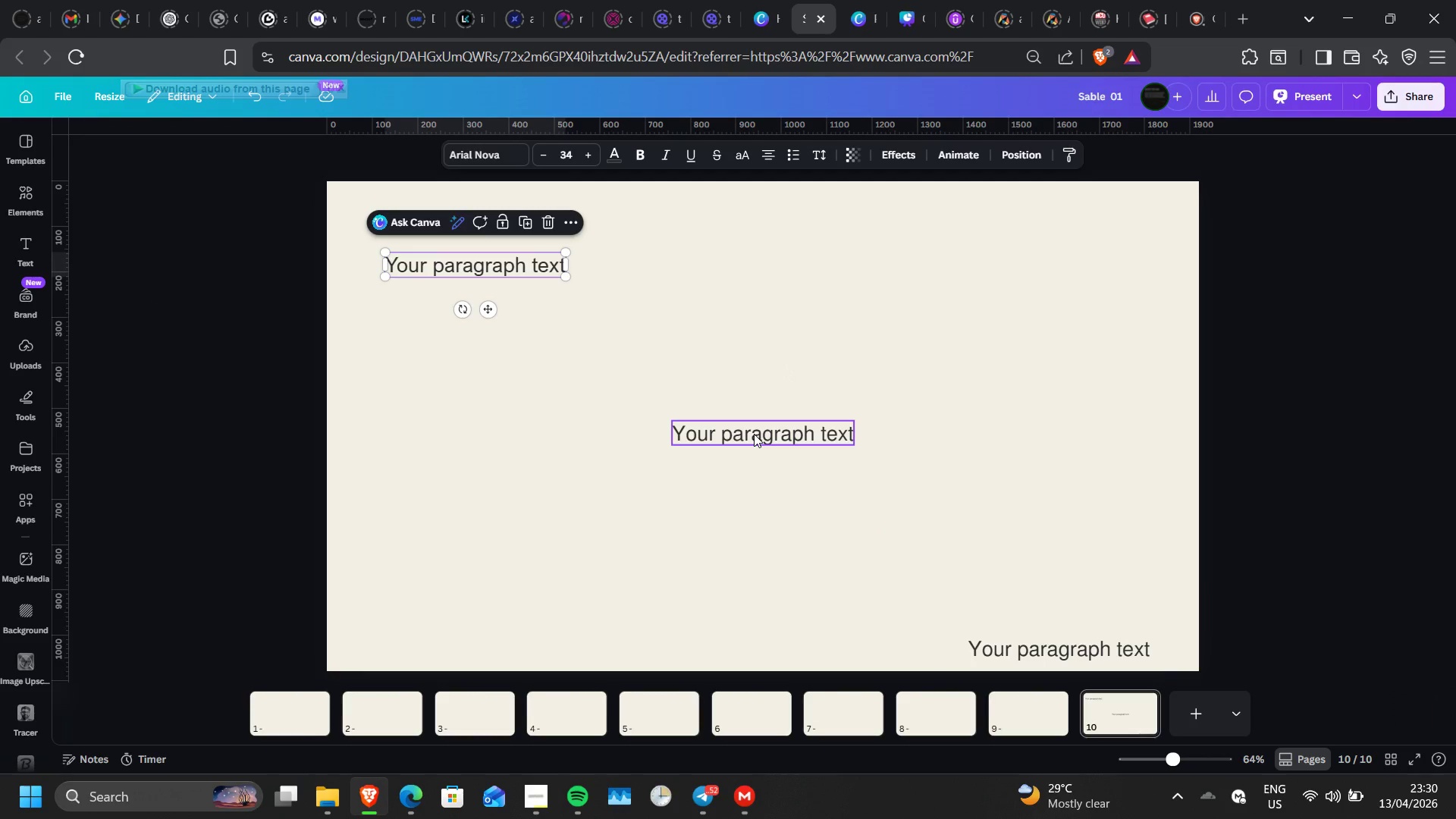 
left_click_drag(start_coordinate=[754, 434], to_coordinate=[742, 266])
 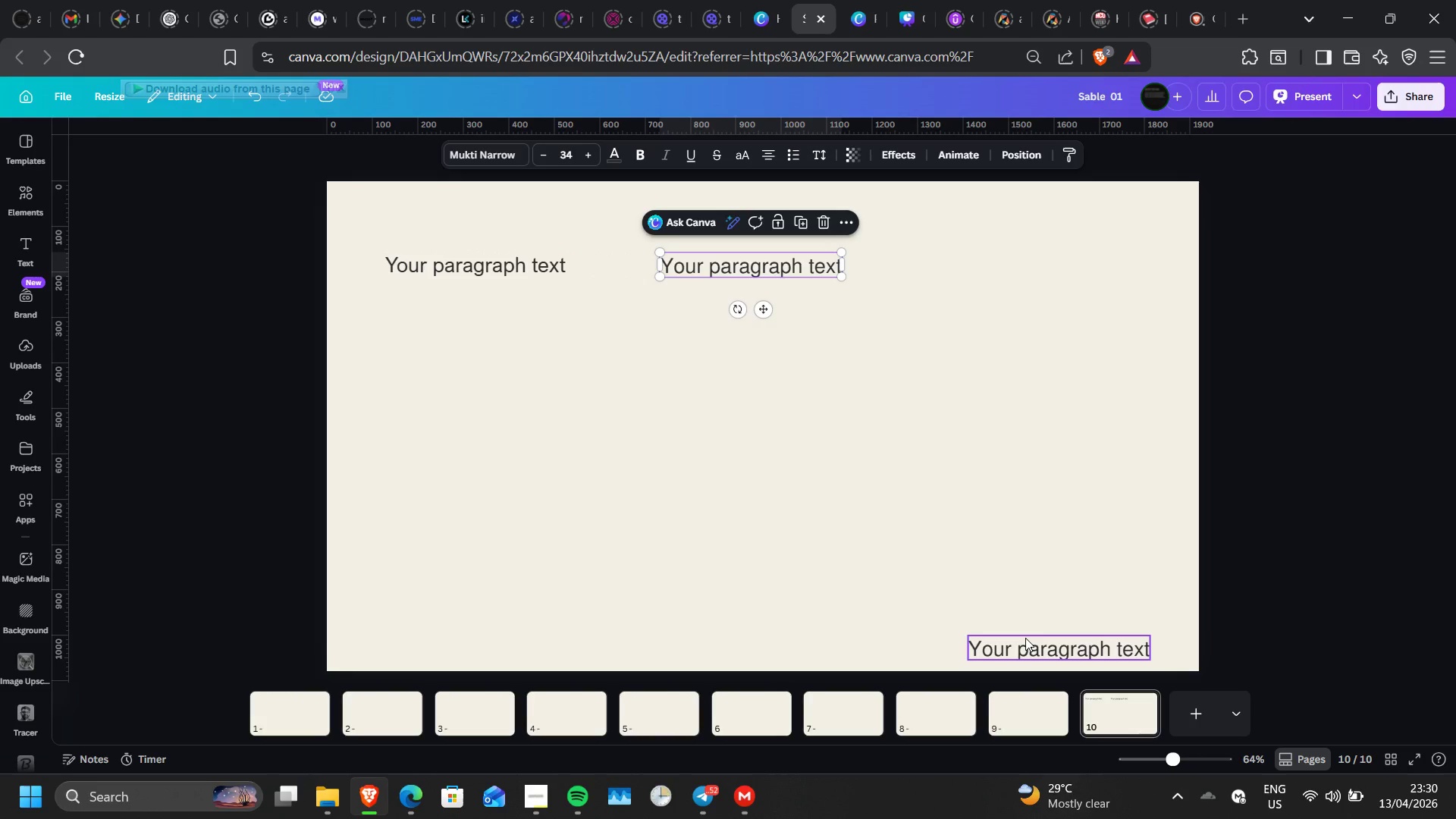 
left_click_drag(start_coordinate=[1025, 638], to_coordinate=[1041, 259])
 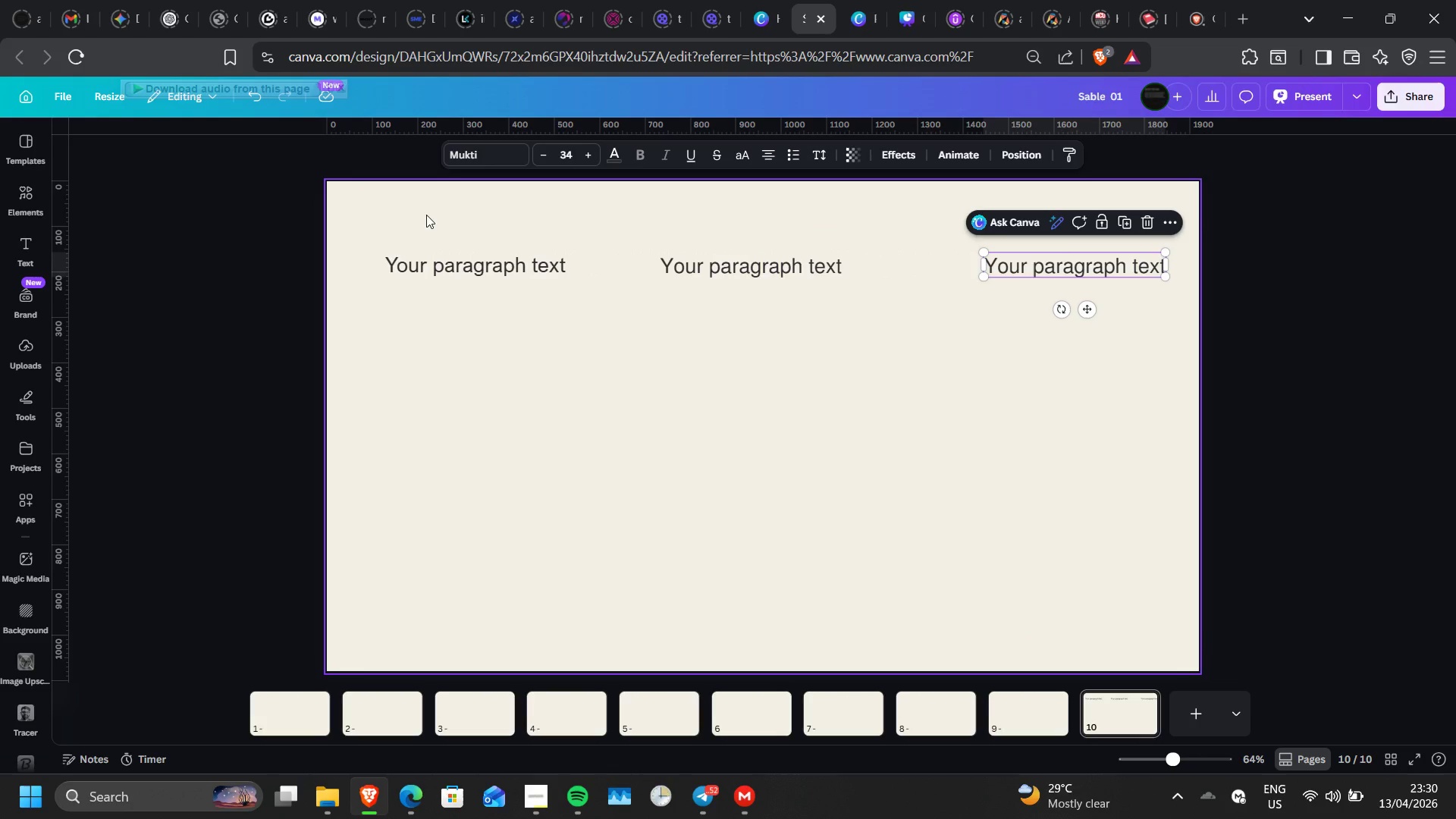 
wait(5.94)
 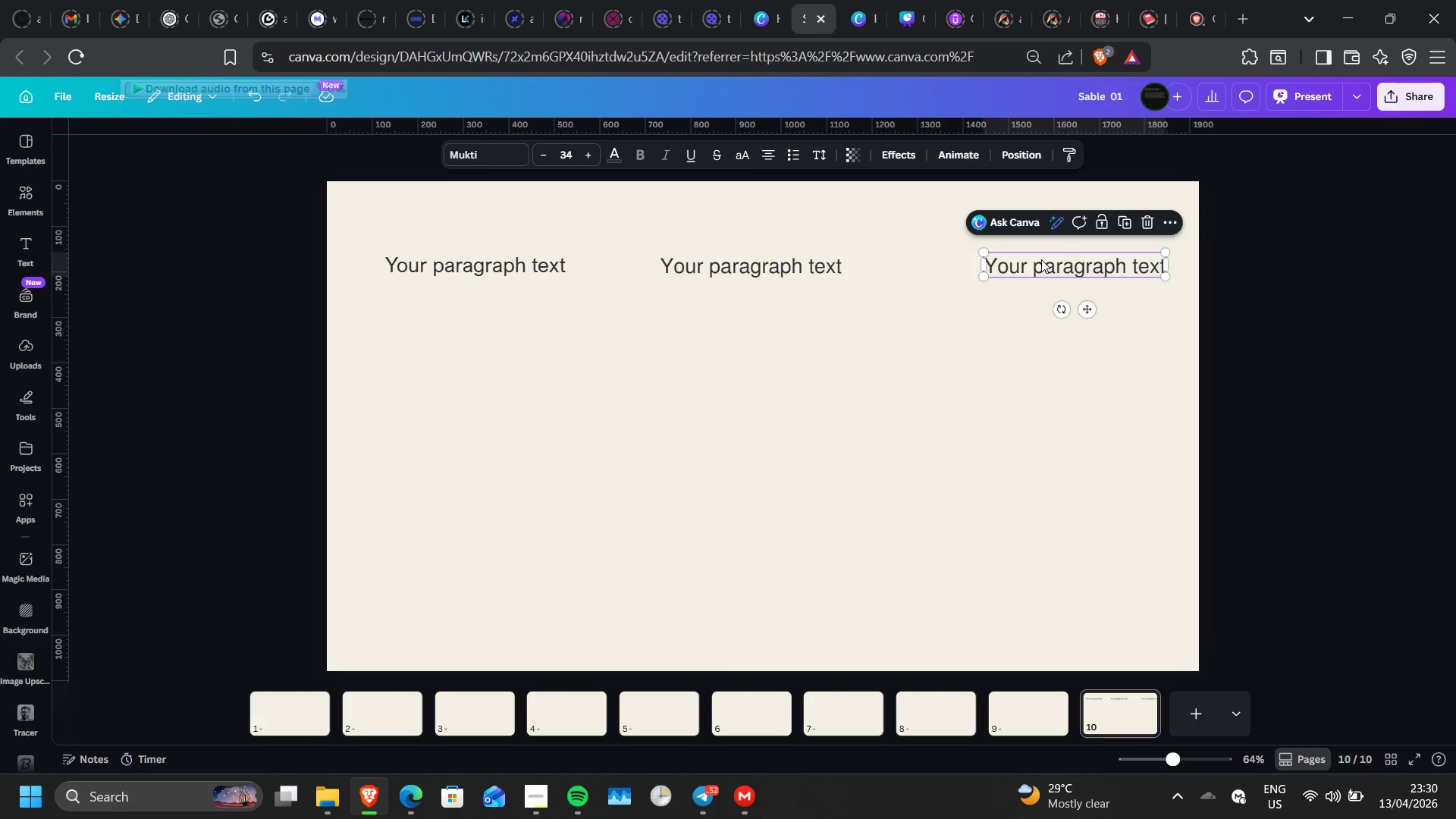 
left_click([17, 194])
 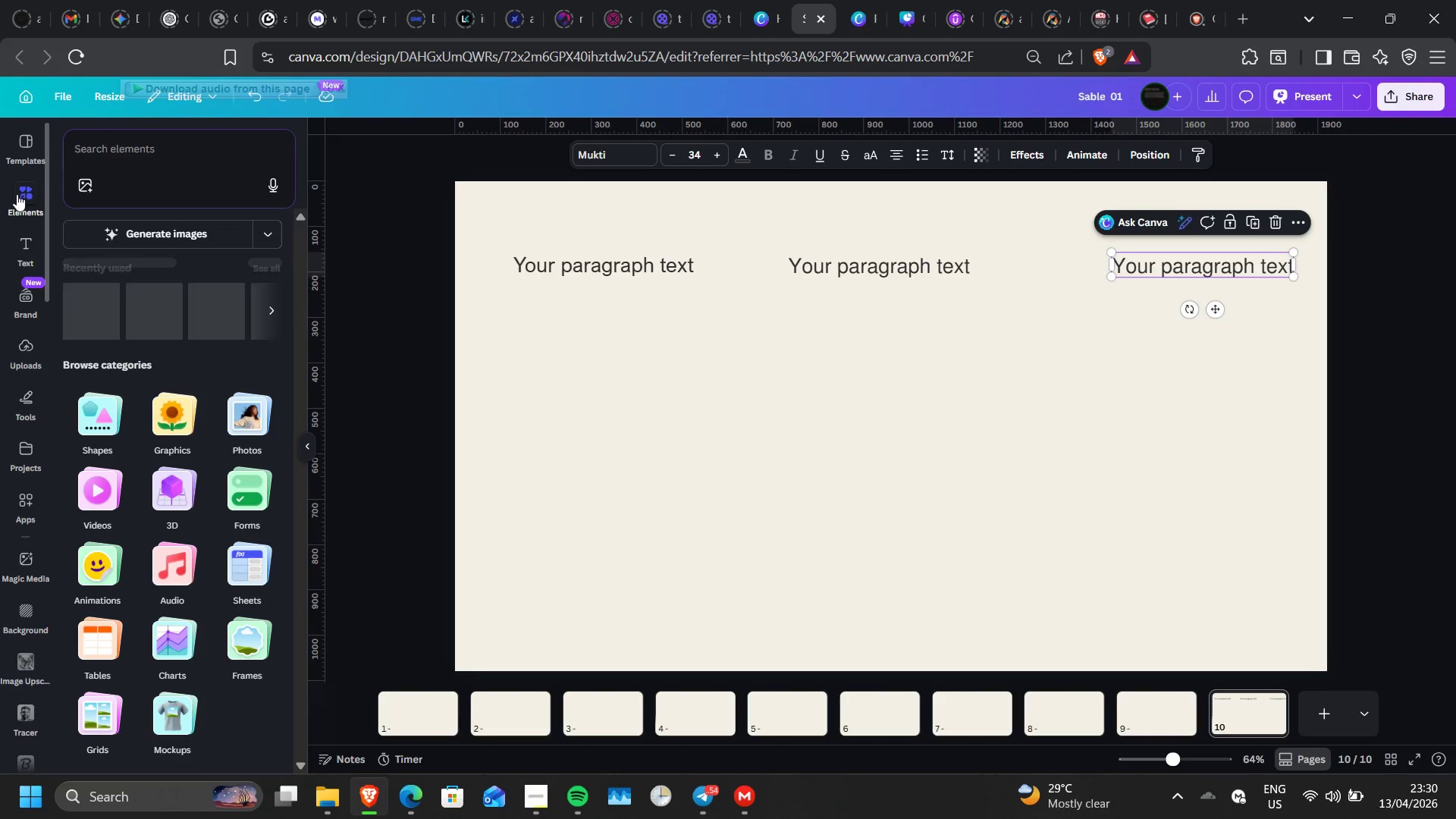 
wait(10.12)
 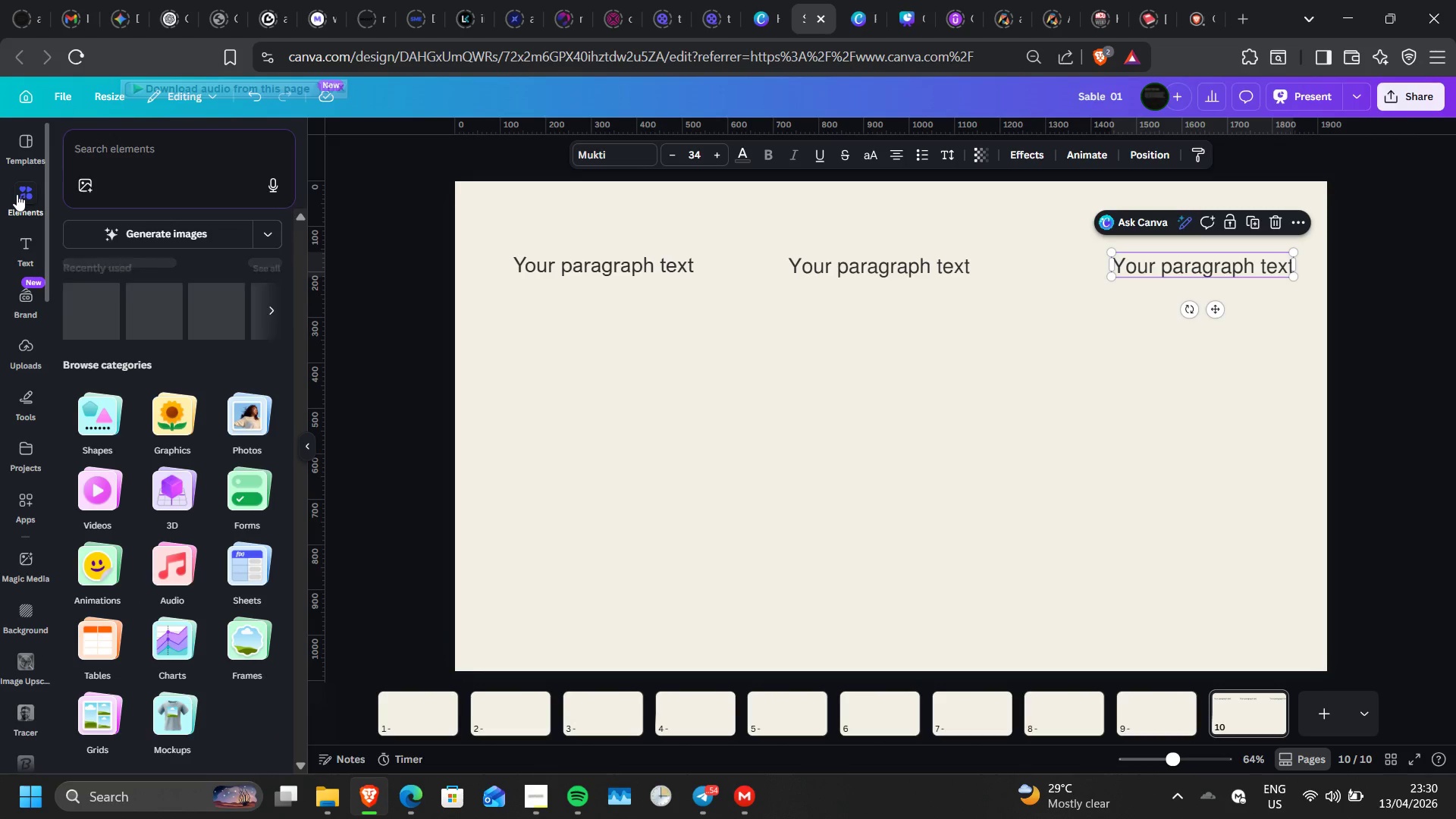 
left_click([120, 153])
 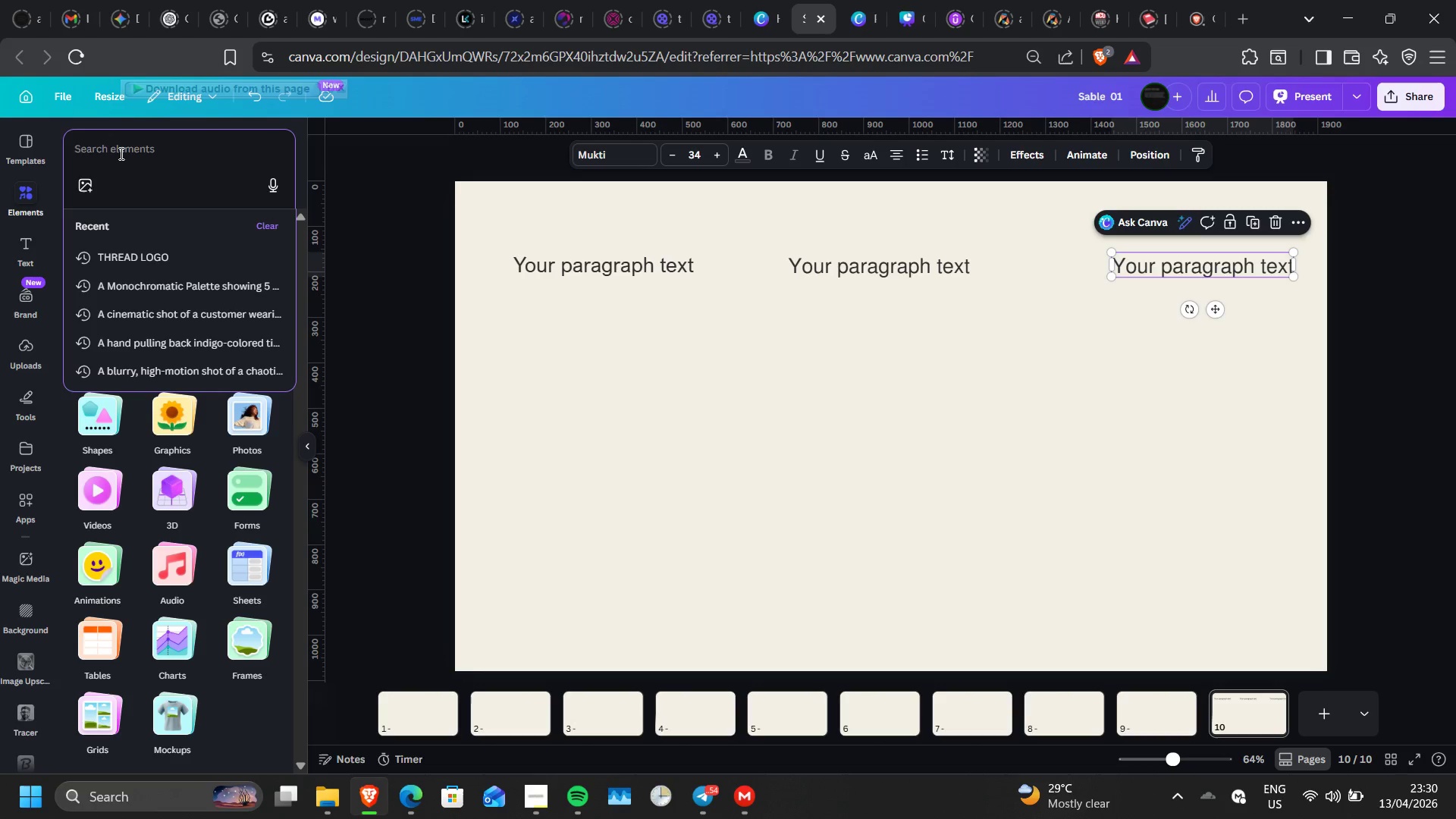 
type(perfume)
key(Tab)
 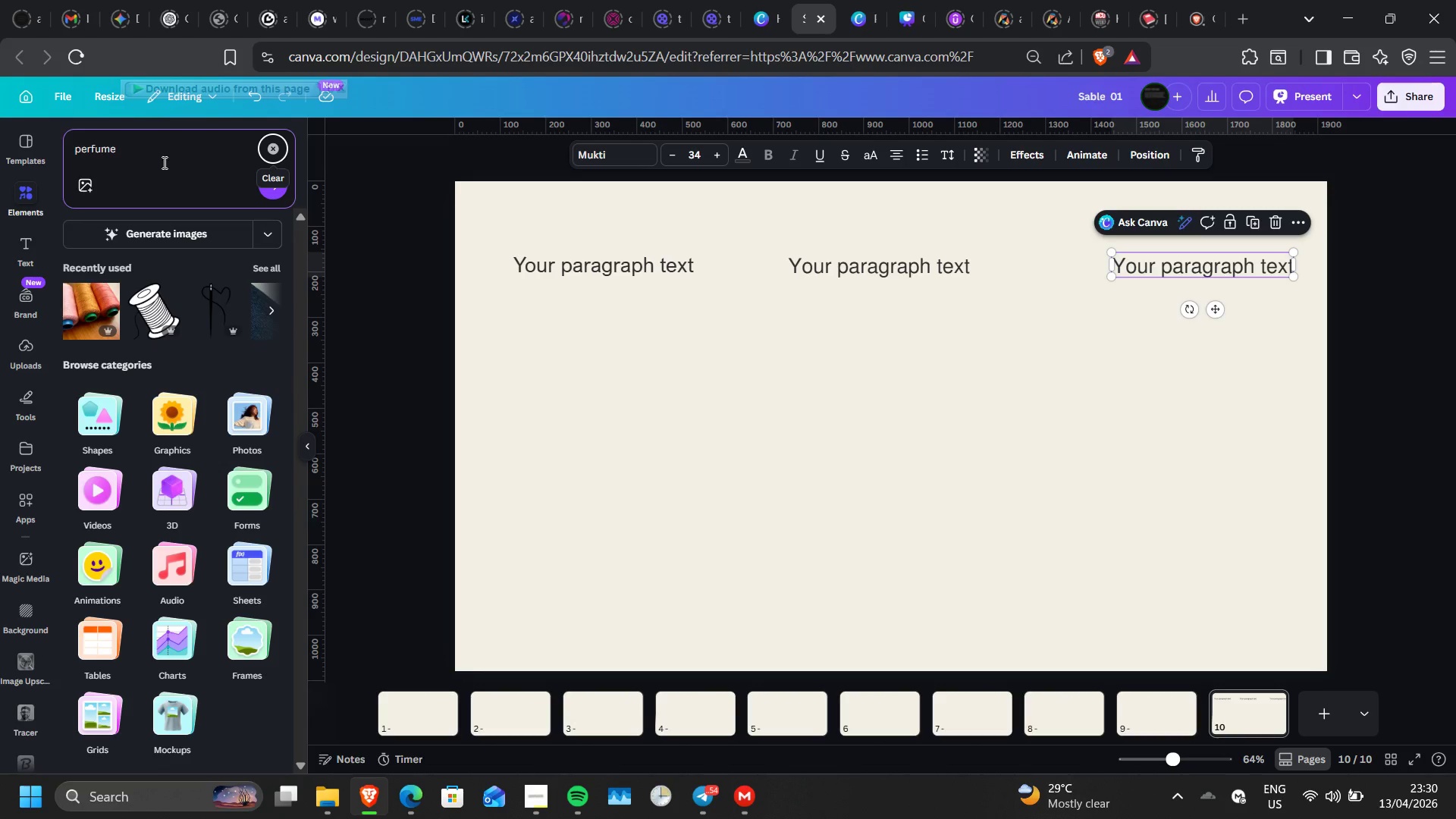 
left_click([162, 163])
 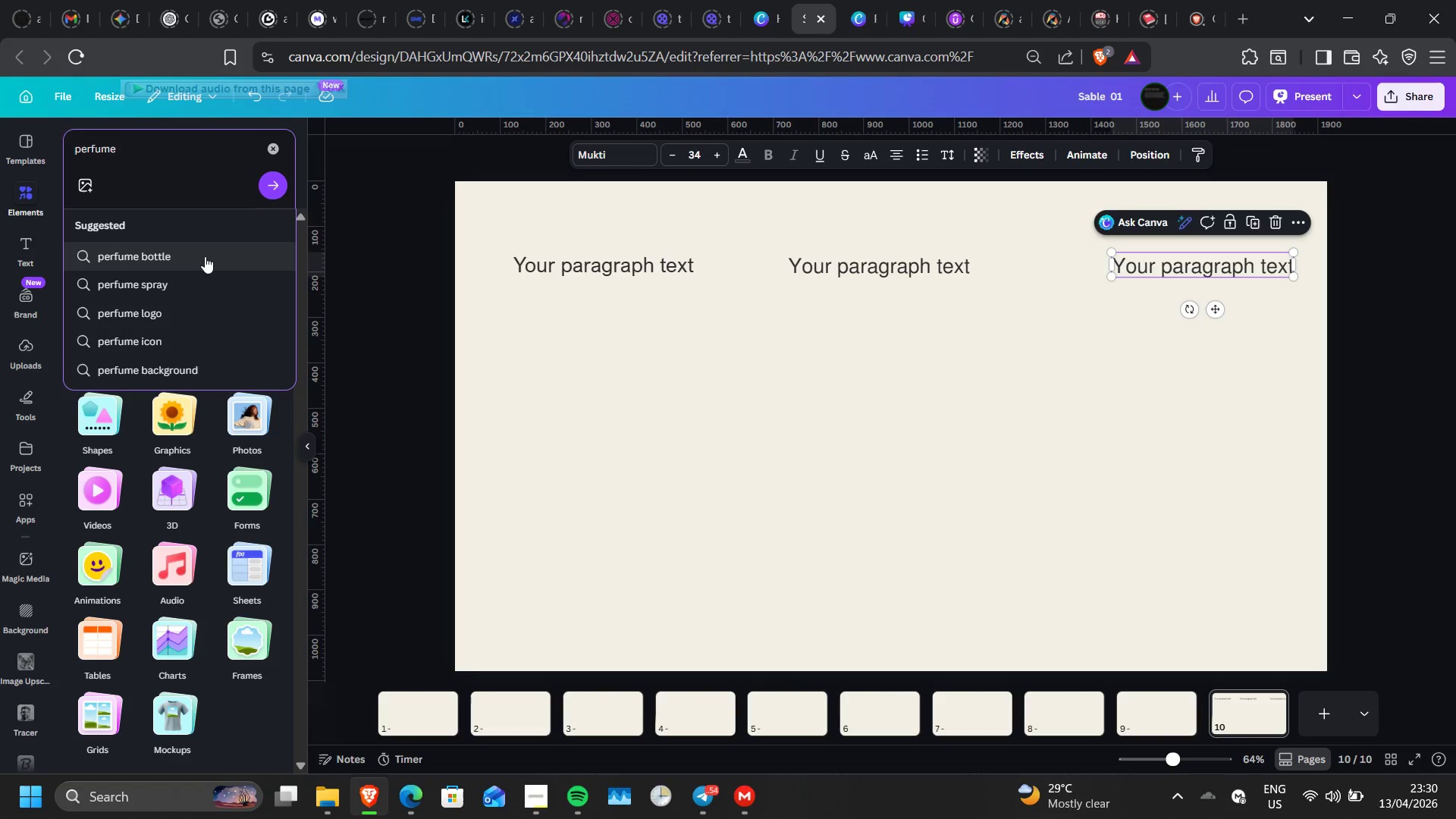 
left_click([205, 259])
 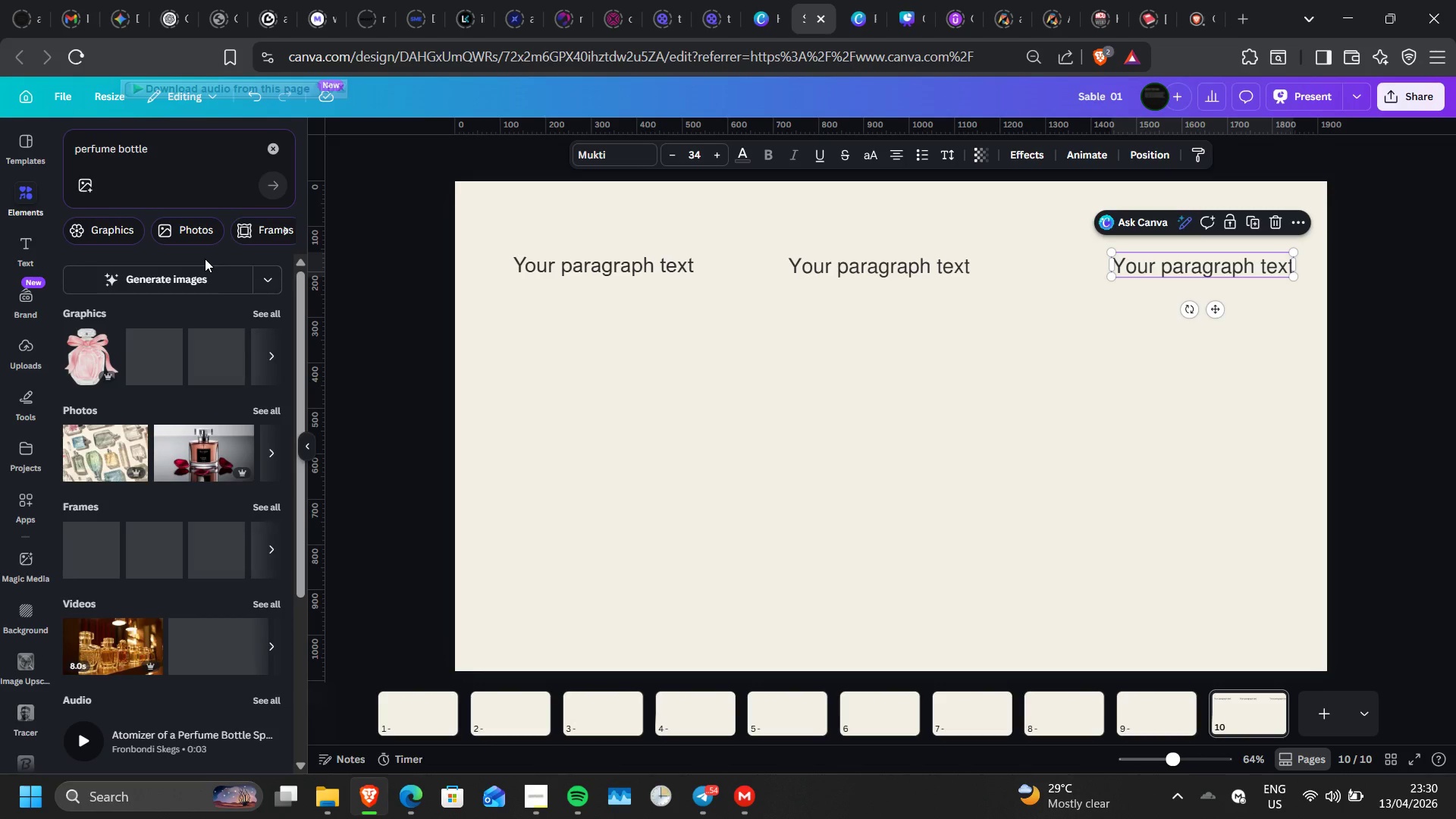 
wait(13.91)
 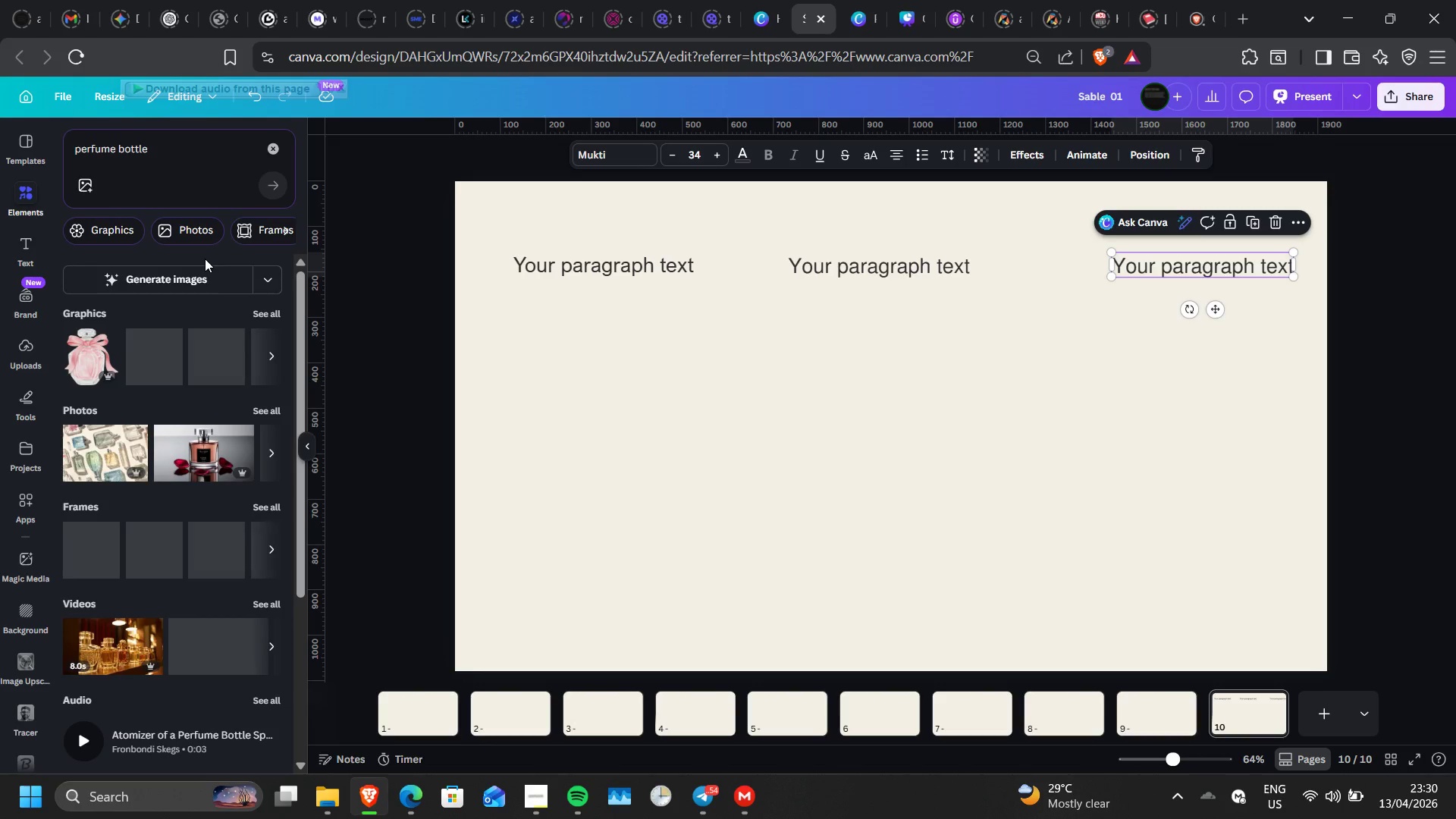 
left_click([271, 406])
 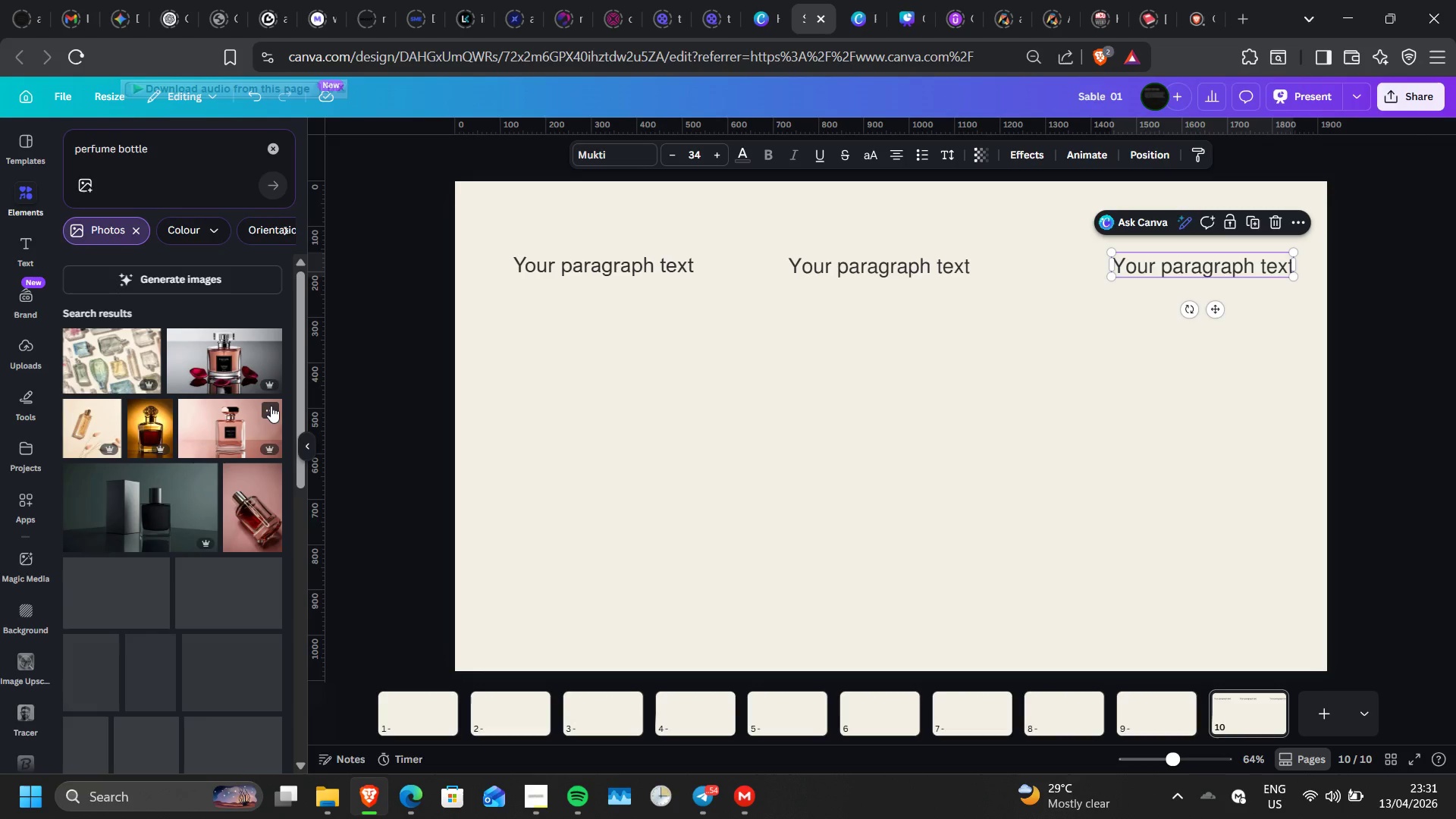 
wait(9.83)
 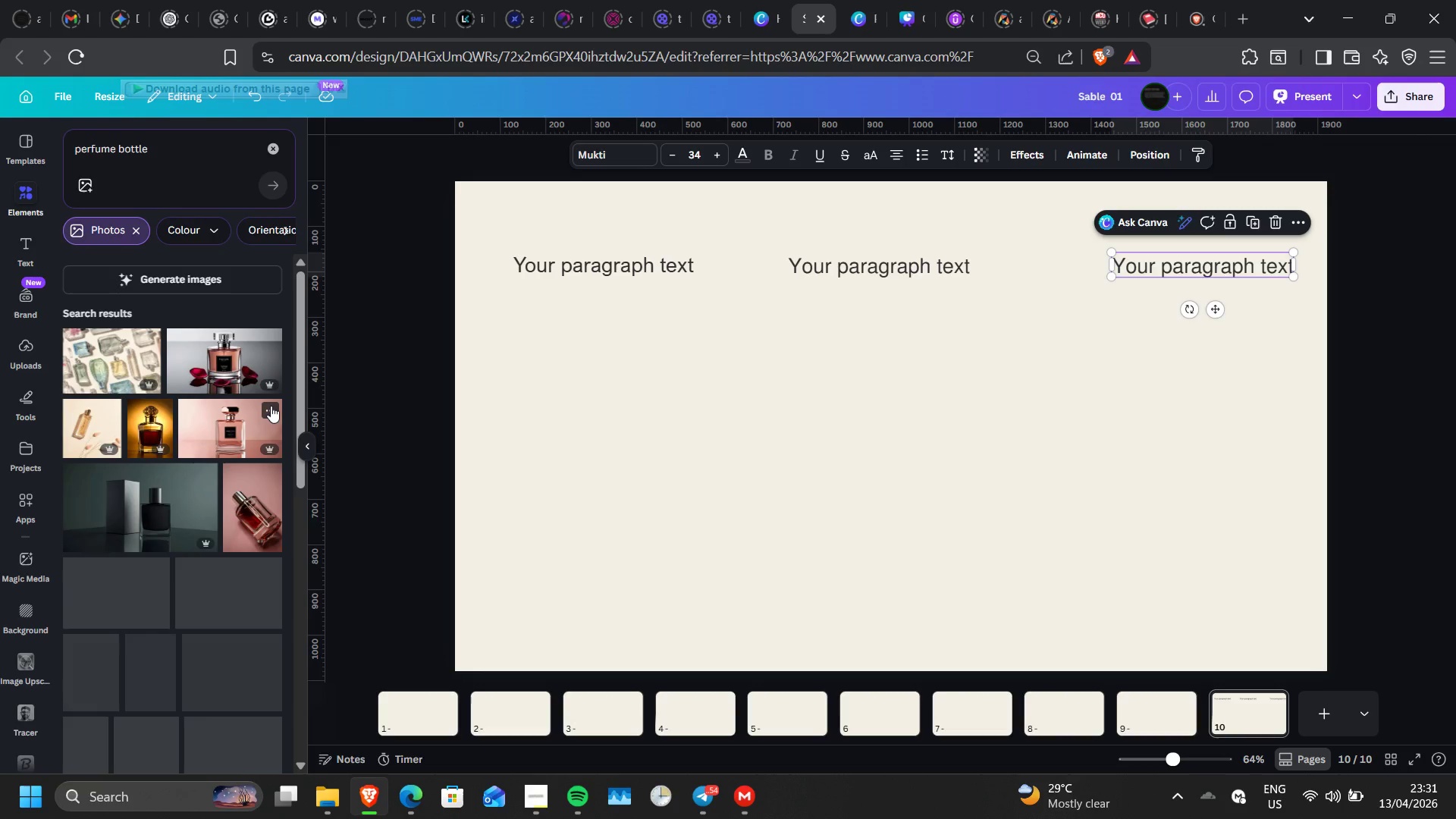 
scroll: coordinate [254, 506], scroll_direction: down, amount: 3.0
 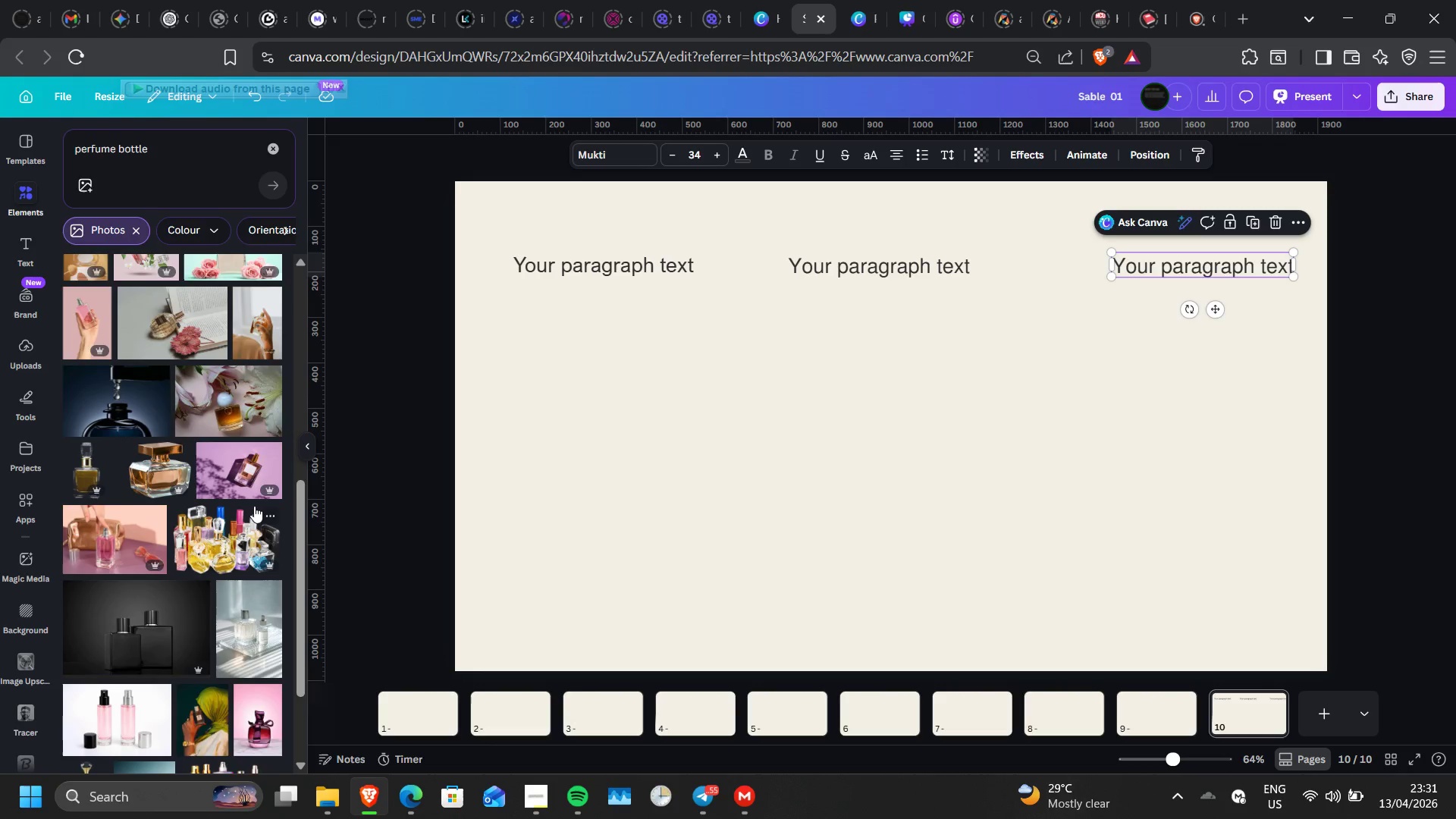 
scroll: coordinate [254, 506], scroll_direction: none, amount: 0.0
 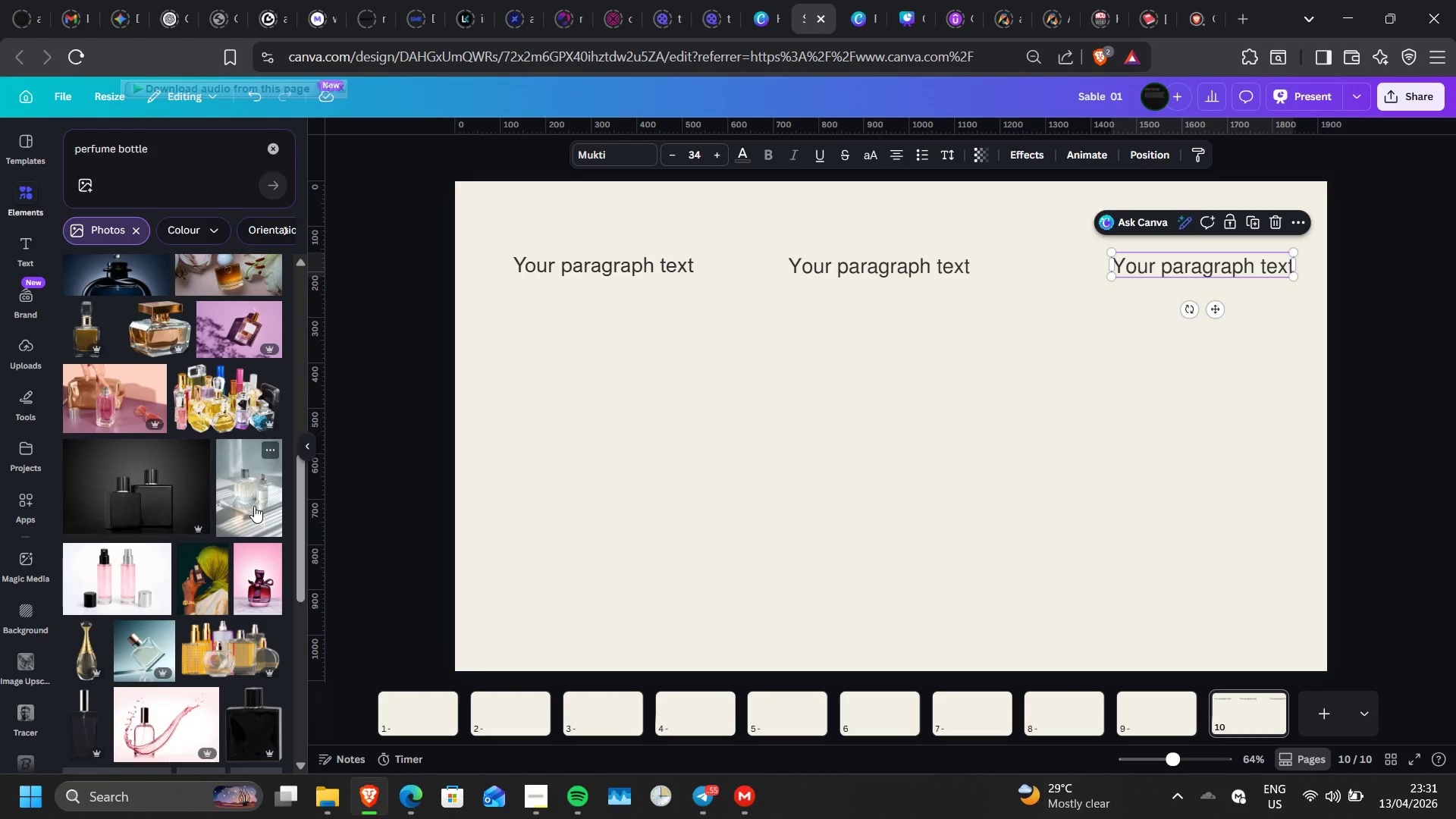 
scroll: coordinate [254, 506], scroll_direction: down, amount: 3.0
 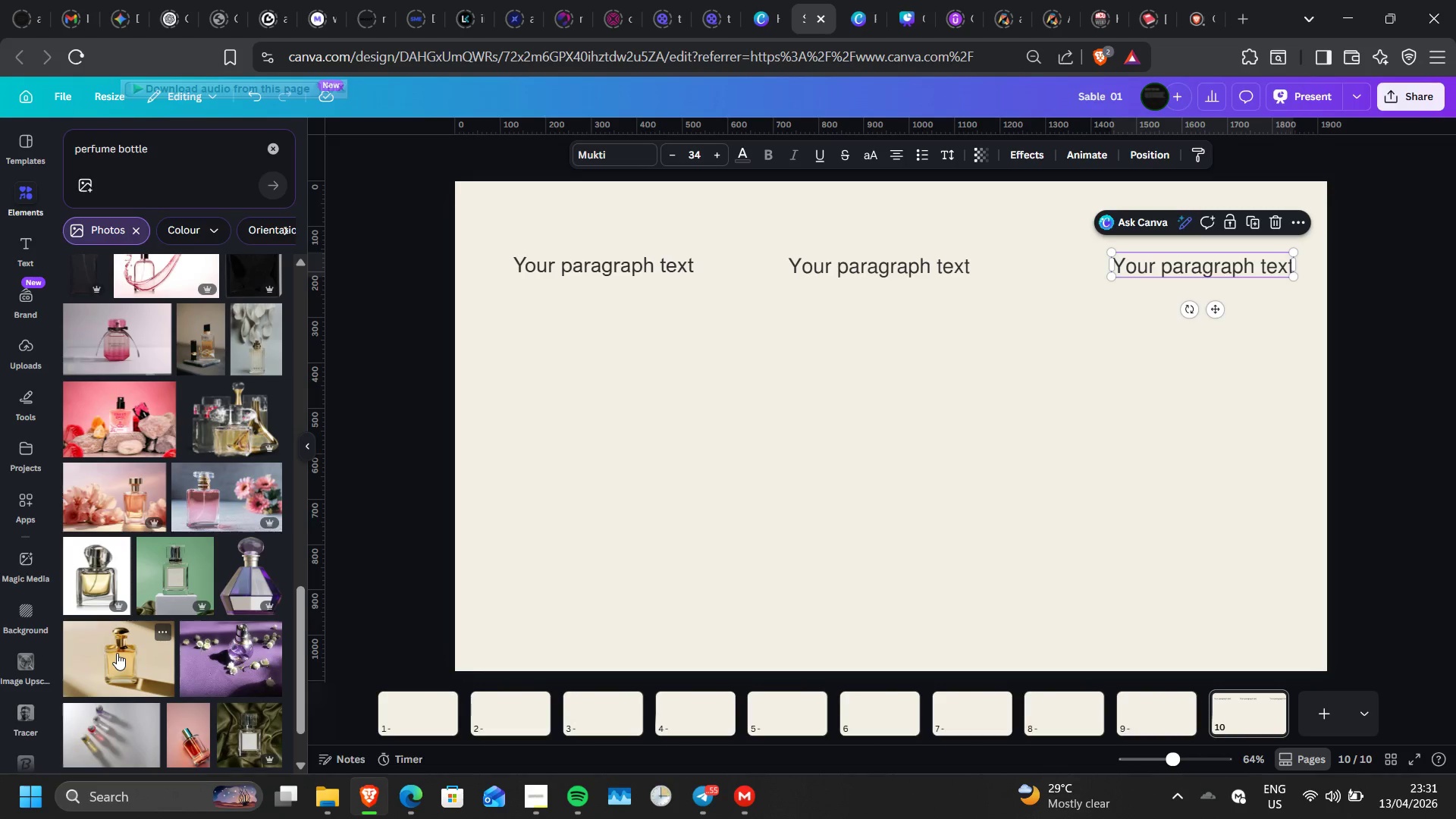 
left_click([117, 653])
 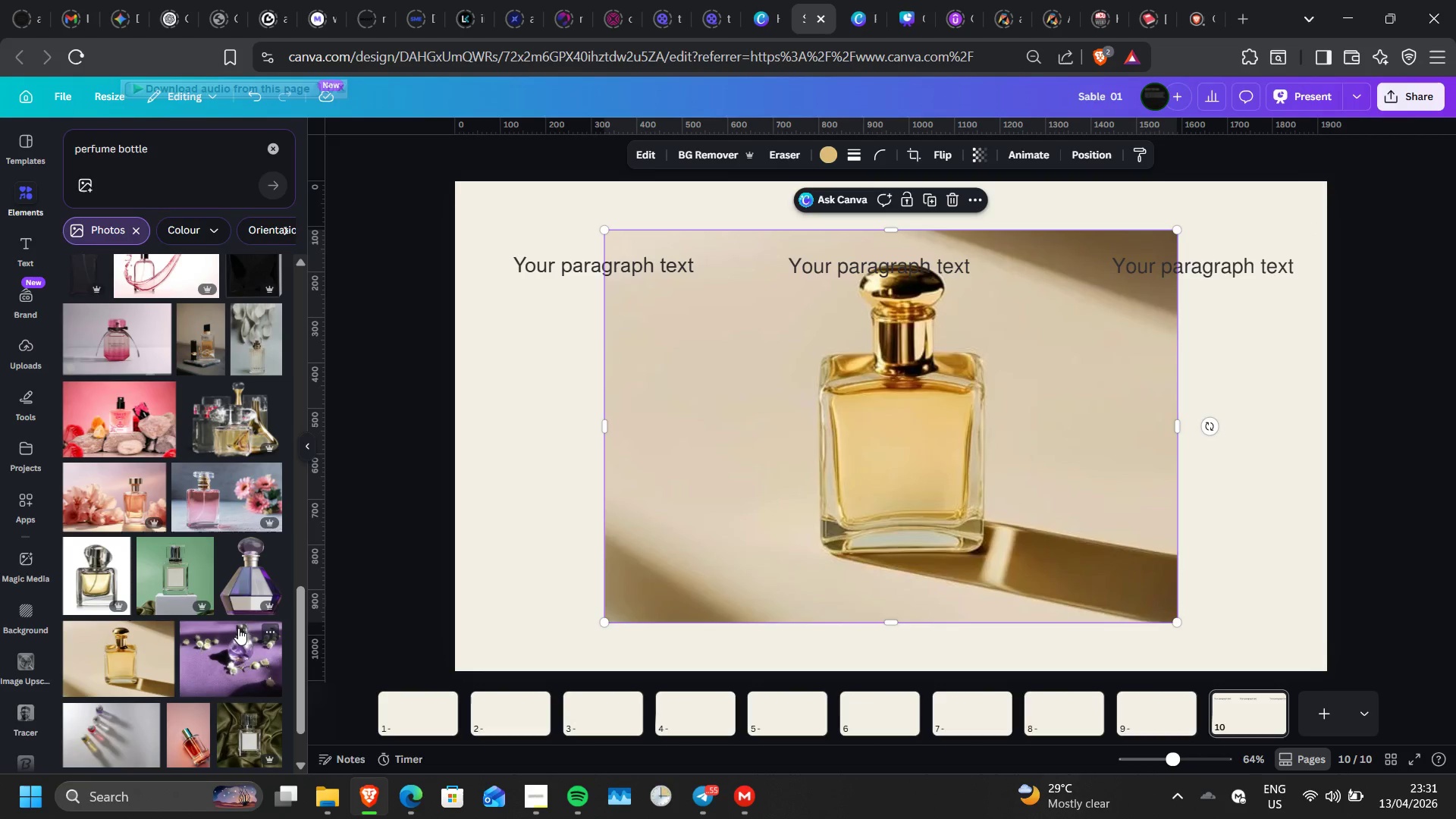 
scroll: coordinate [238, 628], scroll_direction: down, amount: 1.0
 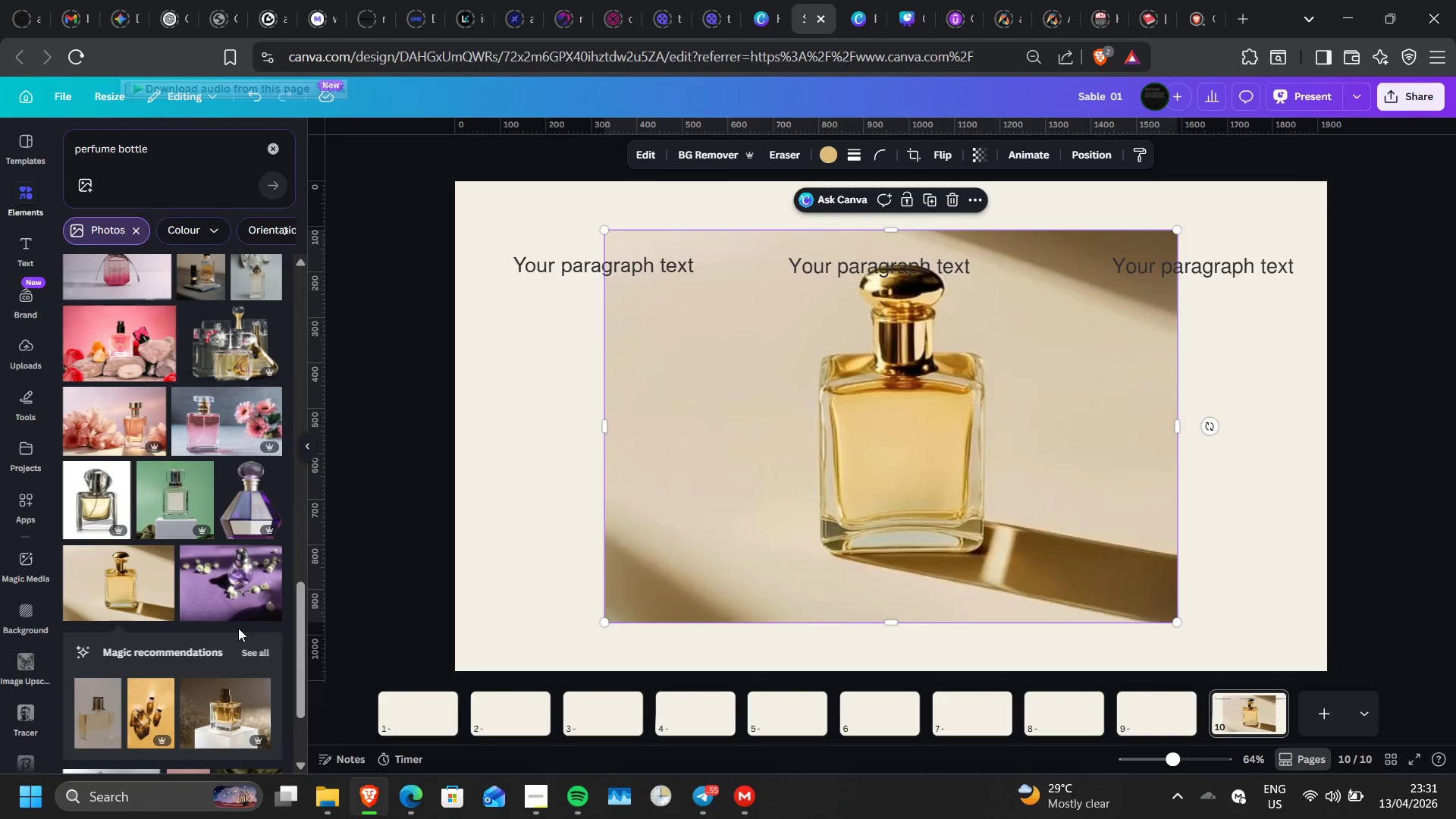 
scroll: coordinate [238, 628], scroll_direction: none, amount: 0.0
 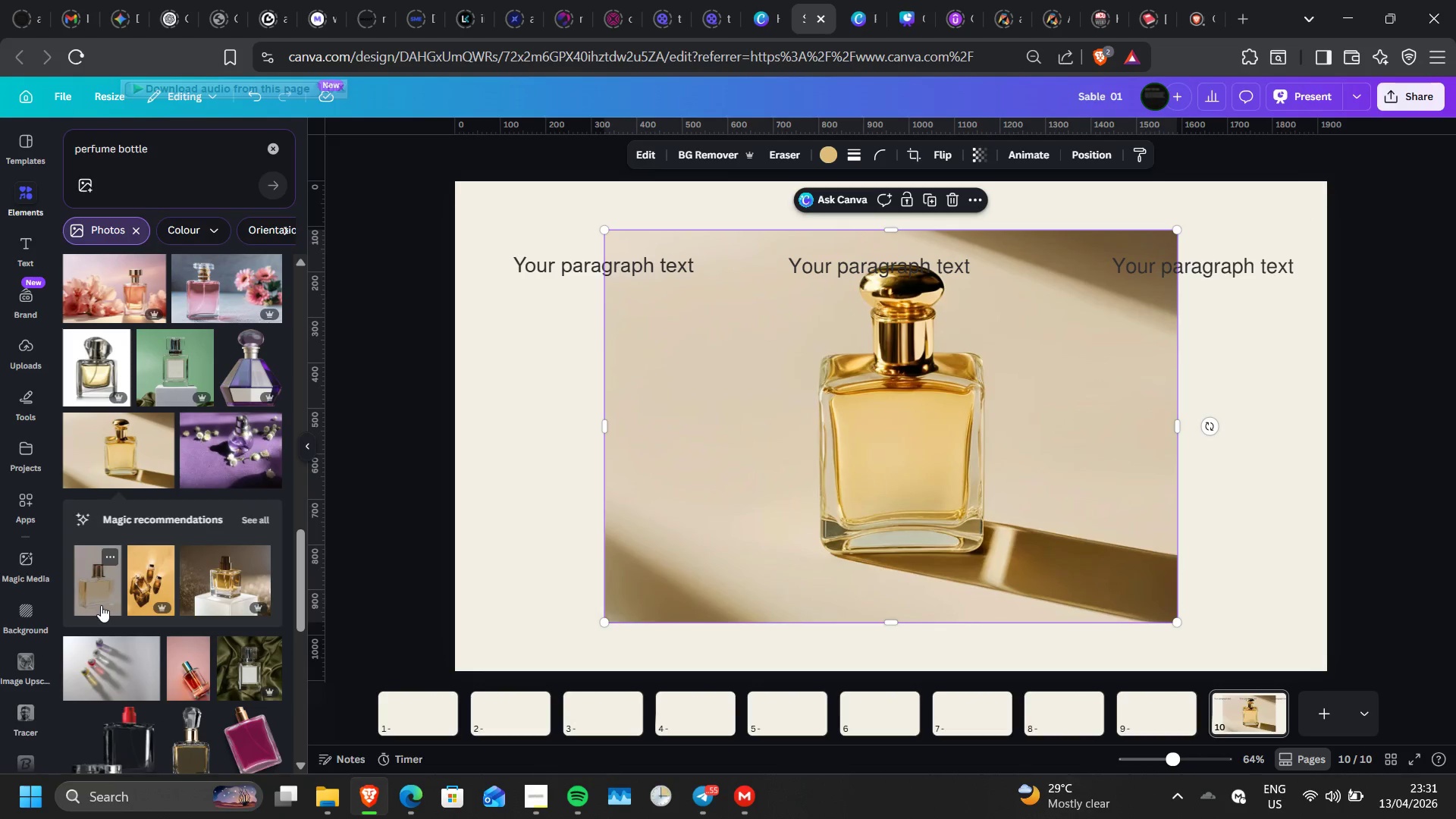 
left_click([101, 605])
 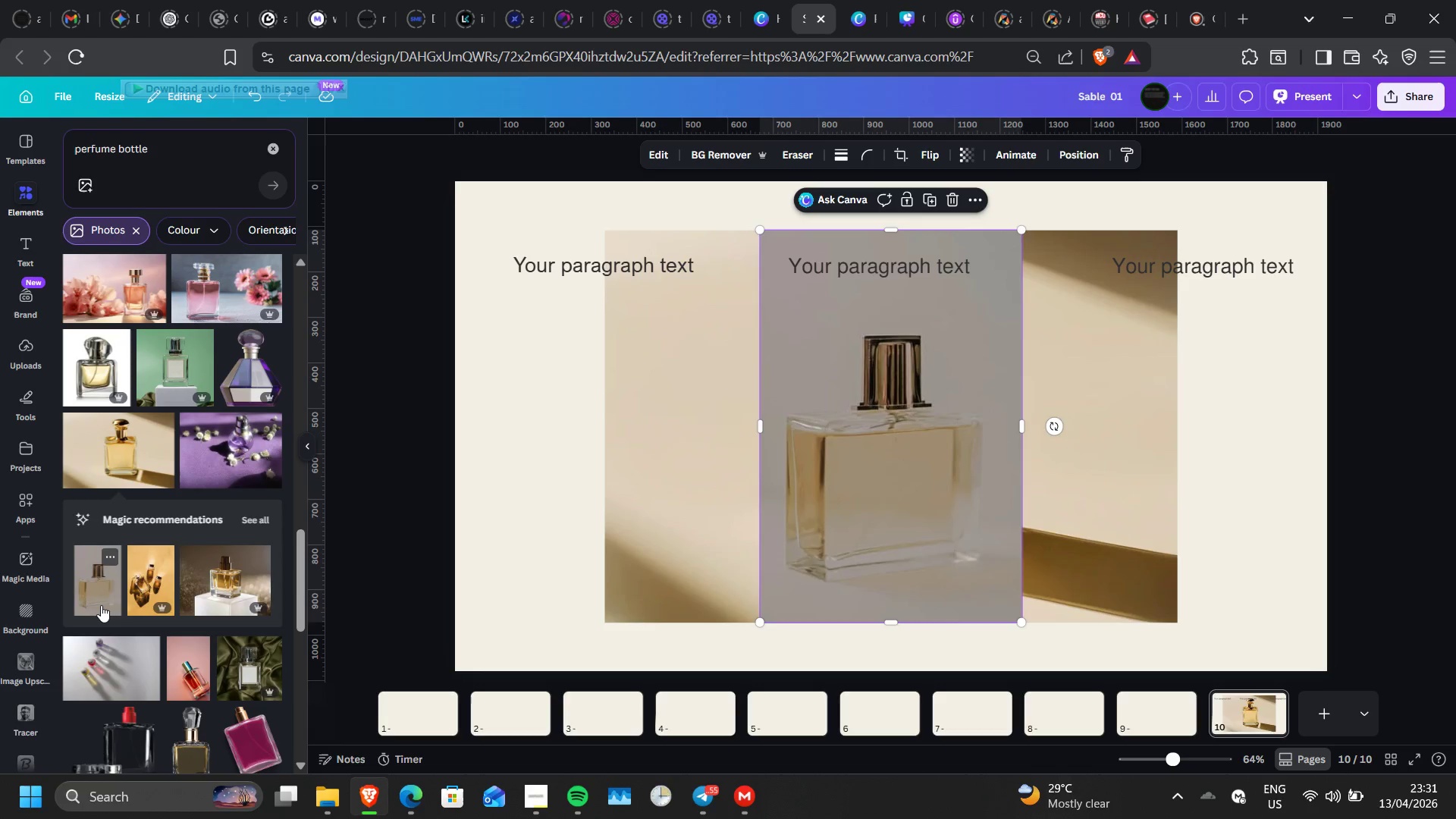 
left_click([101, 605])
 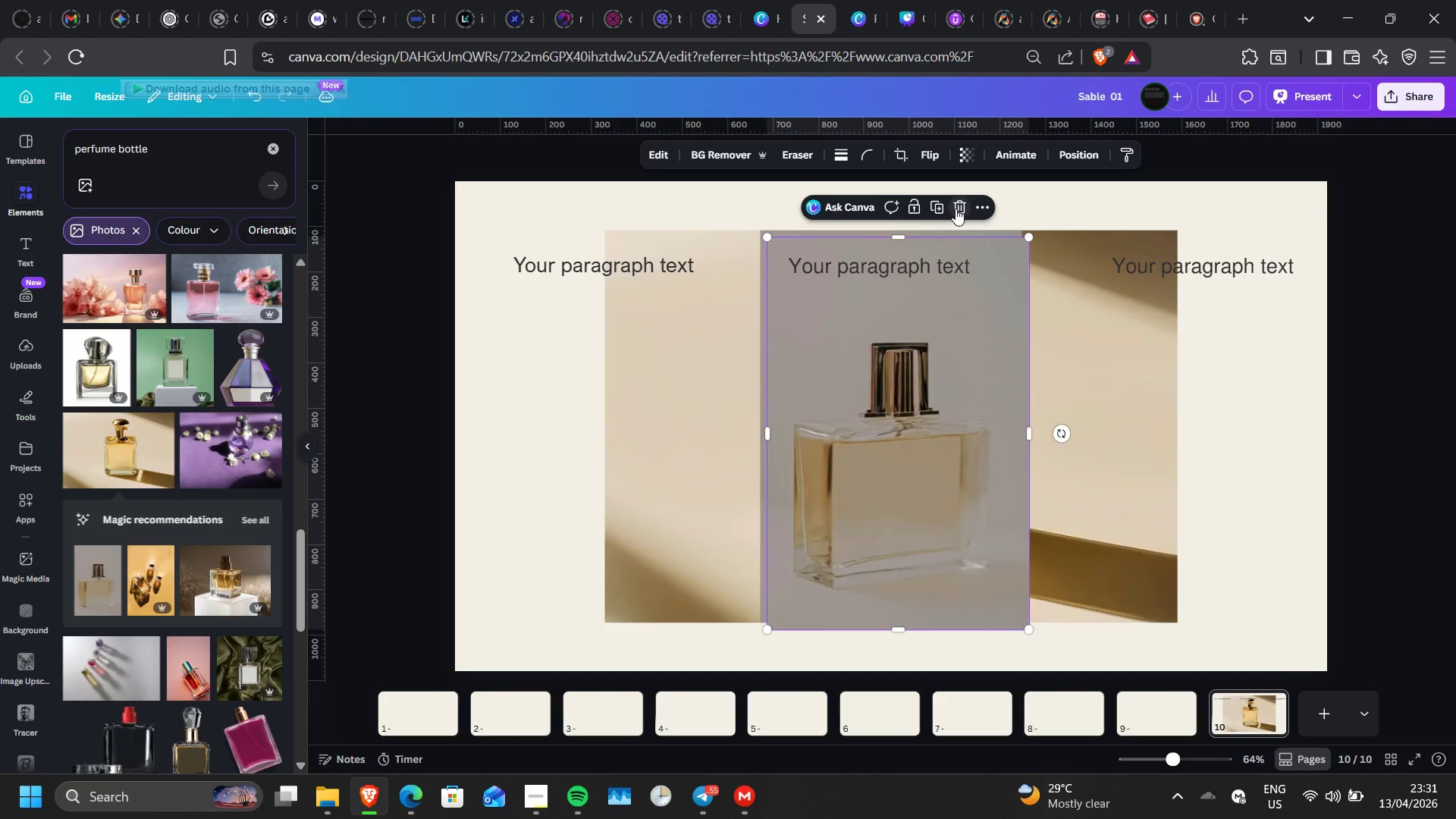 
left_click([956, 207])
 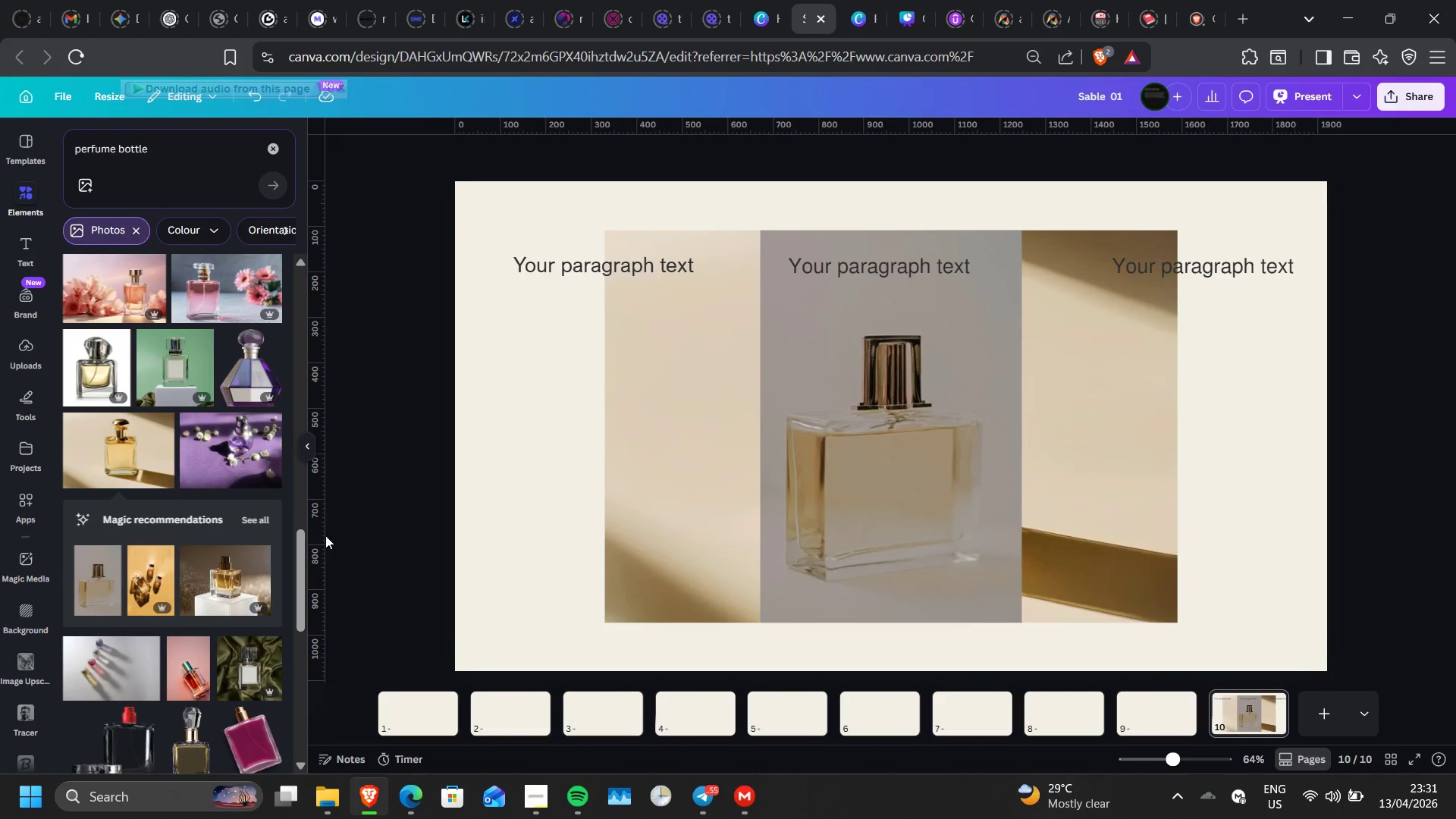 
scroll: coordinate [279, 561], scroll_direction: down, amount: 1.0
 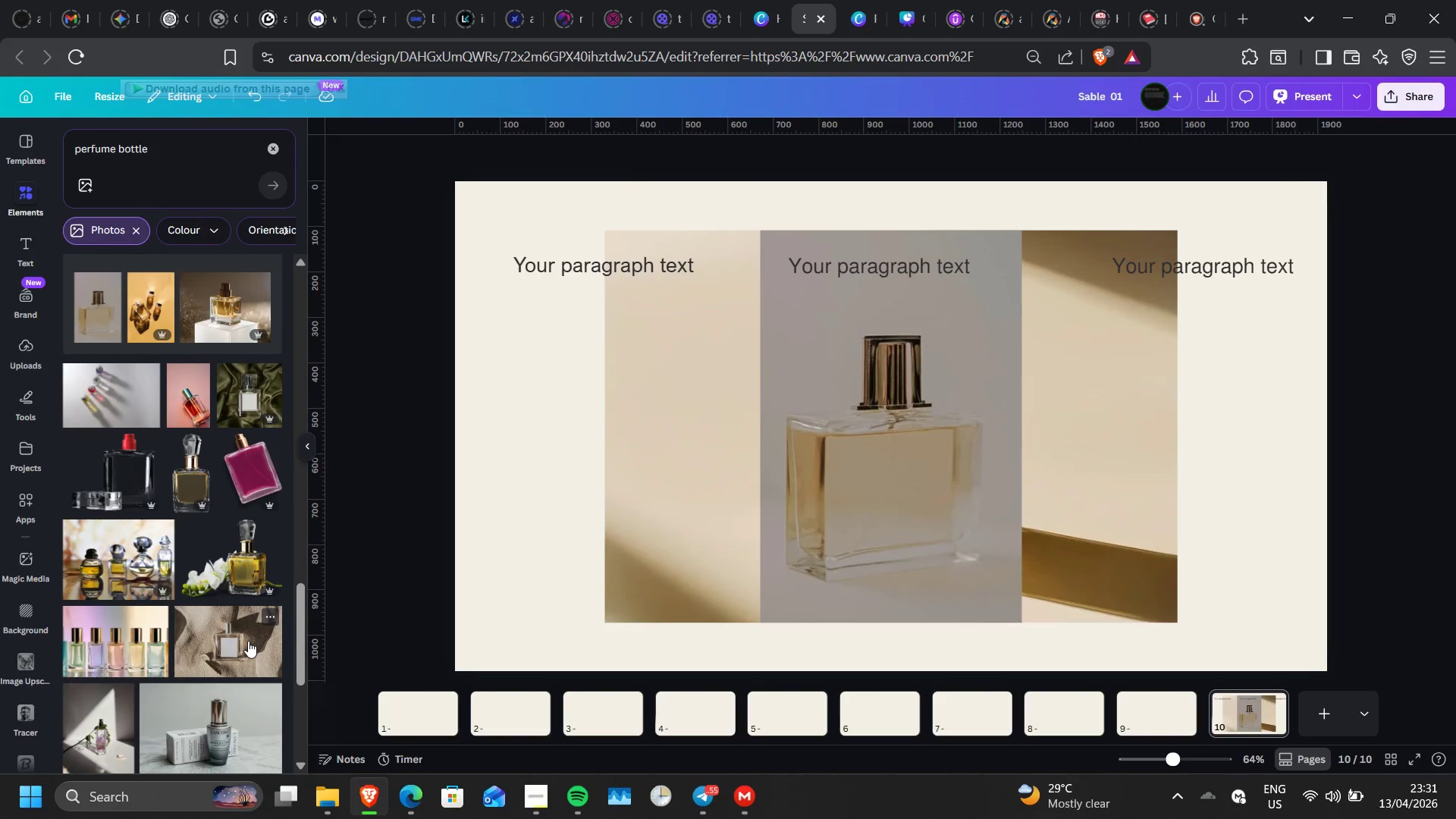 
left_click([248, 641])
 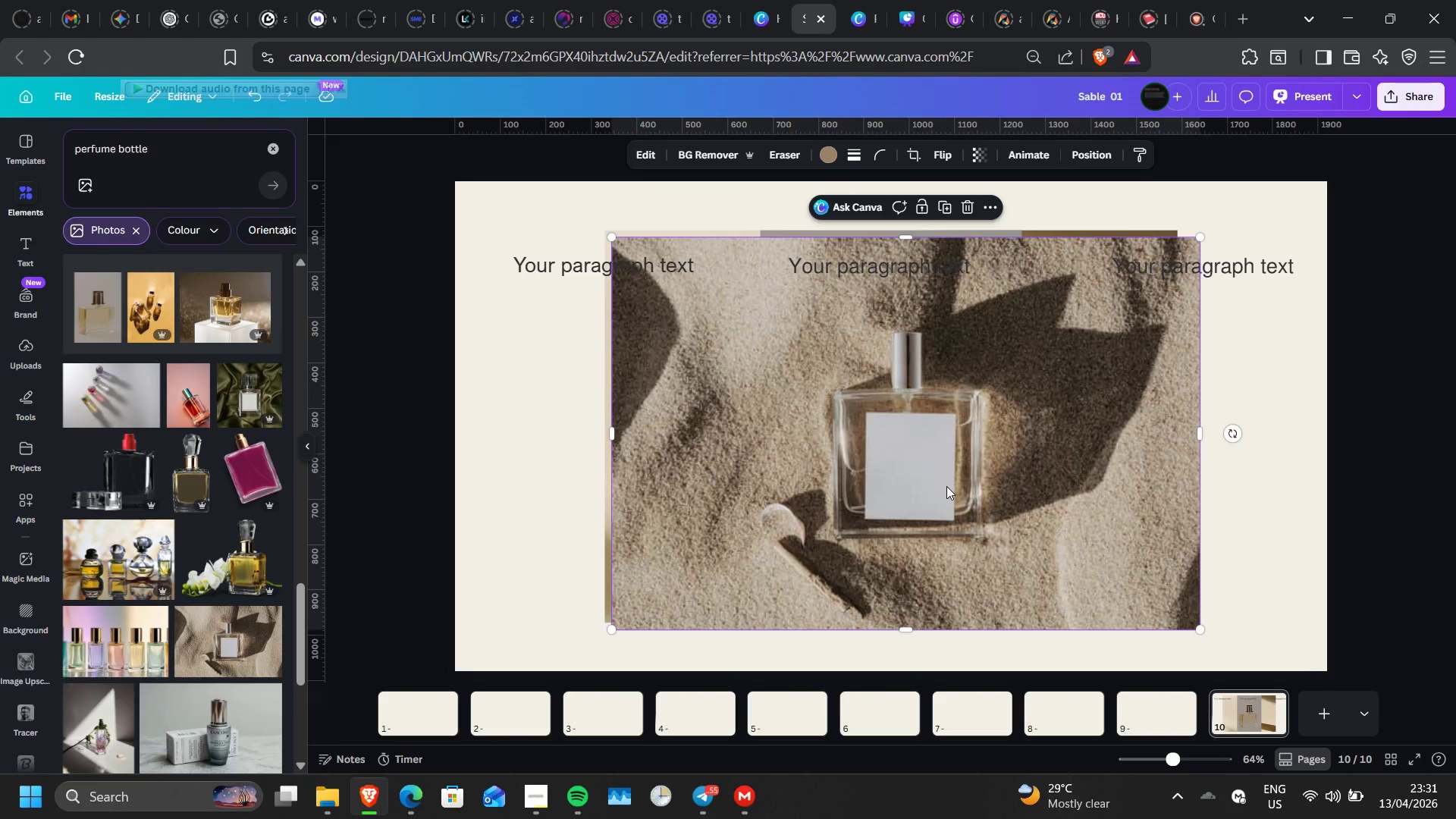 
left_click_drag(start_coordinate=[946, 486], to_coordinate=[867, 526])
 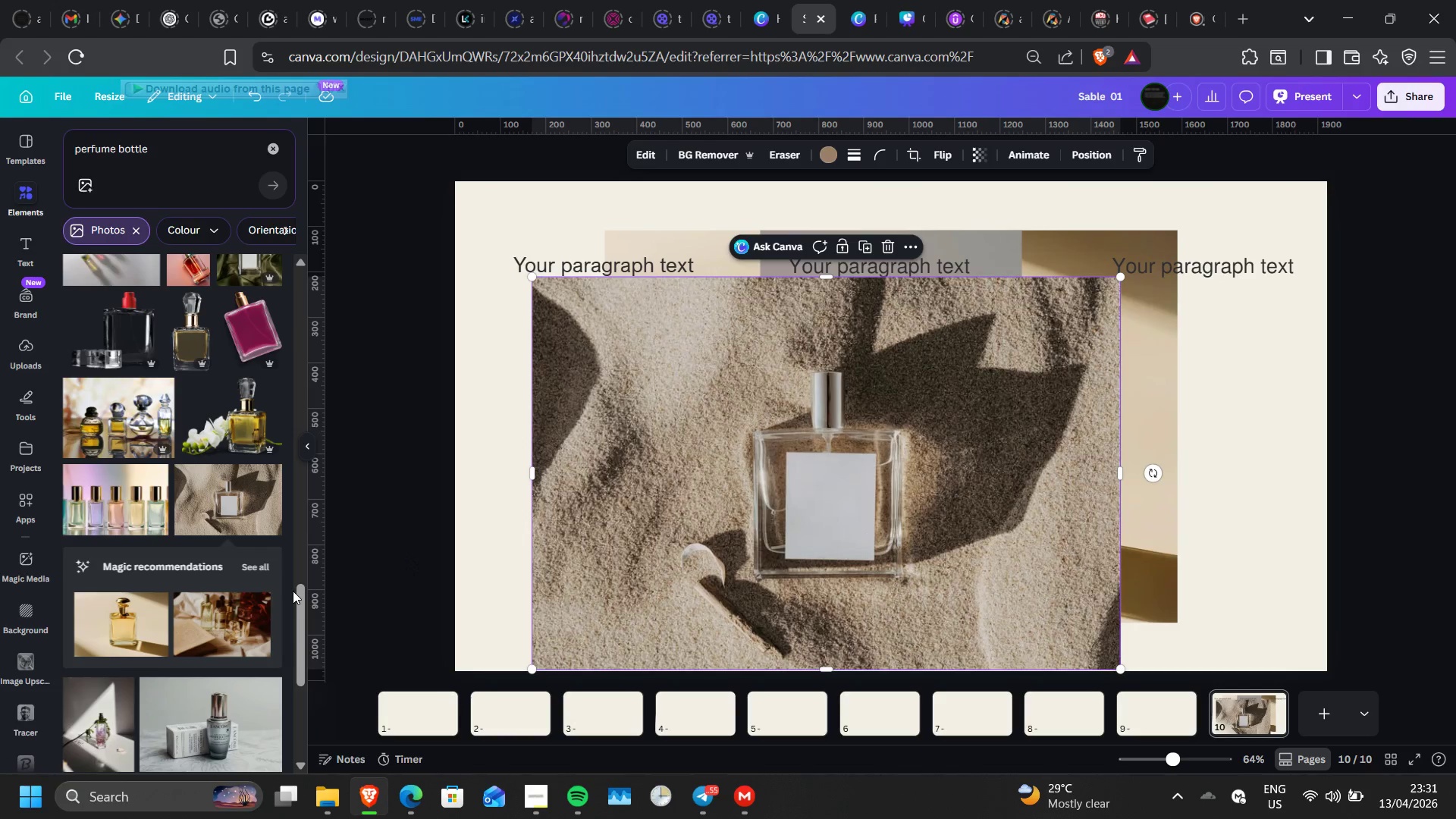 
scroll: coordinate [193, 604], scroll_direction: down, amount: 6.0
 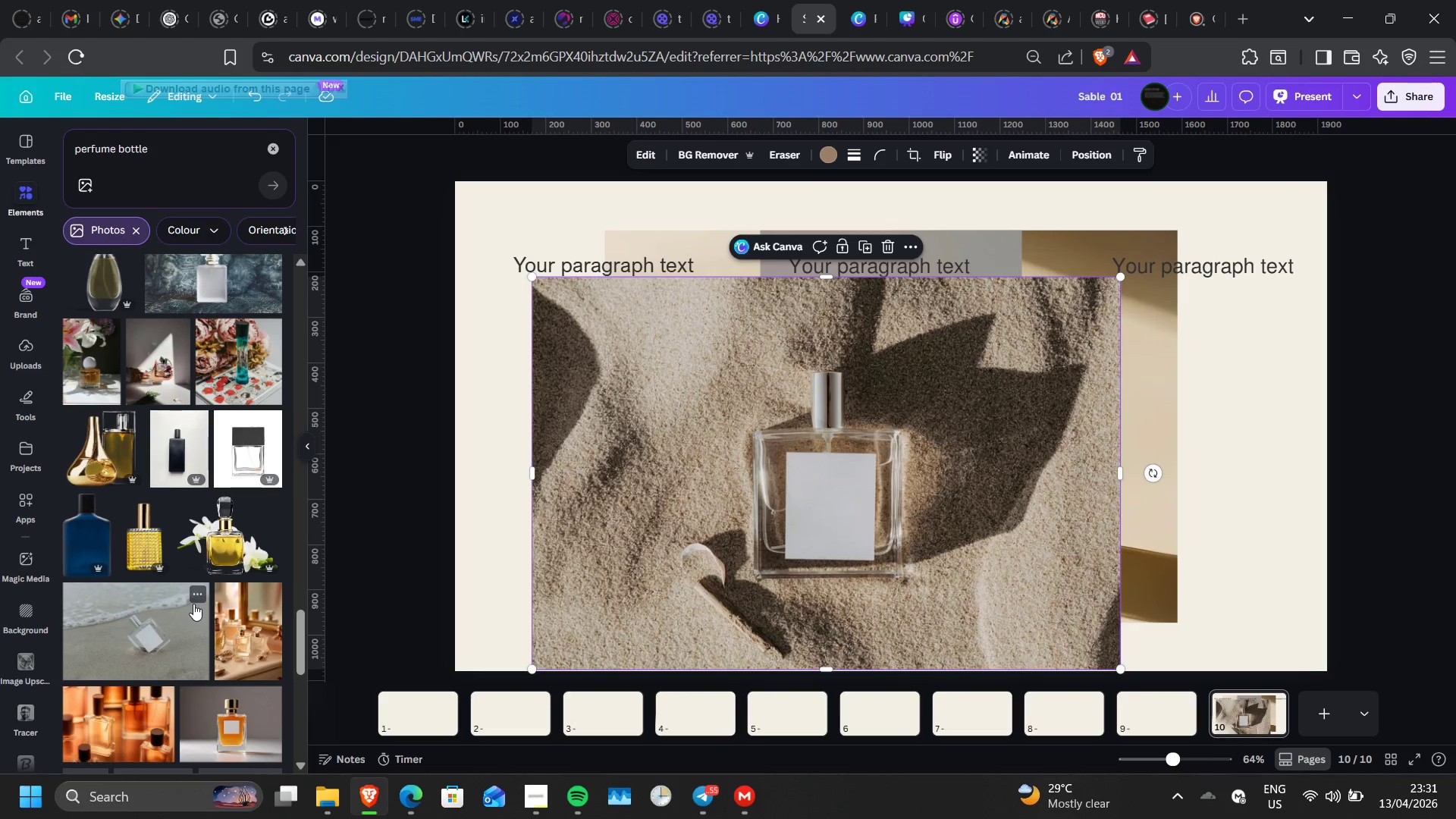 
scroll: coordinate [181, 614], scroll_direction: none, amount: 0.0
 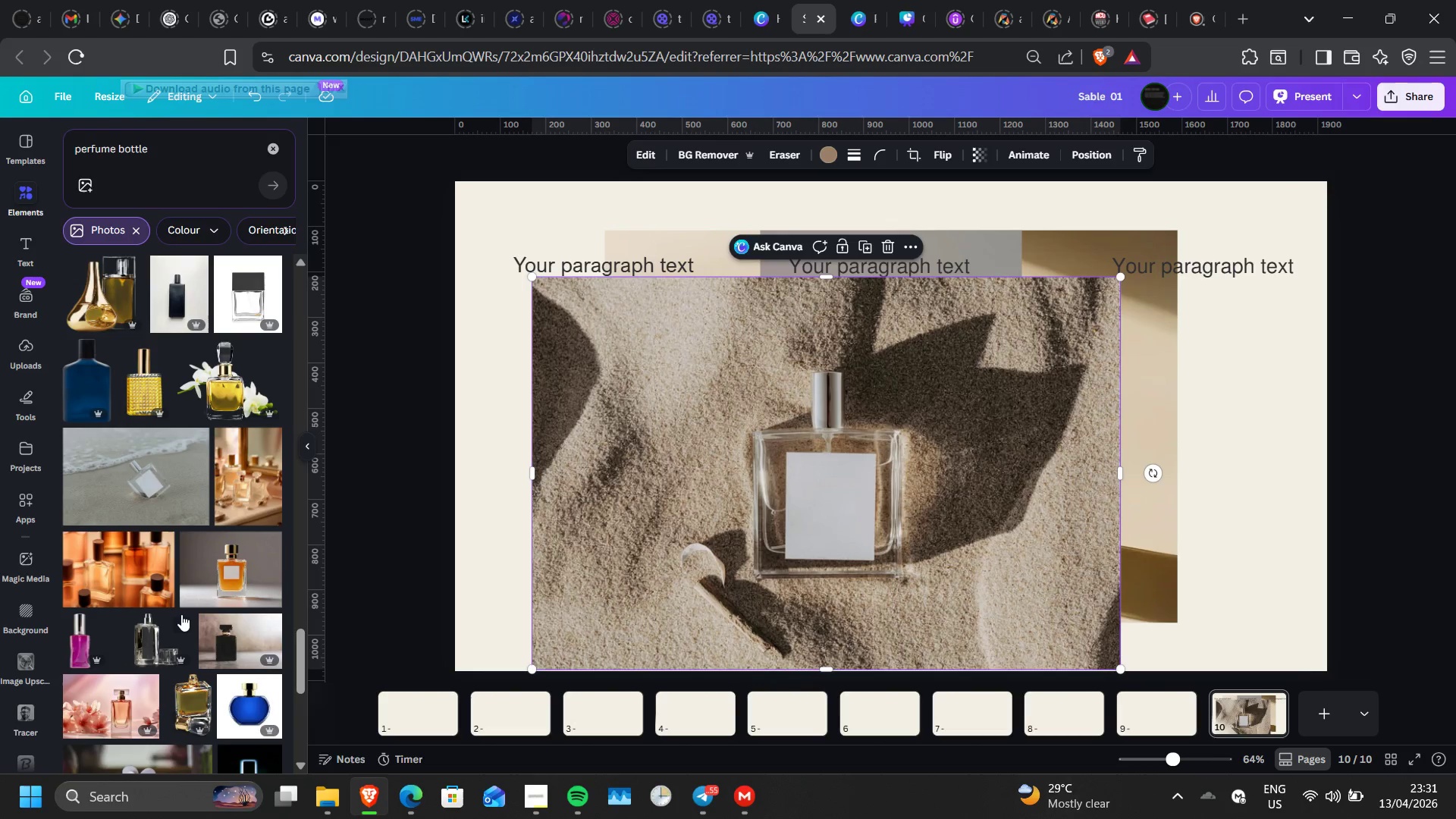 
scroll: coordinate [215, 562], scroll_direction: down, amount: 4.0
 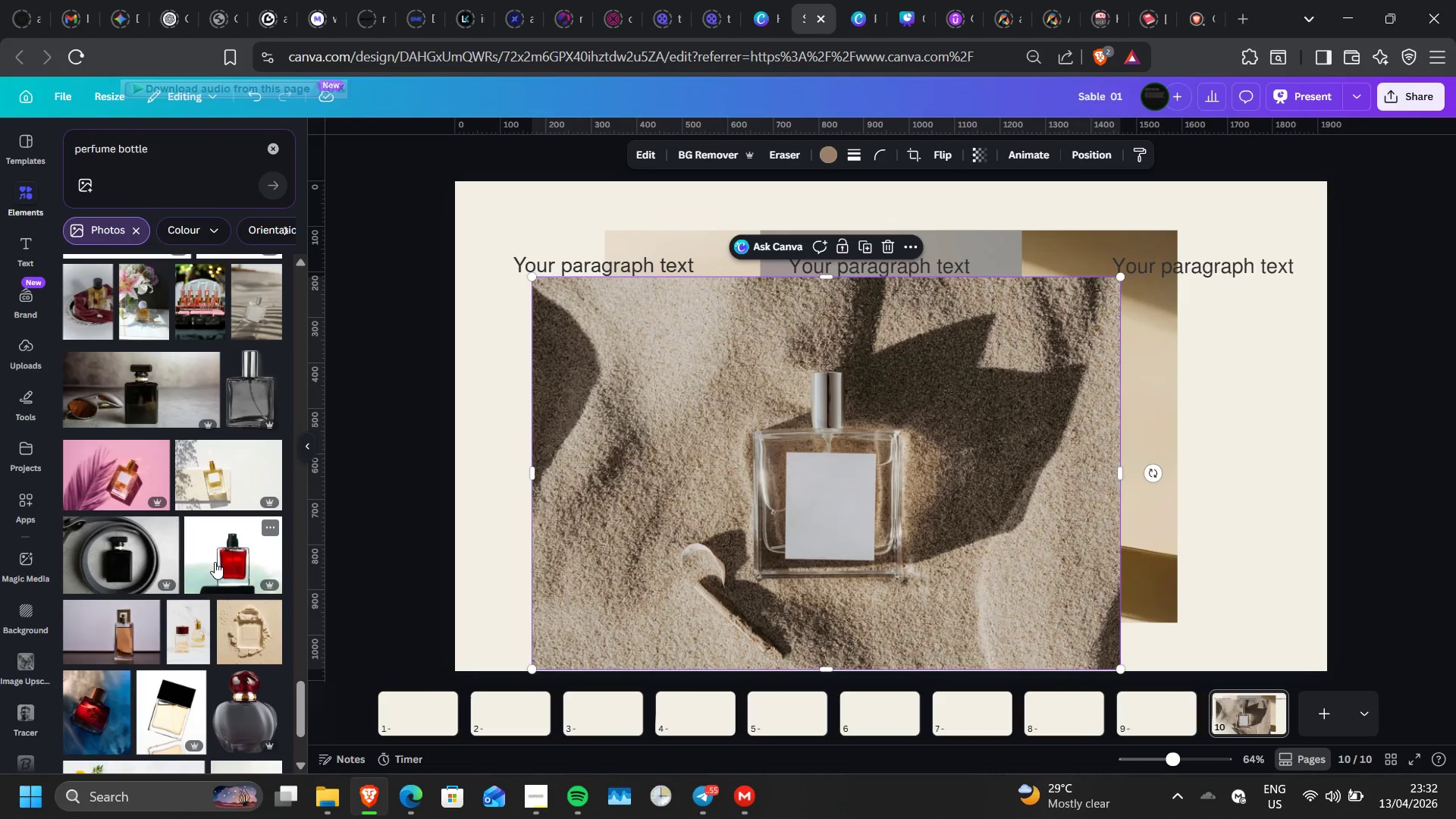 
scroll: coordinate [215, 562], scroll_direction: none, amount: 0.0
 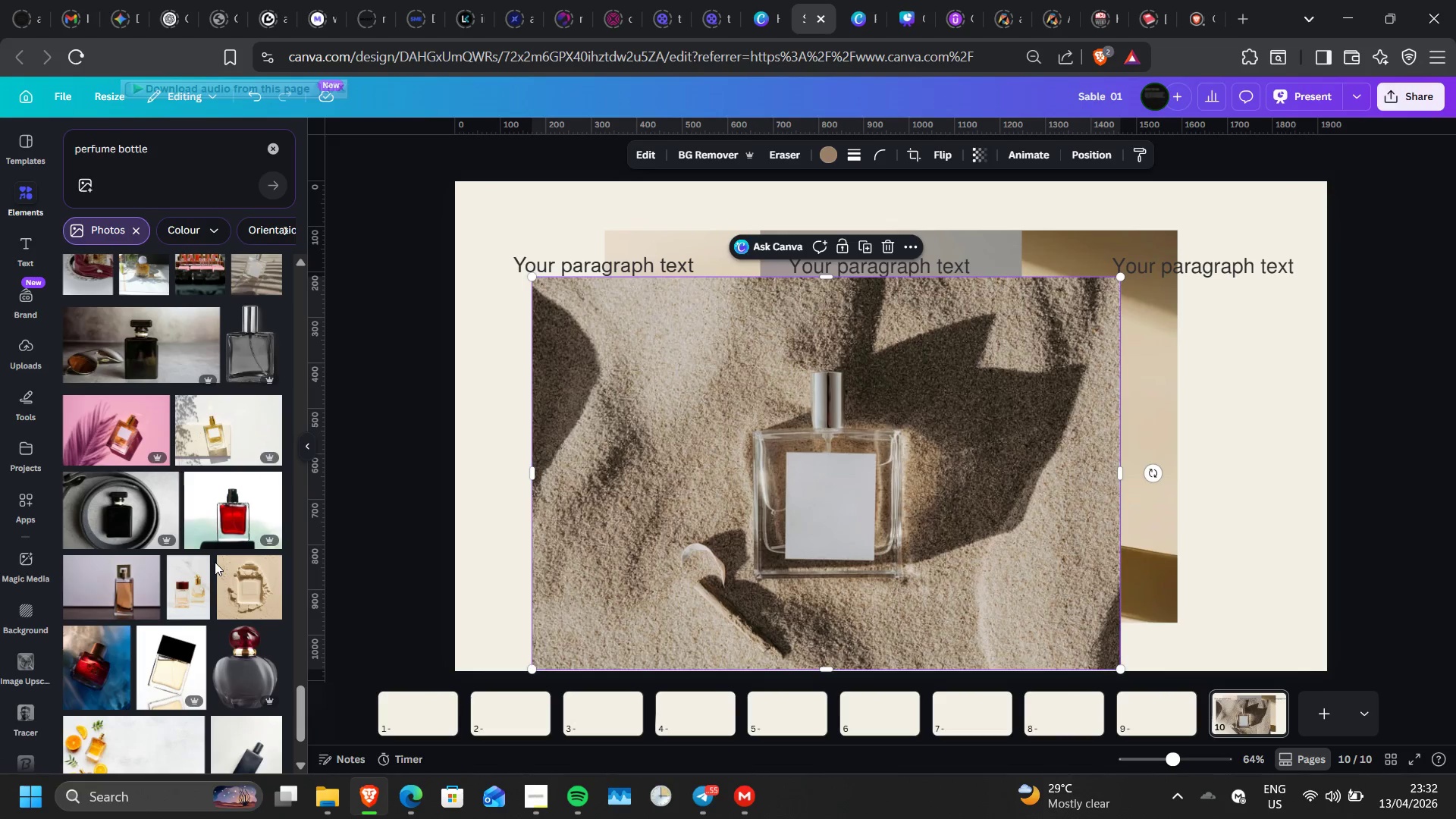 
scroll: coordinate [215, 562], scroll_direction: down, amount: 1.0
 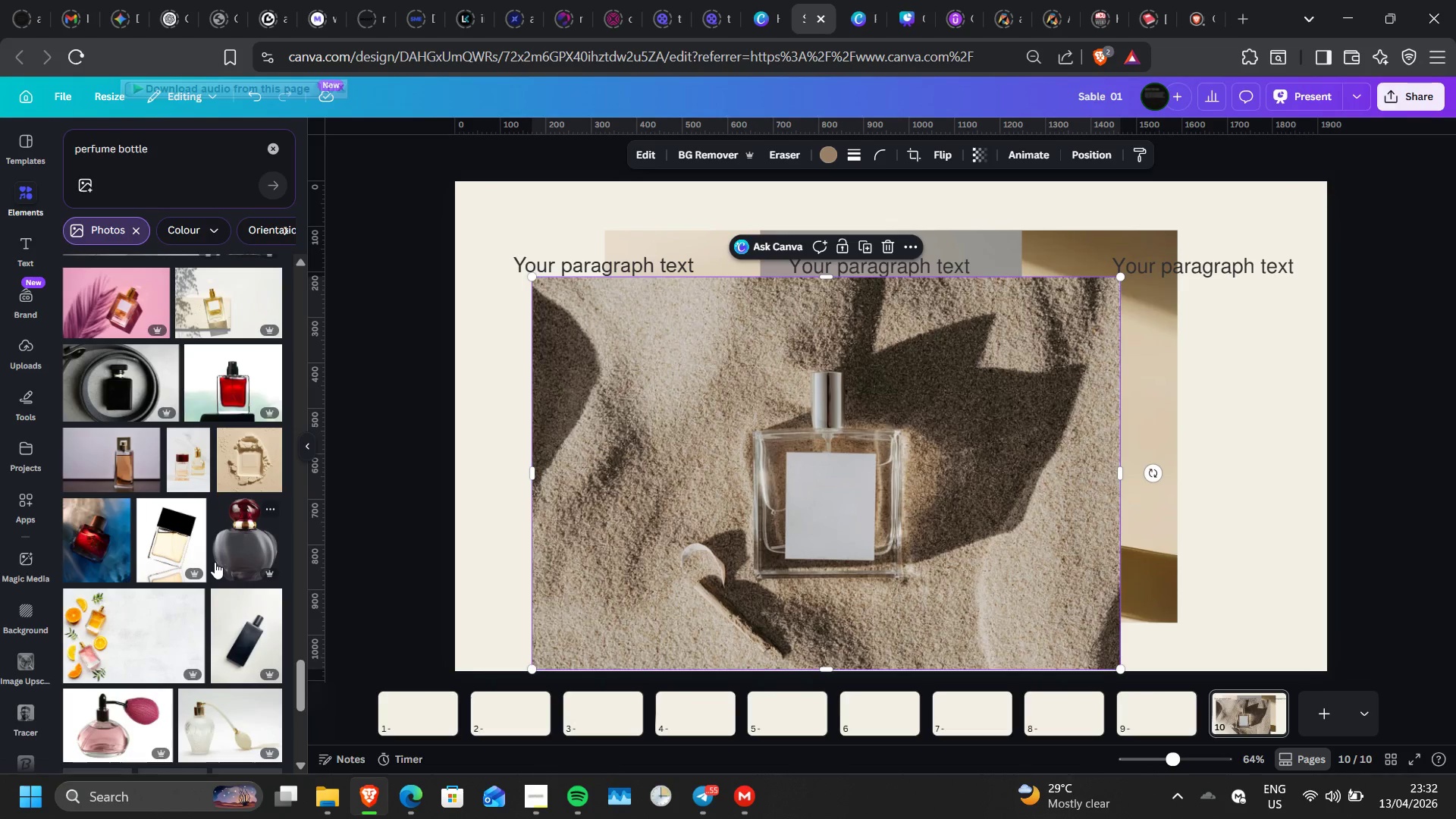 
scroll: coordinate [215, 562], scroll_direction: none, amount: 0.0
 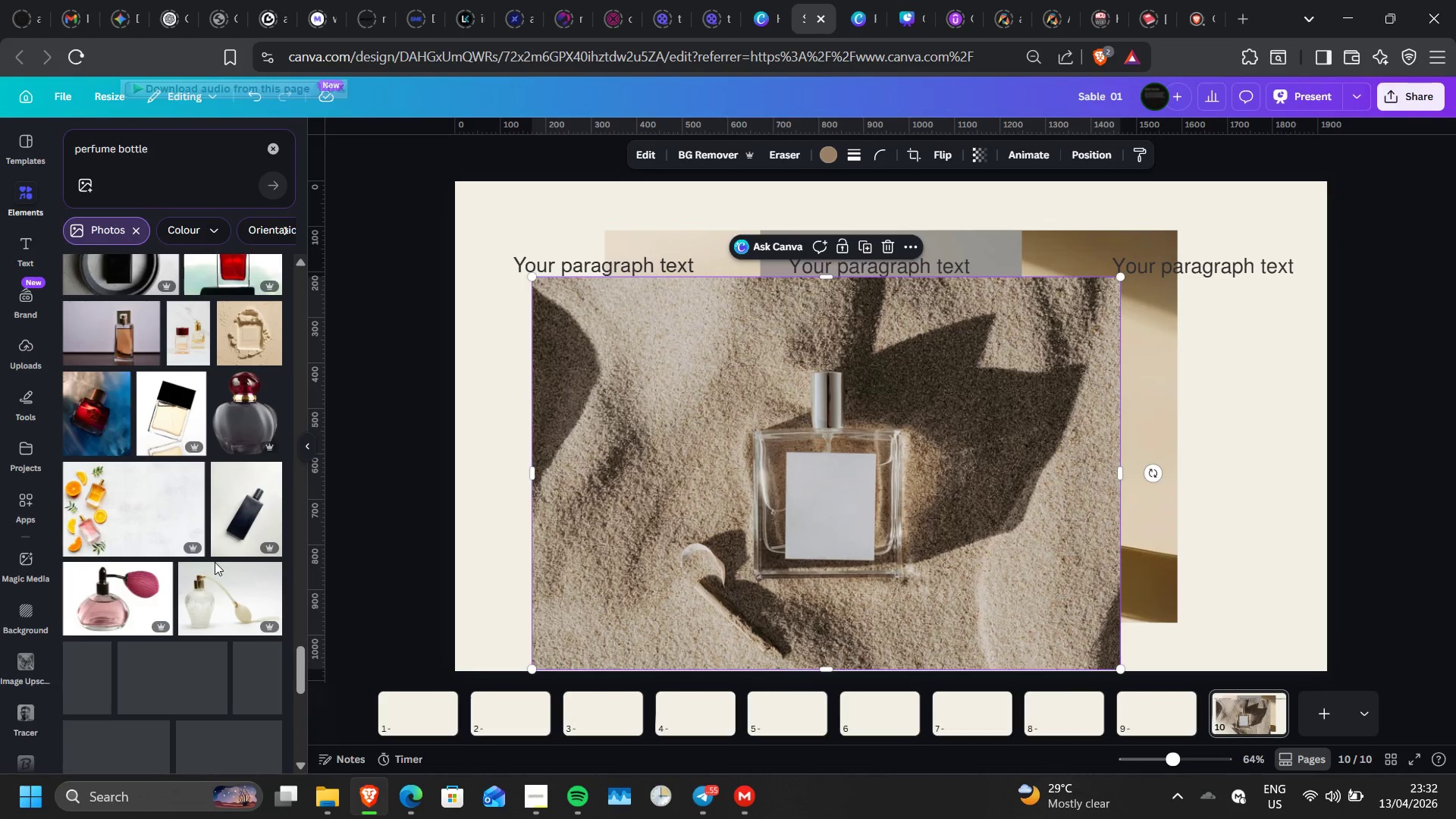 
scroll: coordinate [215, 562], scroll_direction: down, amount: 1.0
 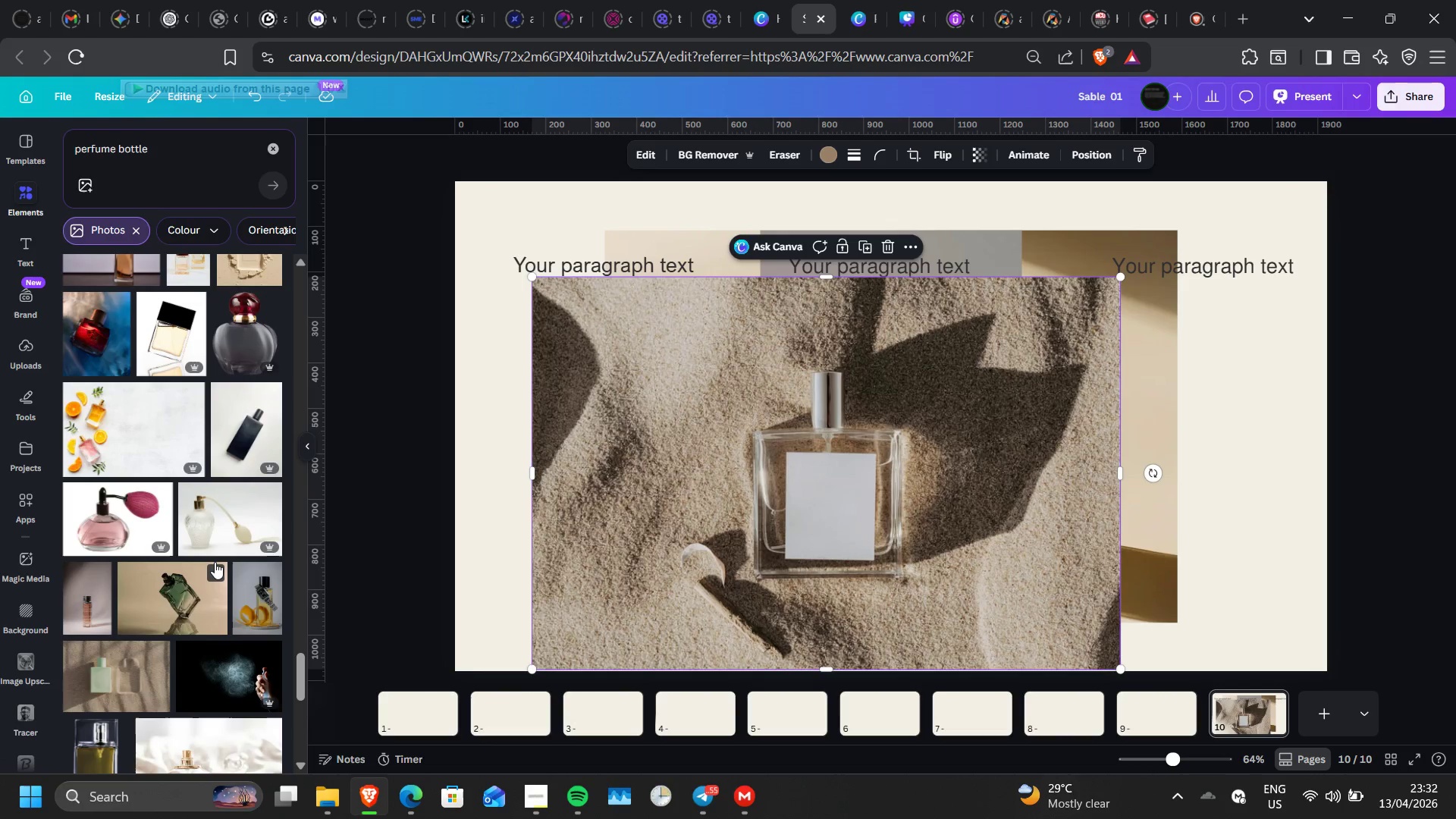 
left_click([175, 608])
 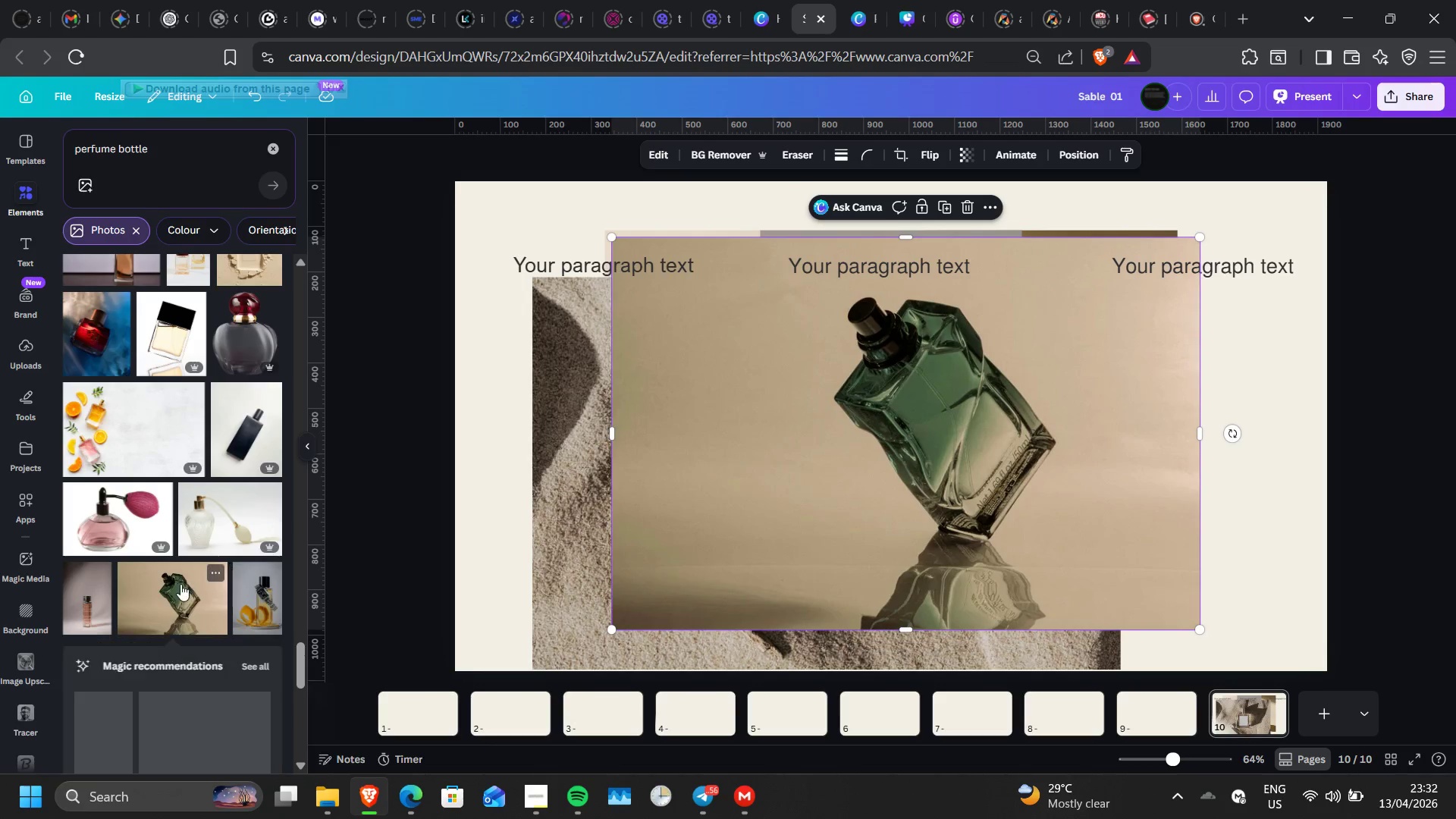 
scroll: coordinate [180, 584], scroll_direction: none, amount: 0.0
 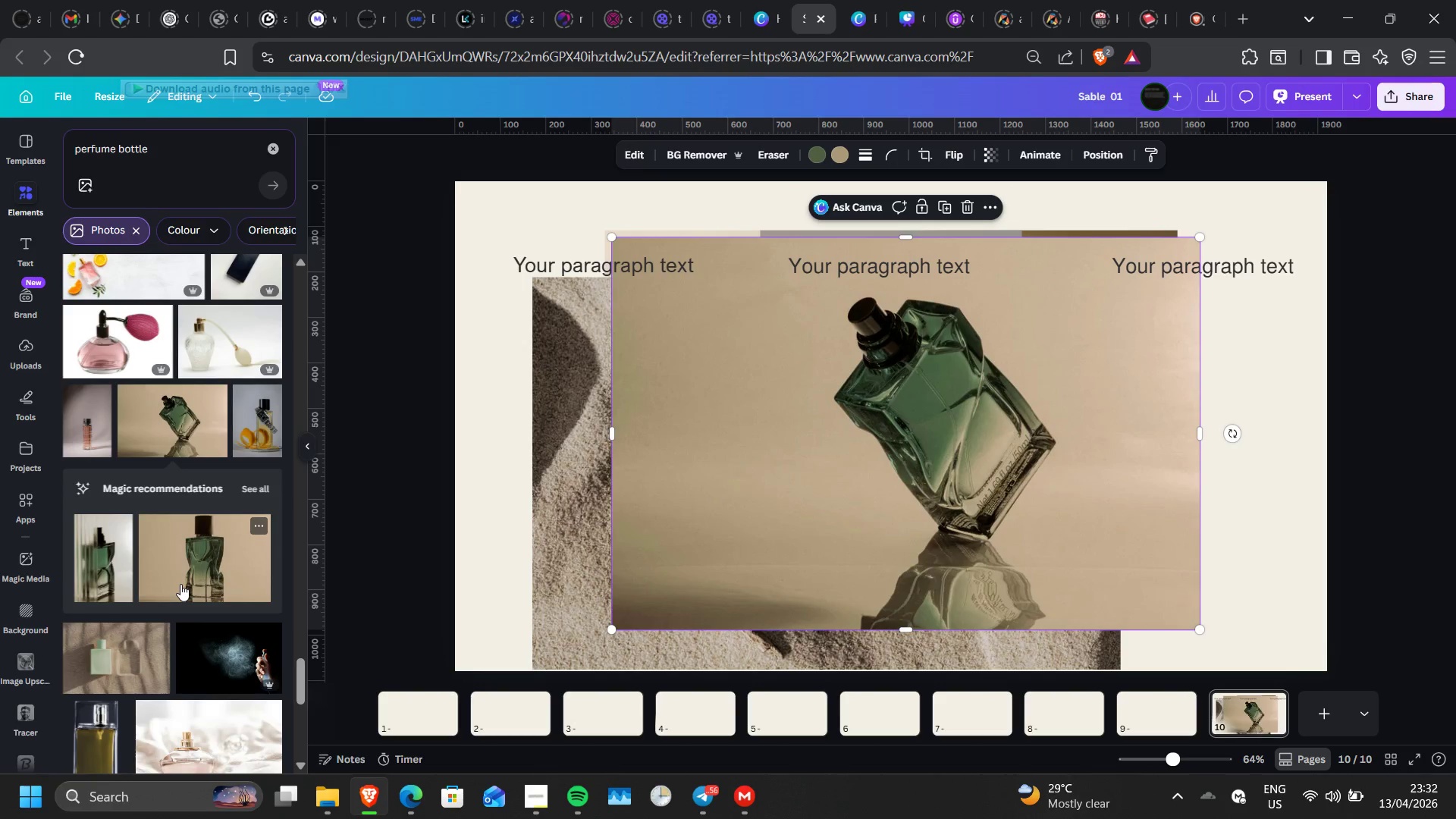 
scroll: coordinate [180, 584], scroll_direction: down, amount: 1.0
 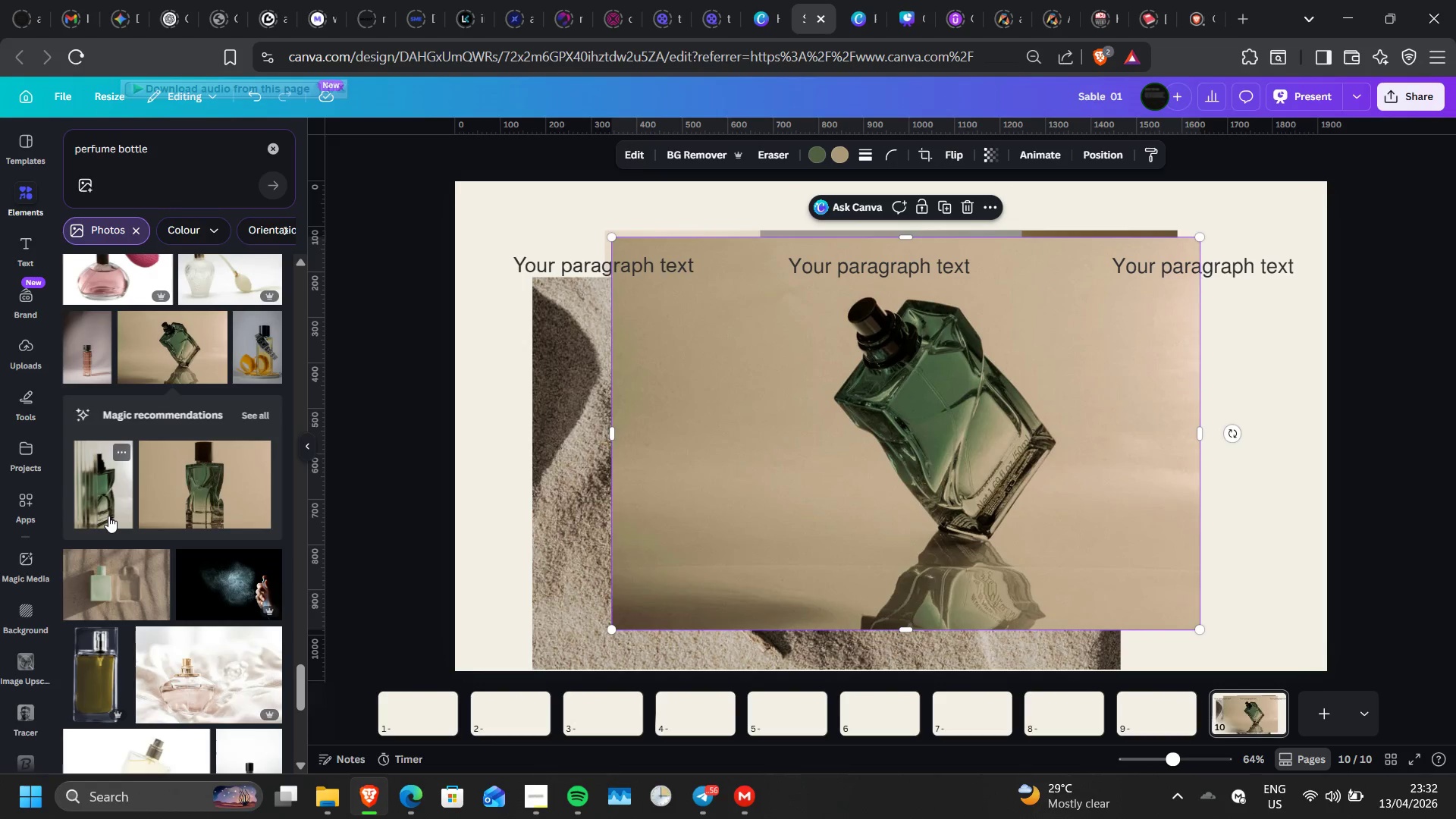 
left_click([108, 516])
 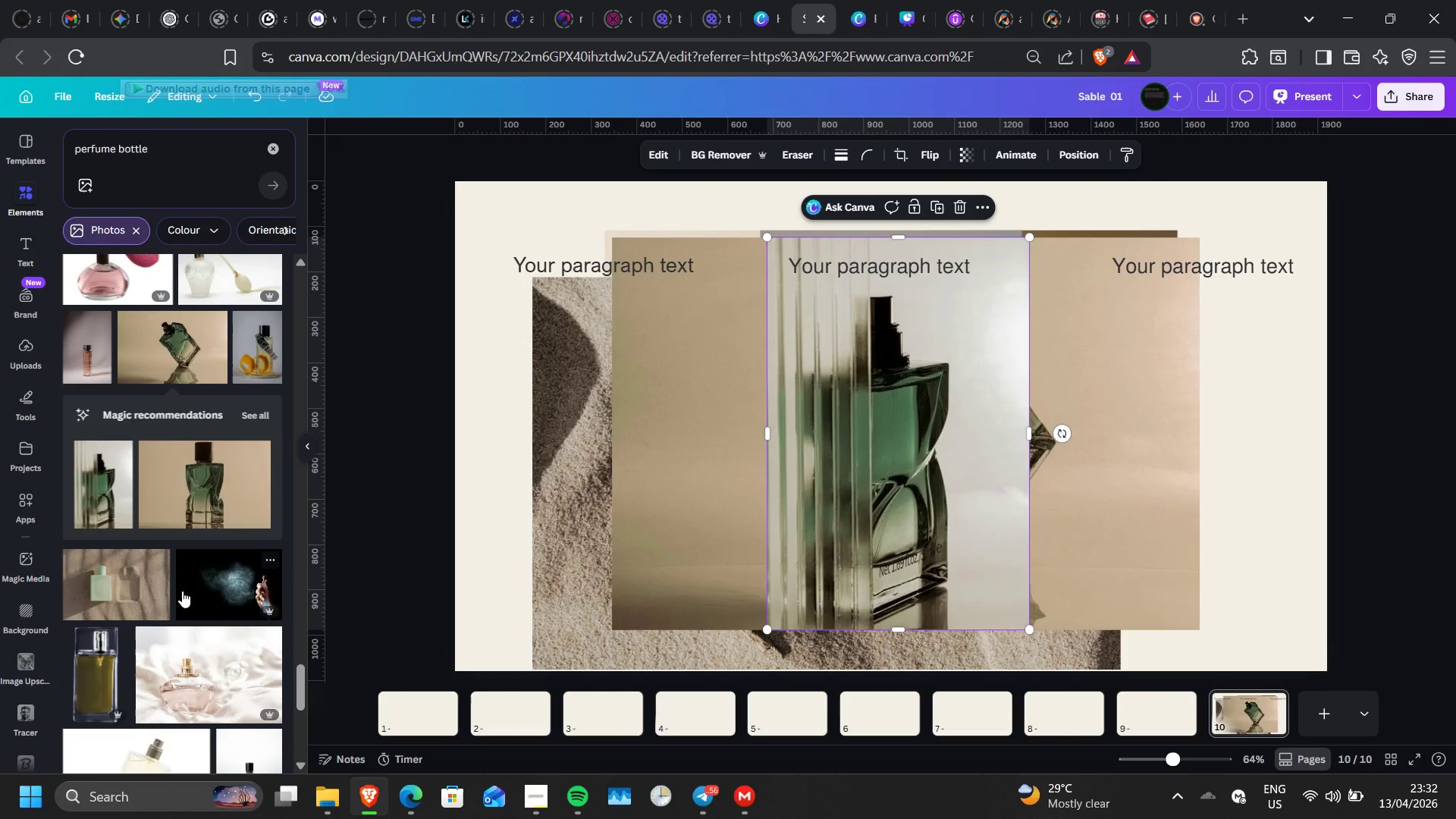 
scroll: coordinate [182, 591], scroll_direction: none, amount: 0.0
 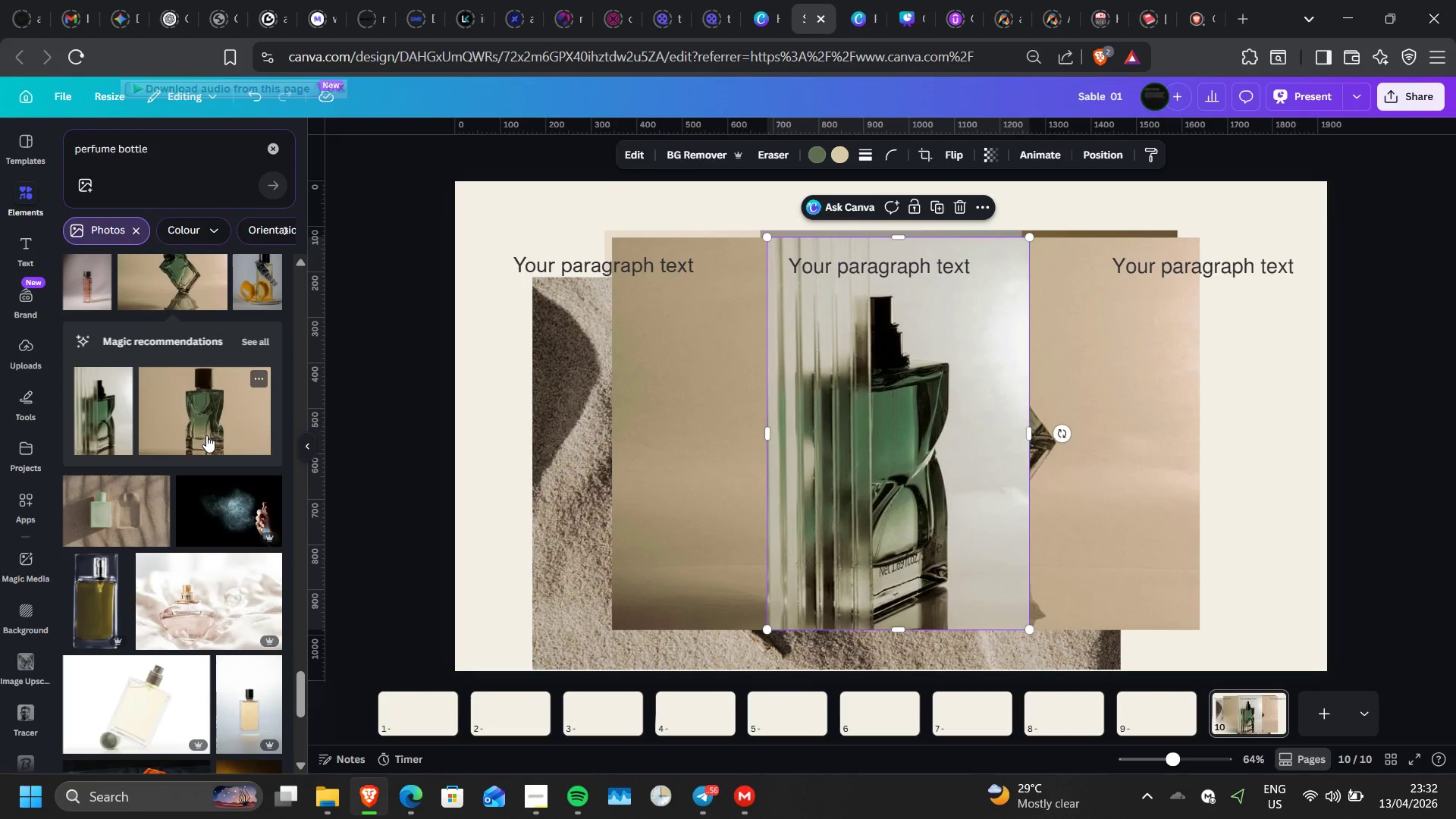 
left_click([206, 435])
 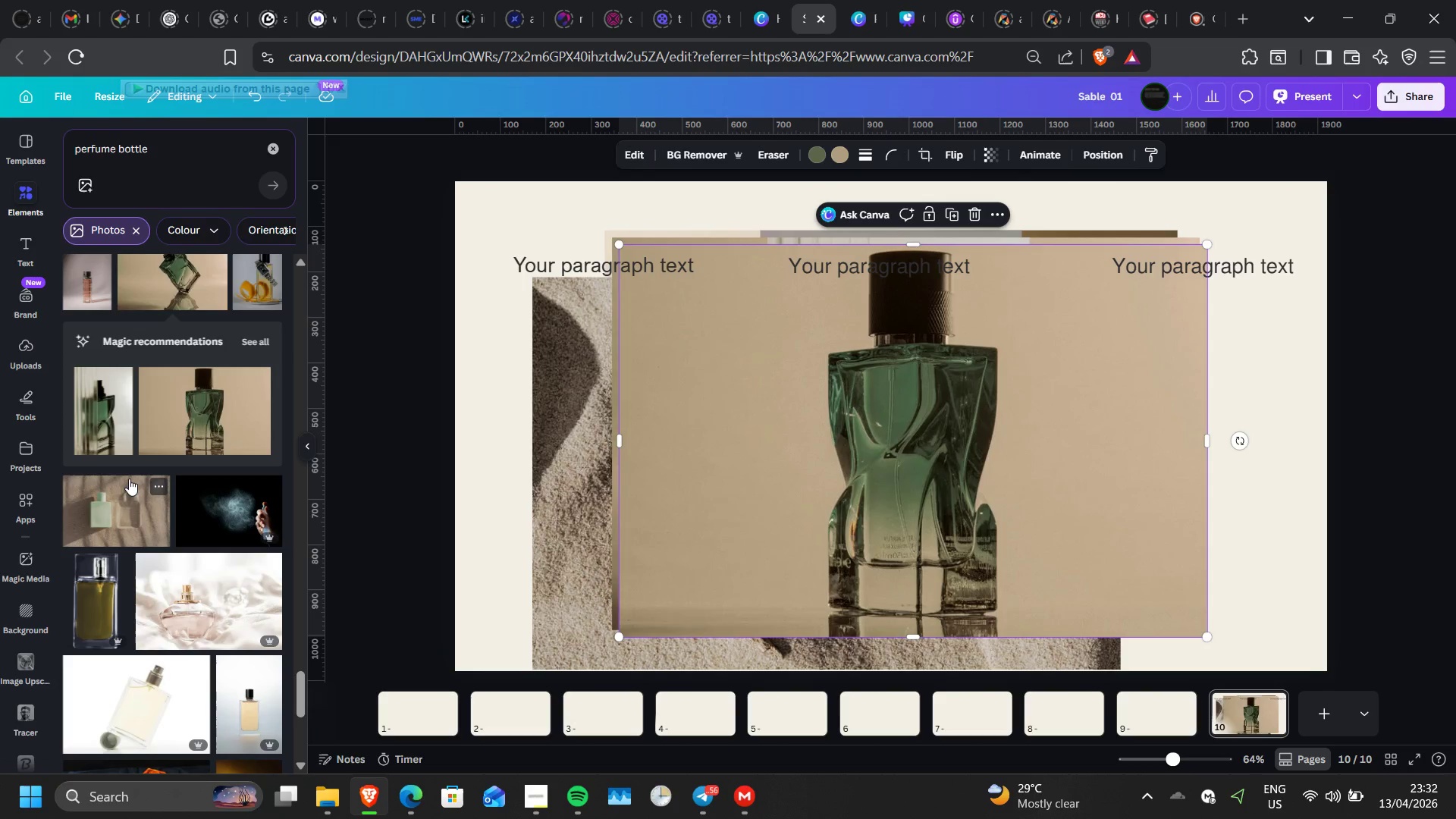 
scroll: coordinate [142, 519], scroll_direction: down, amount: 2.0
 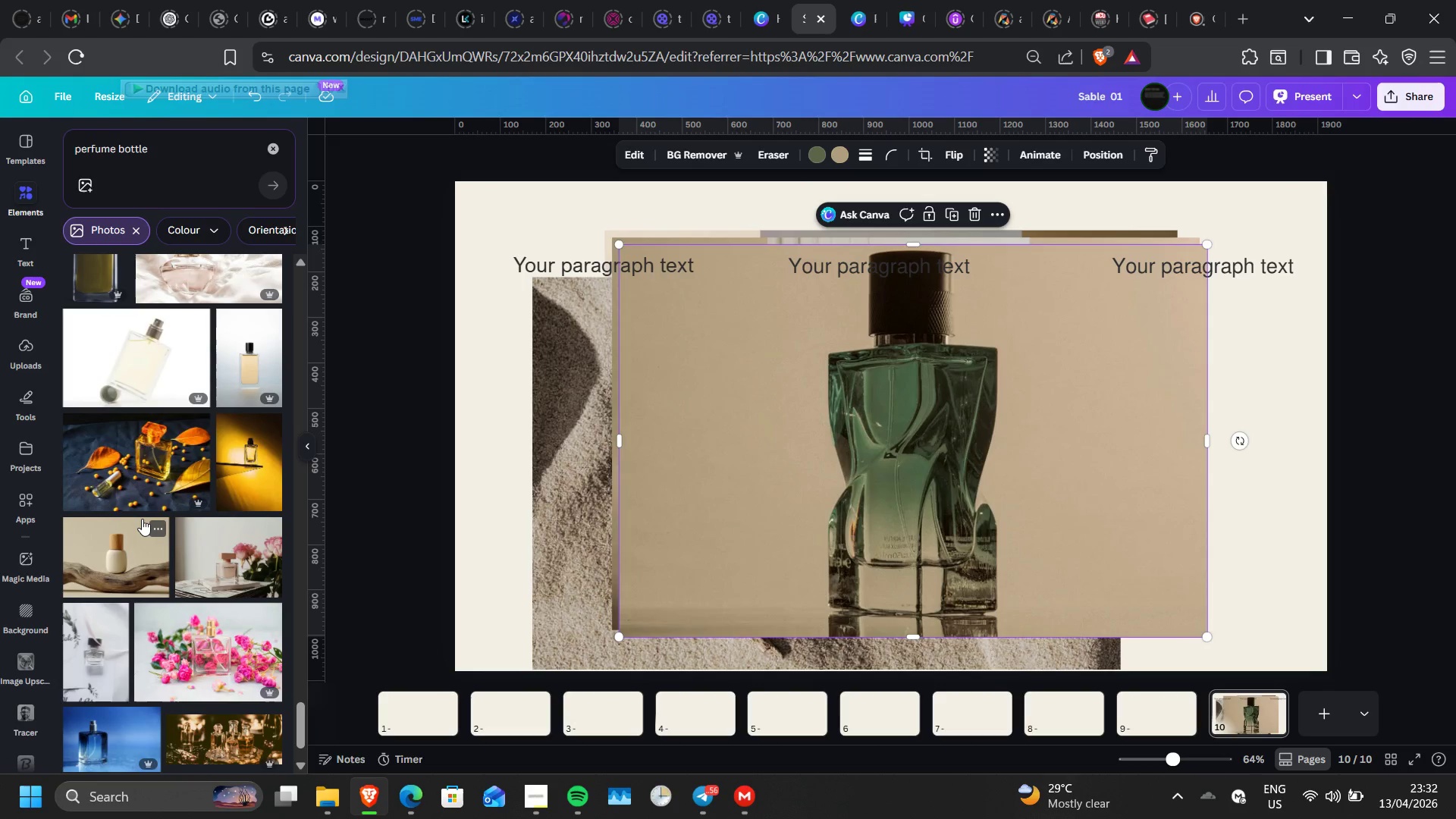 
scroll: coordinate [142, 519], scroll_direction: none, amount: 0.0
 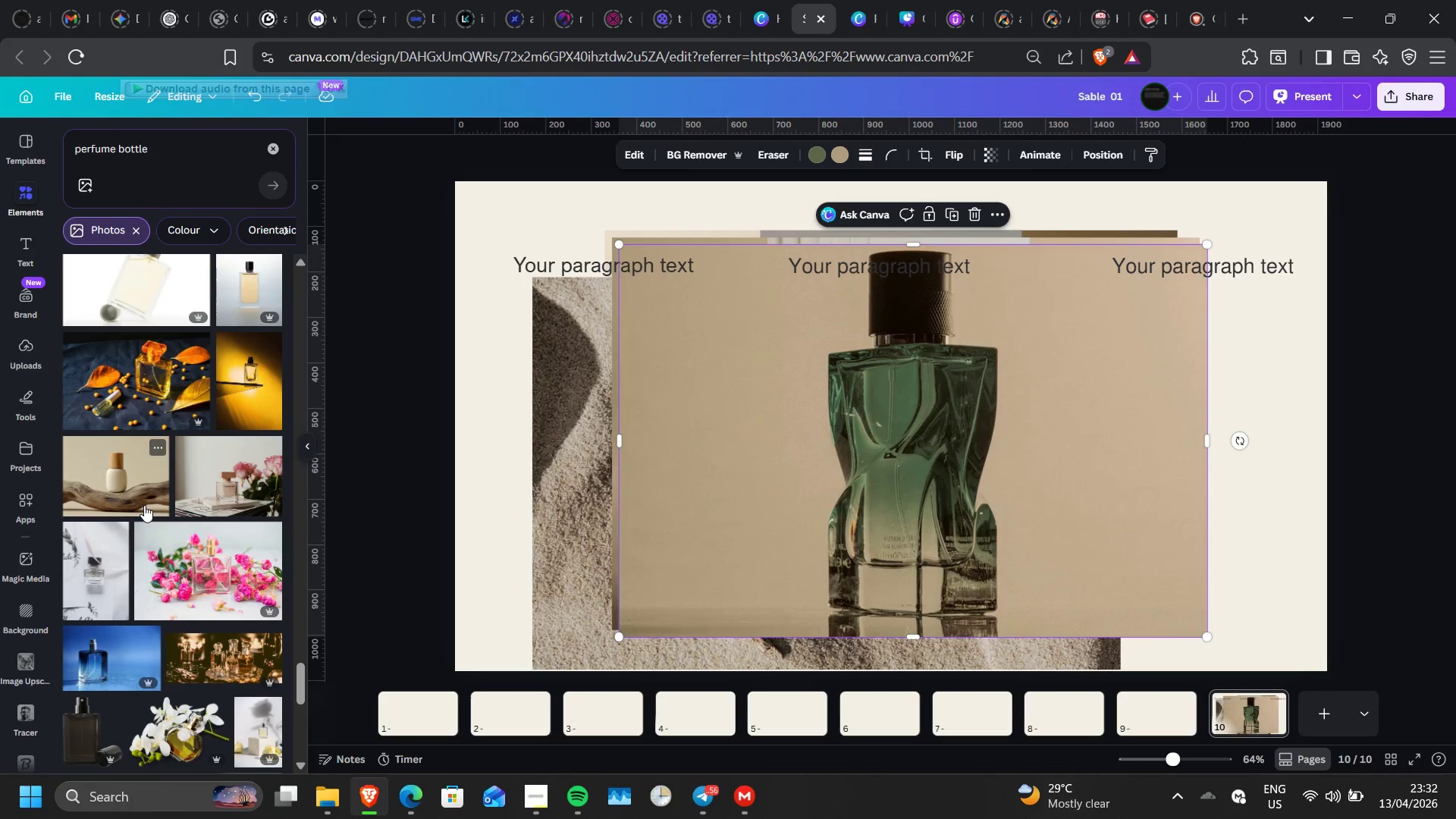 
left_click([144, 505])
 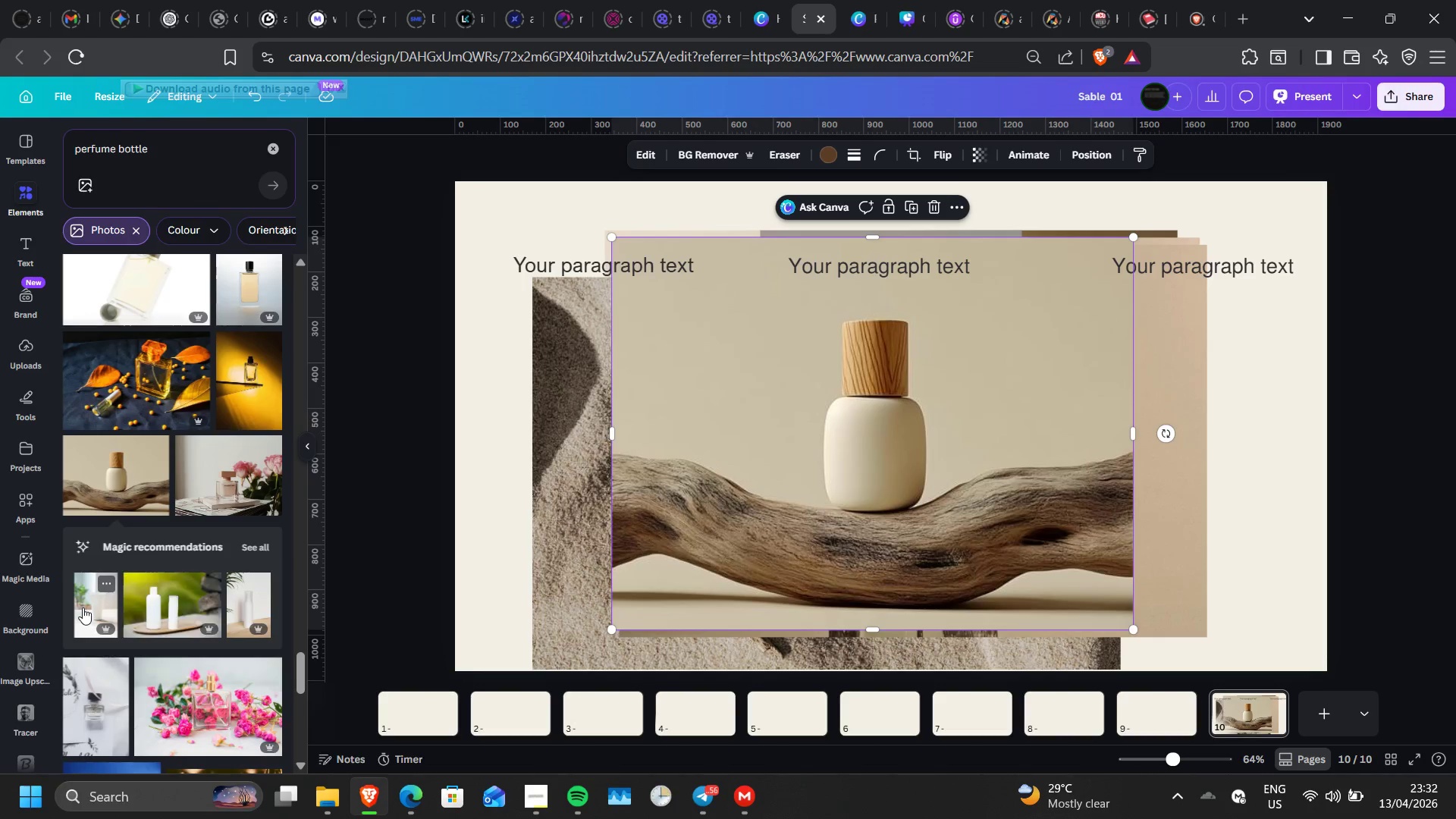 
scroll: coordinate [142, 623], scroll_direction: down, amount: 1.0
 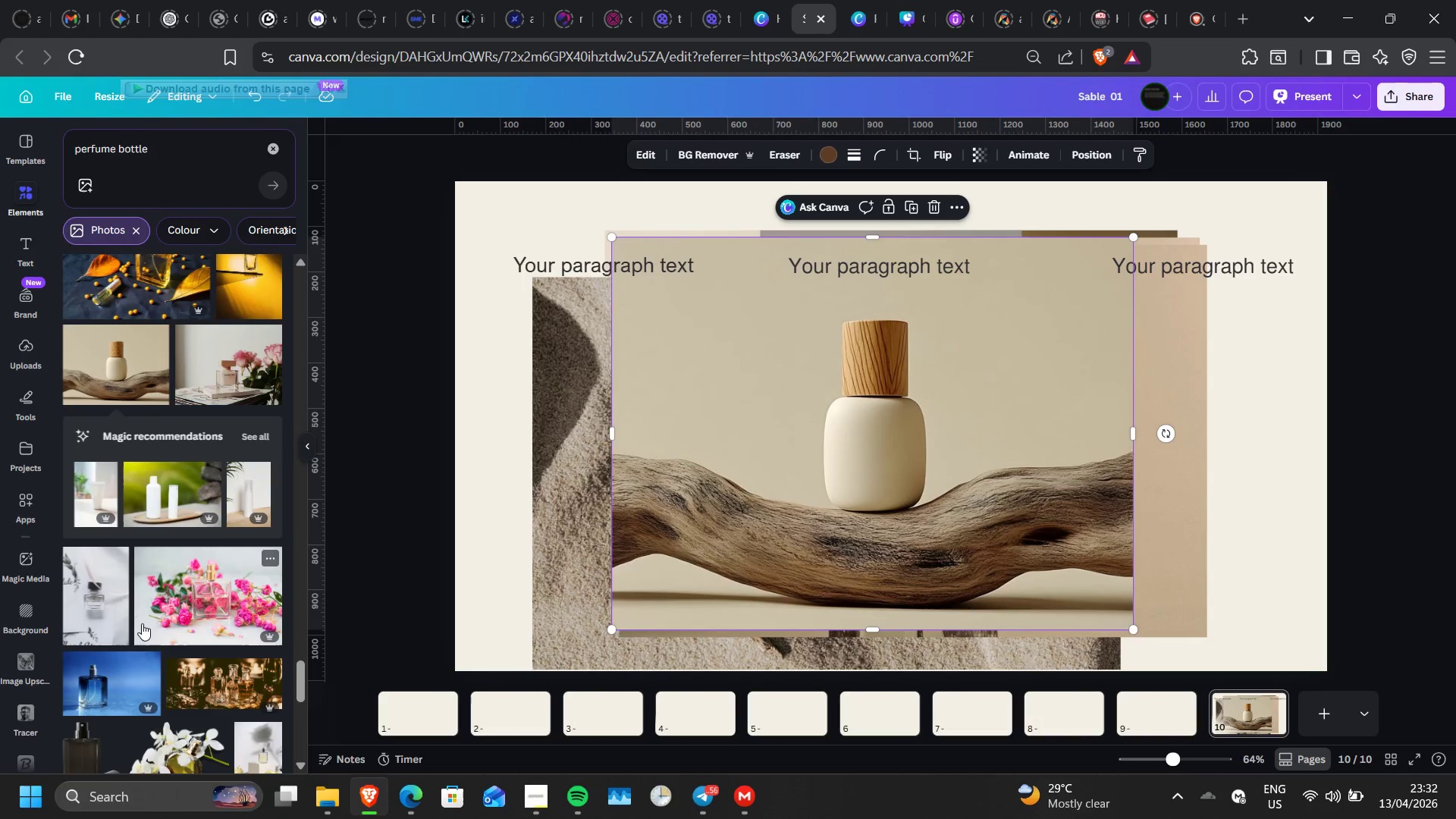 
scroll: coordinate [142, 623], scroll_direction: none, amount: 0.0
 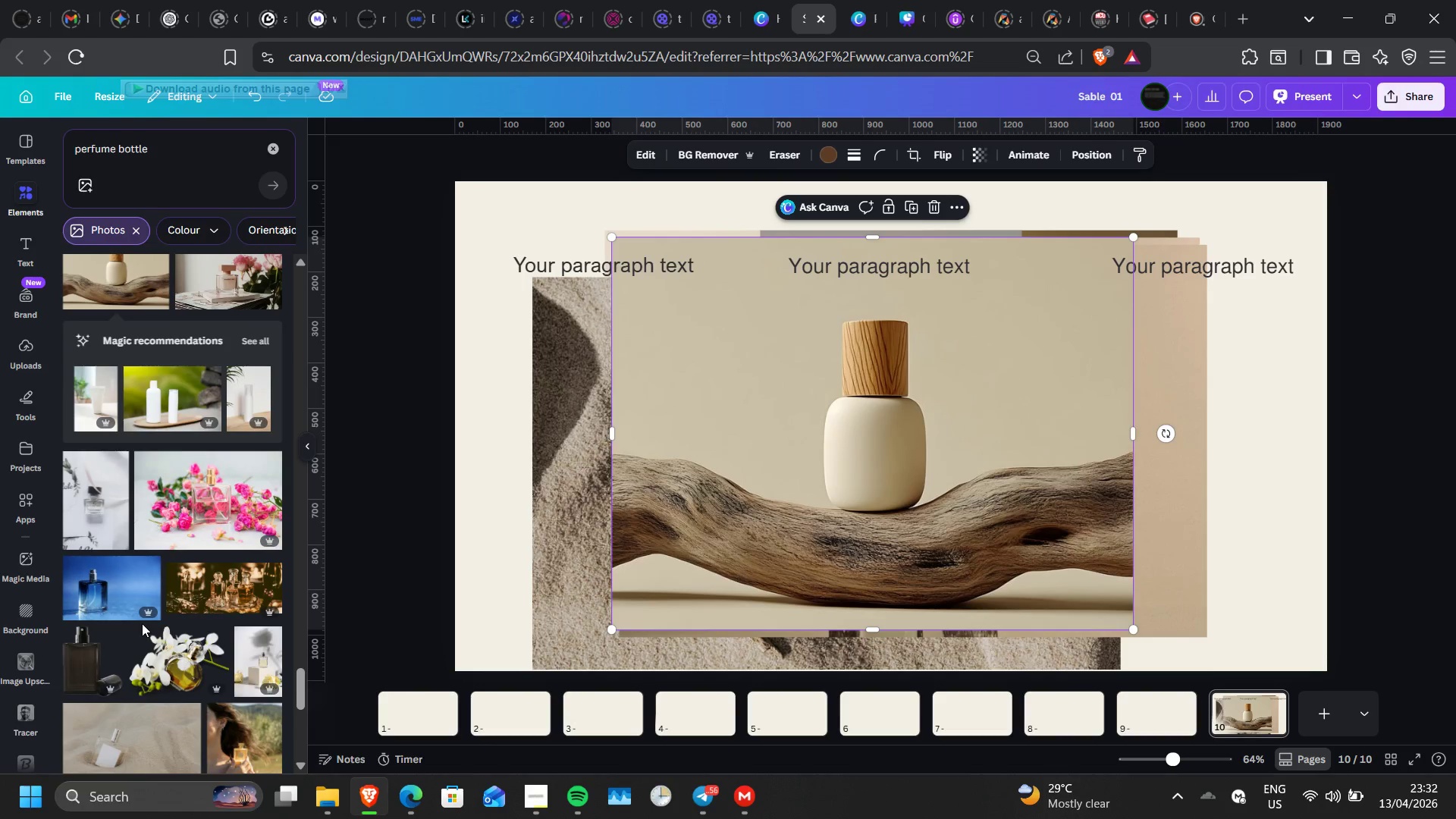 
scroll: coordinate [142, 623], scroll_direction: down, amount: 2.0
 